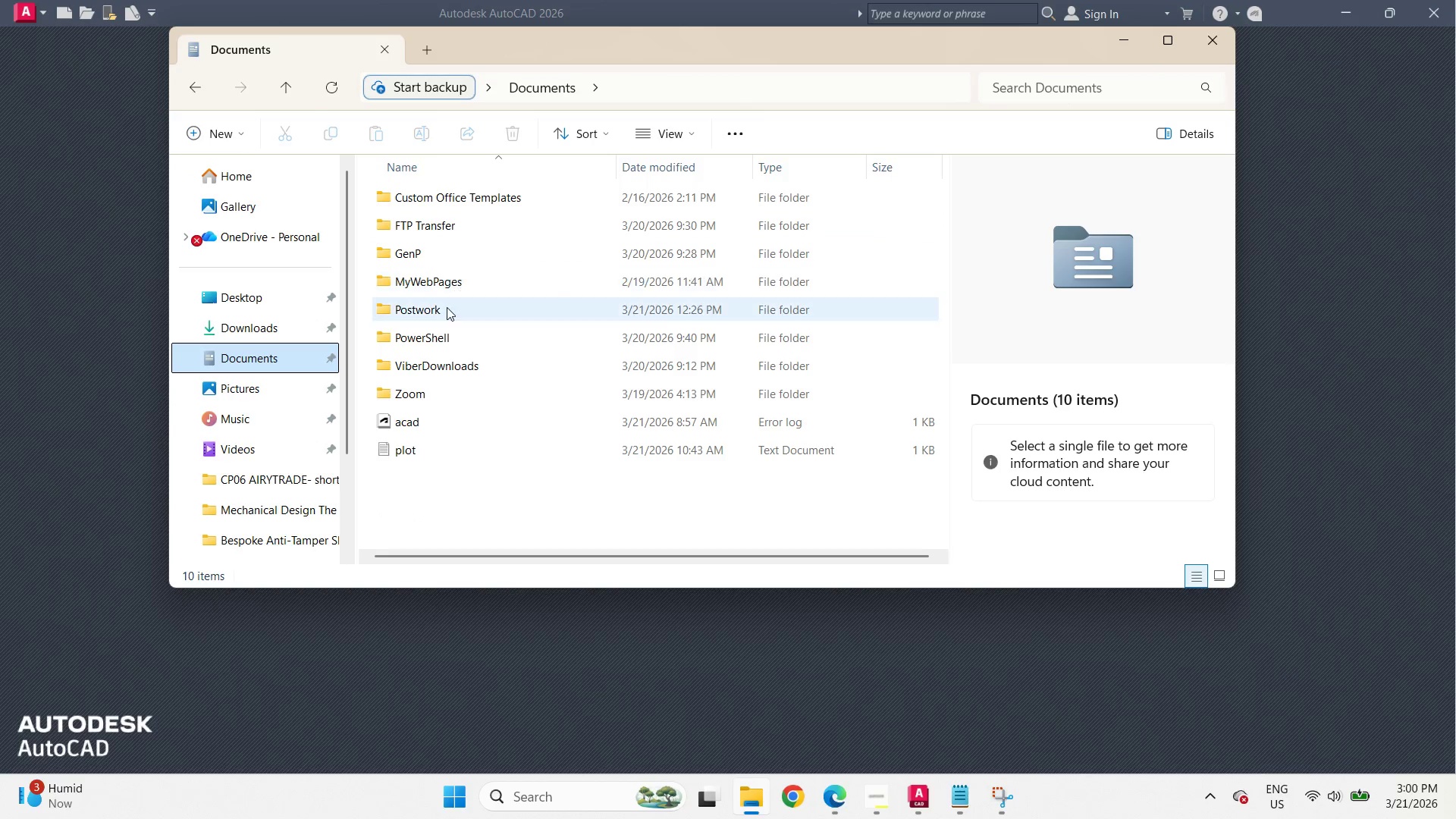 
double_click([447, 300])
 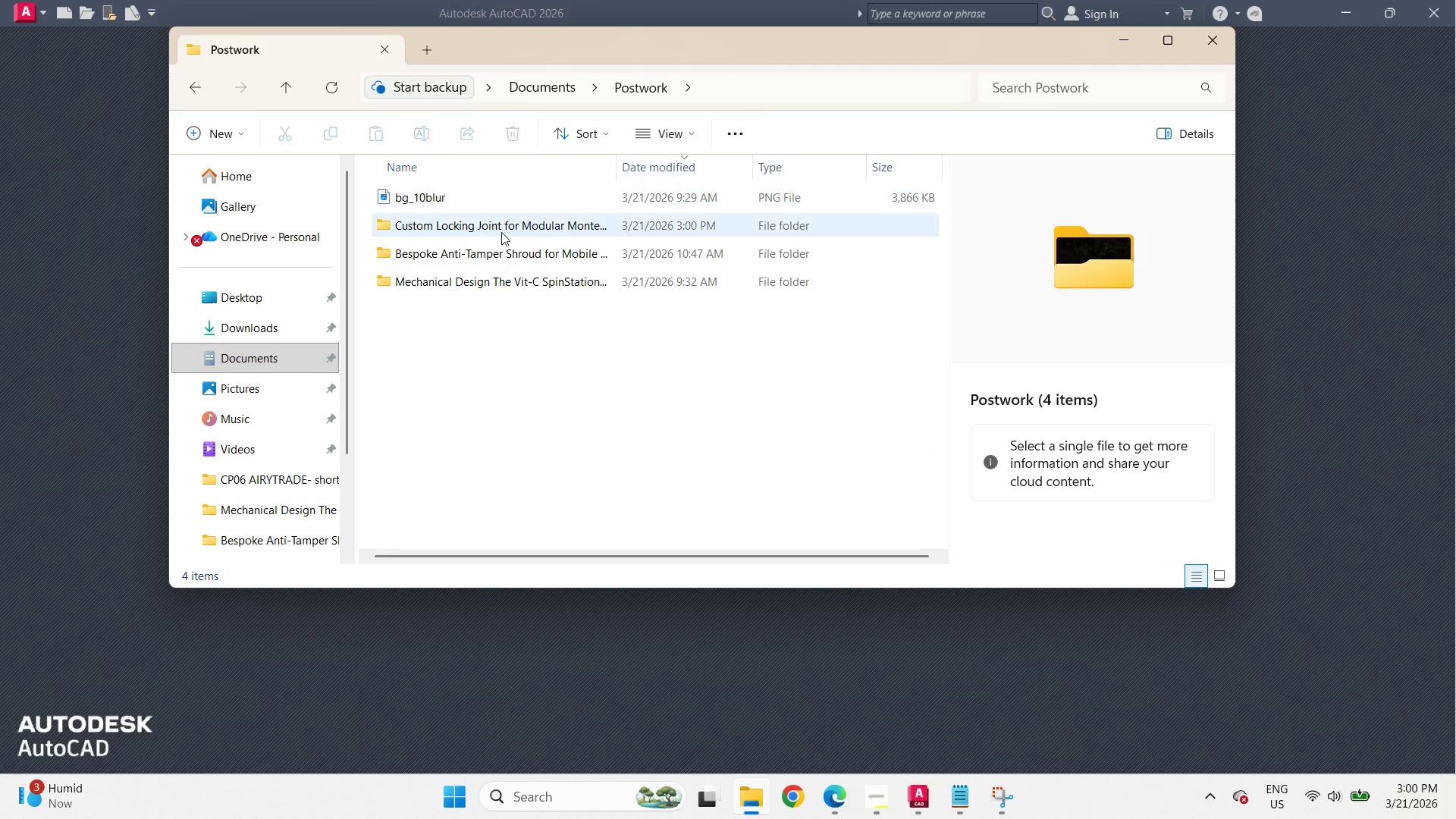 
double_click([490, 233])
 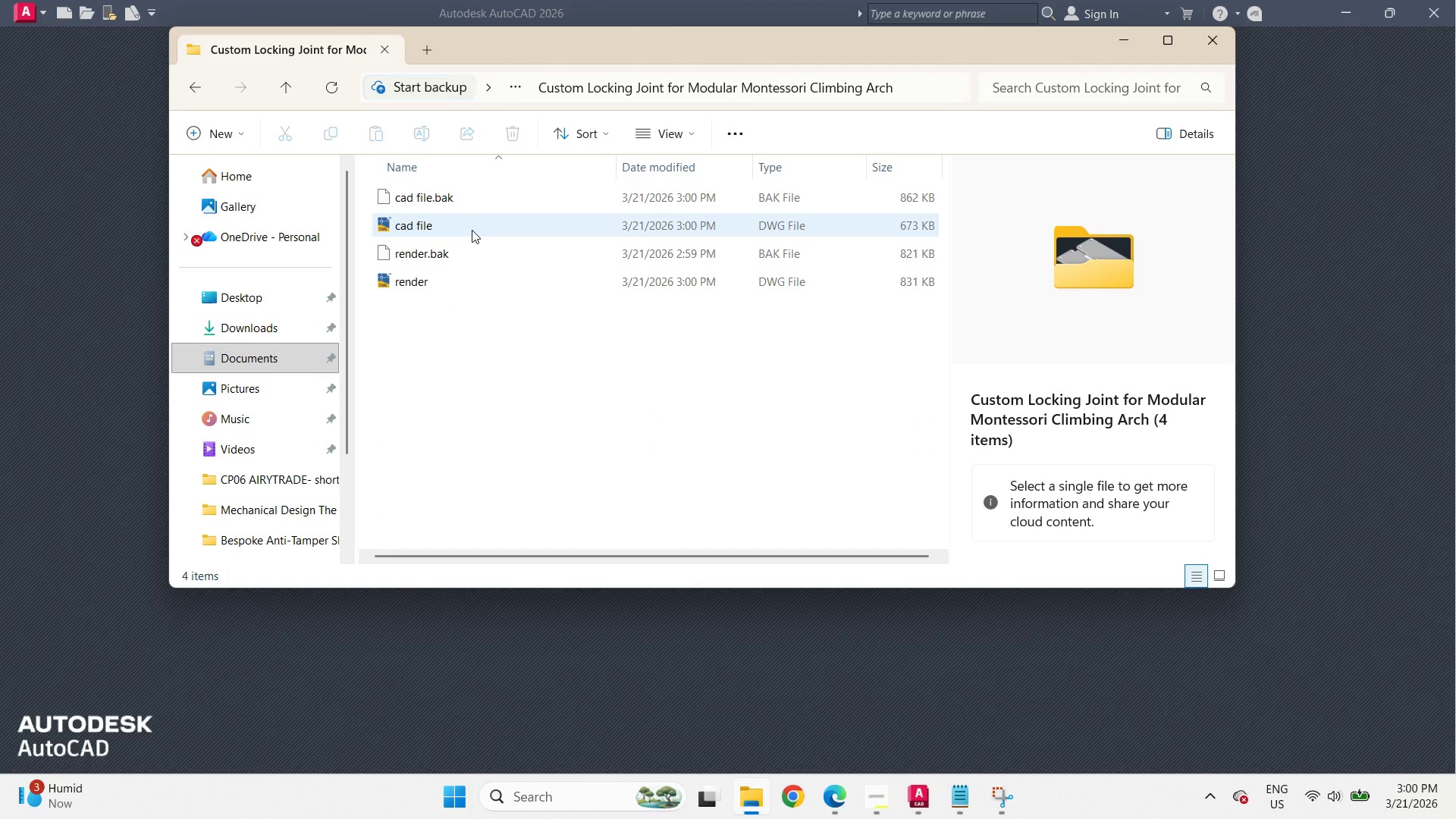 
double_click([451, 286])
 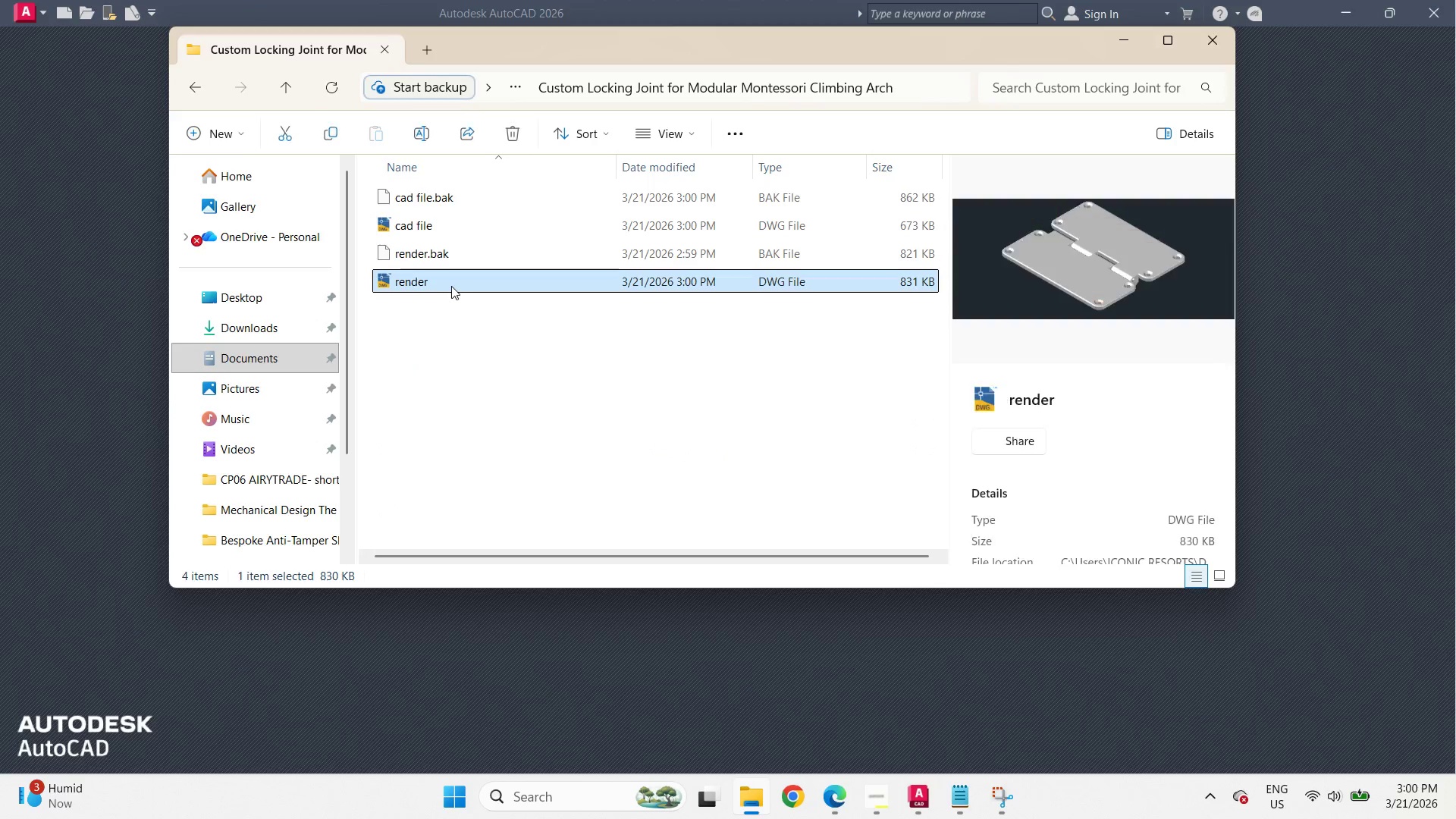 
mouse_move([486, 291])
 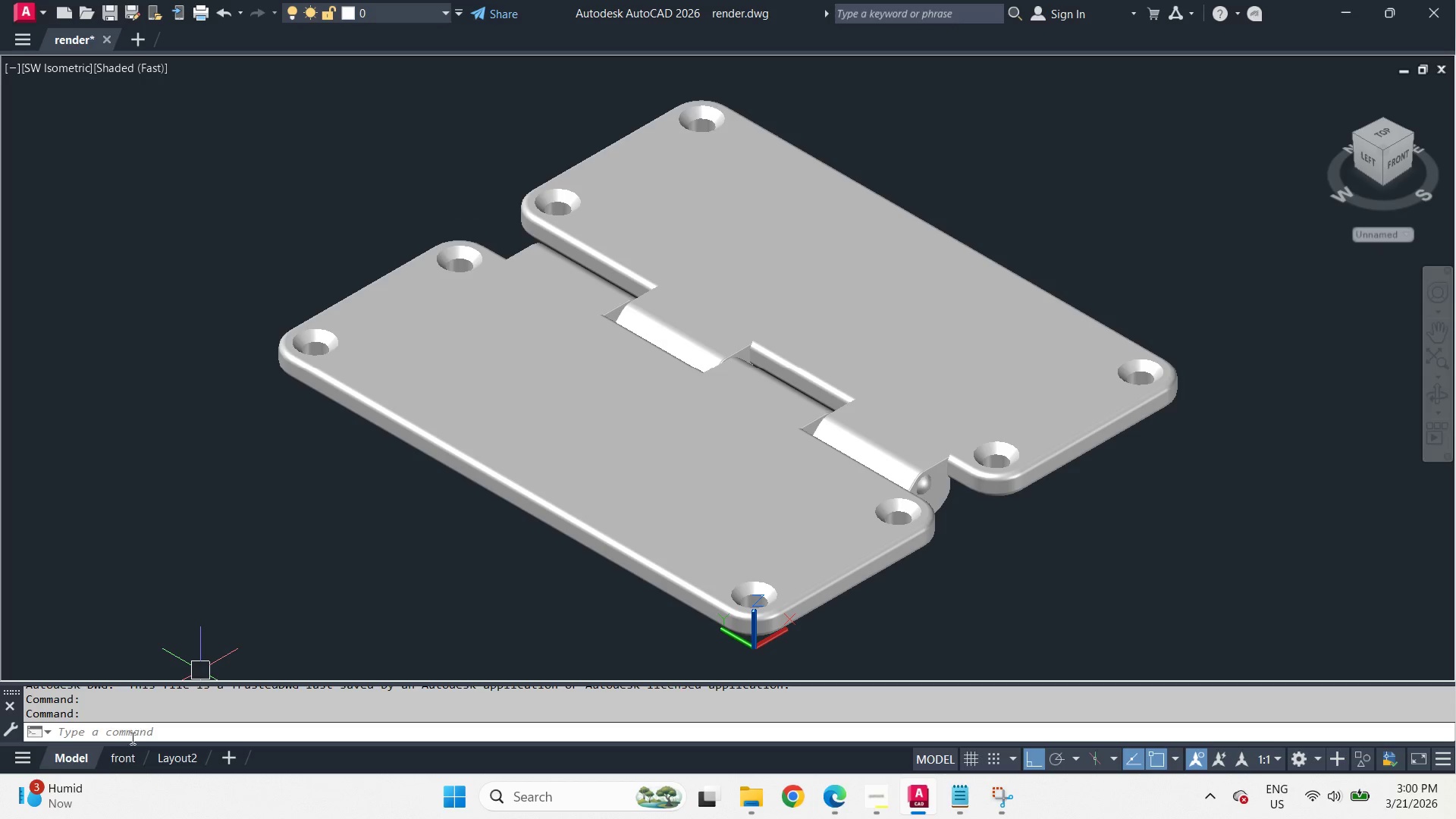 
left_click([121, 759])
 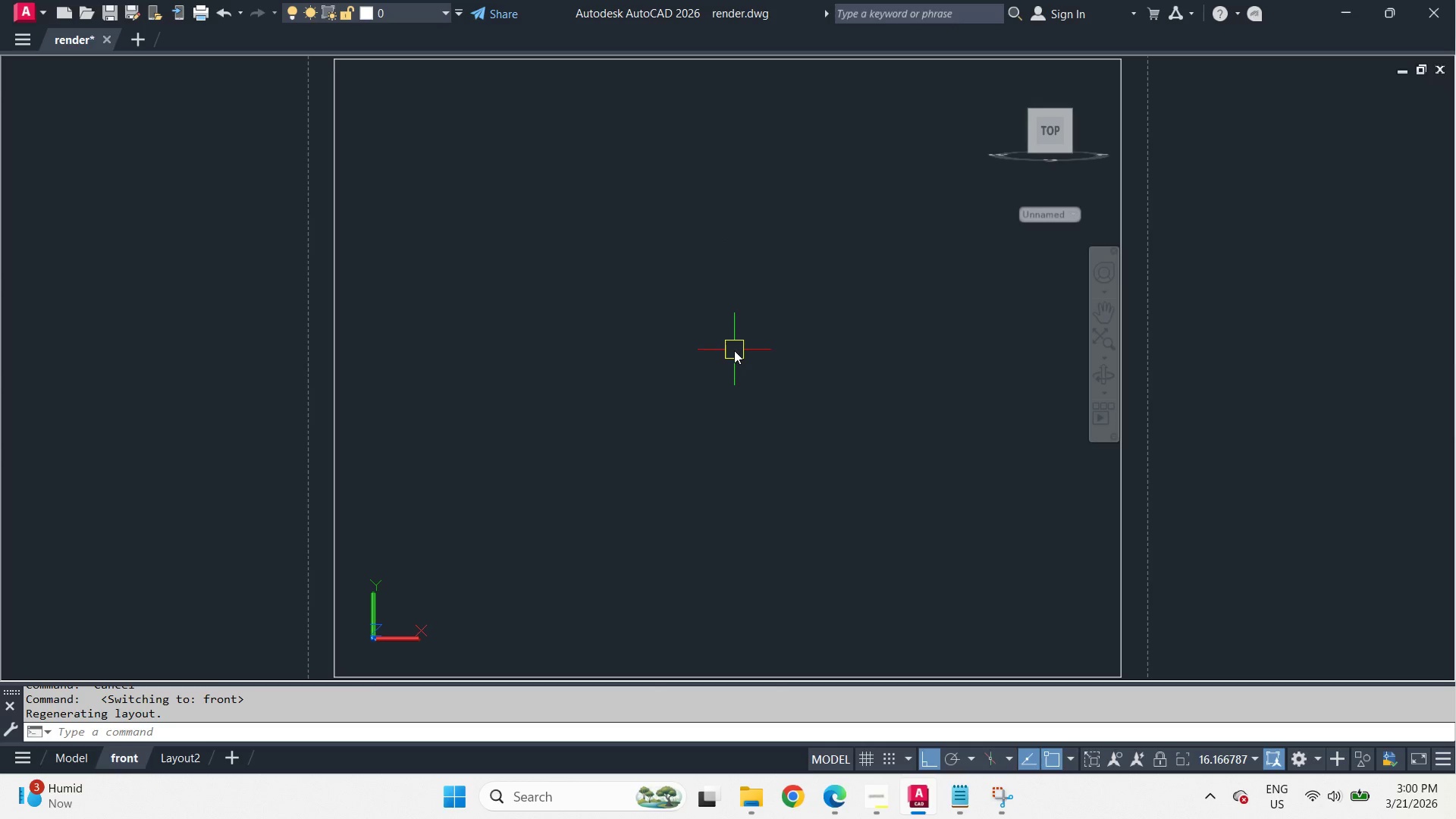 
double_click([734, 350])
 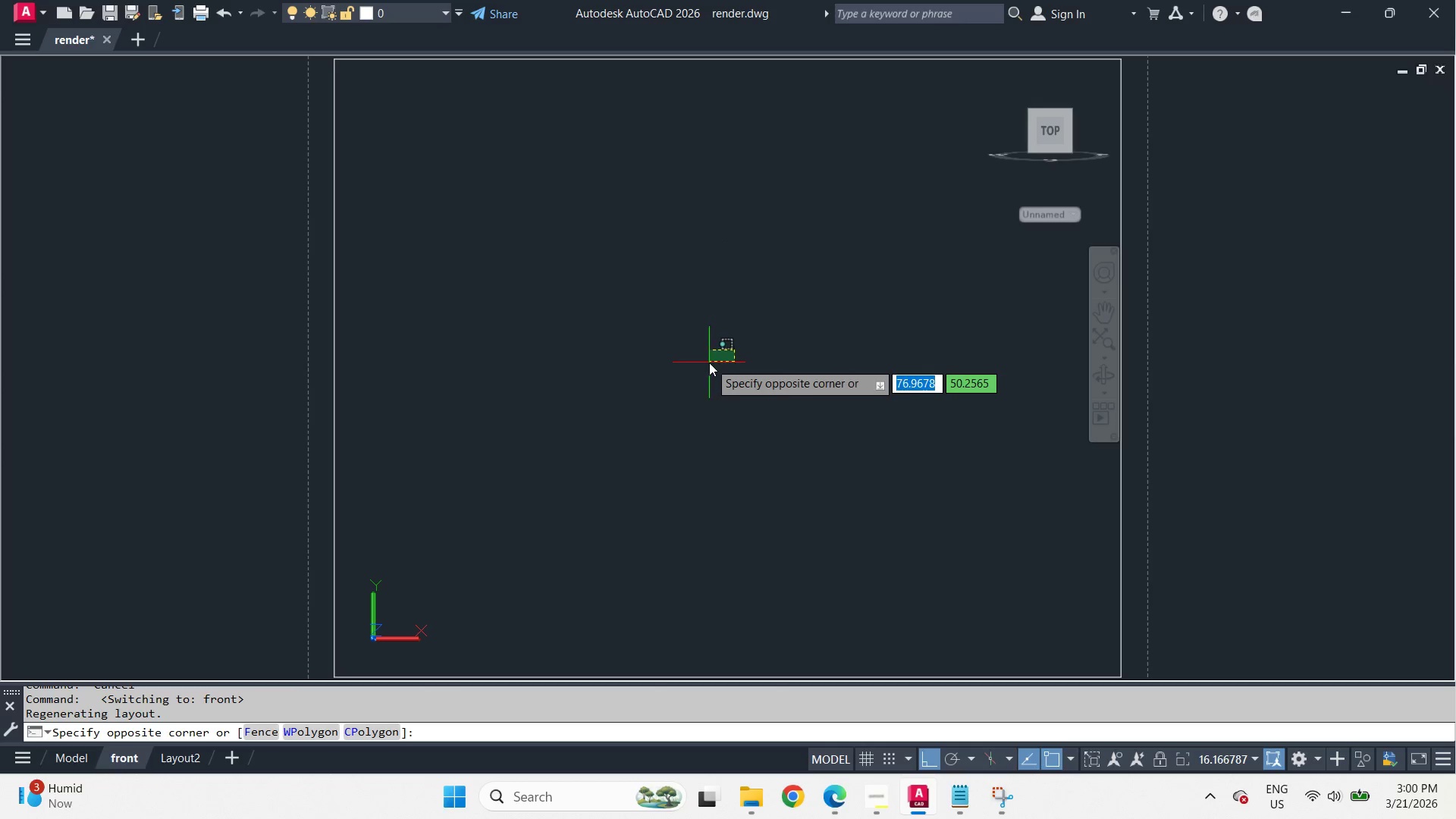 
left_click([708, 363])
 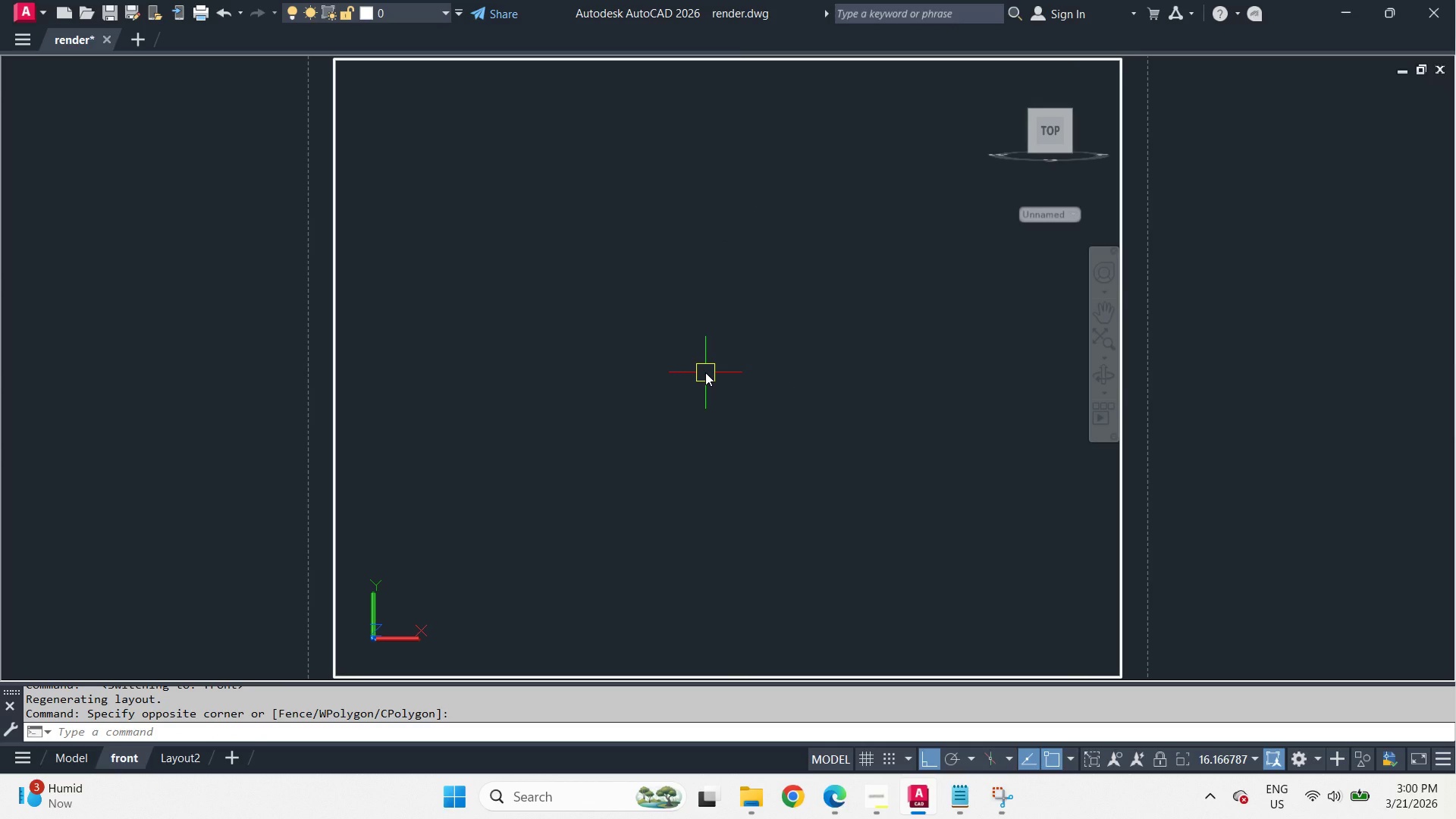 
key(Z)
 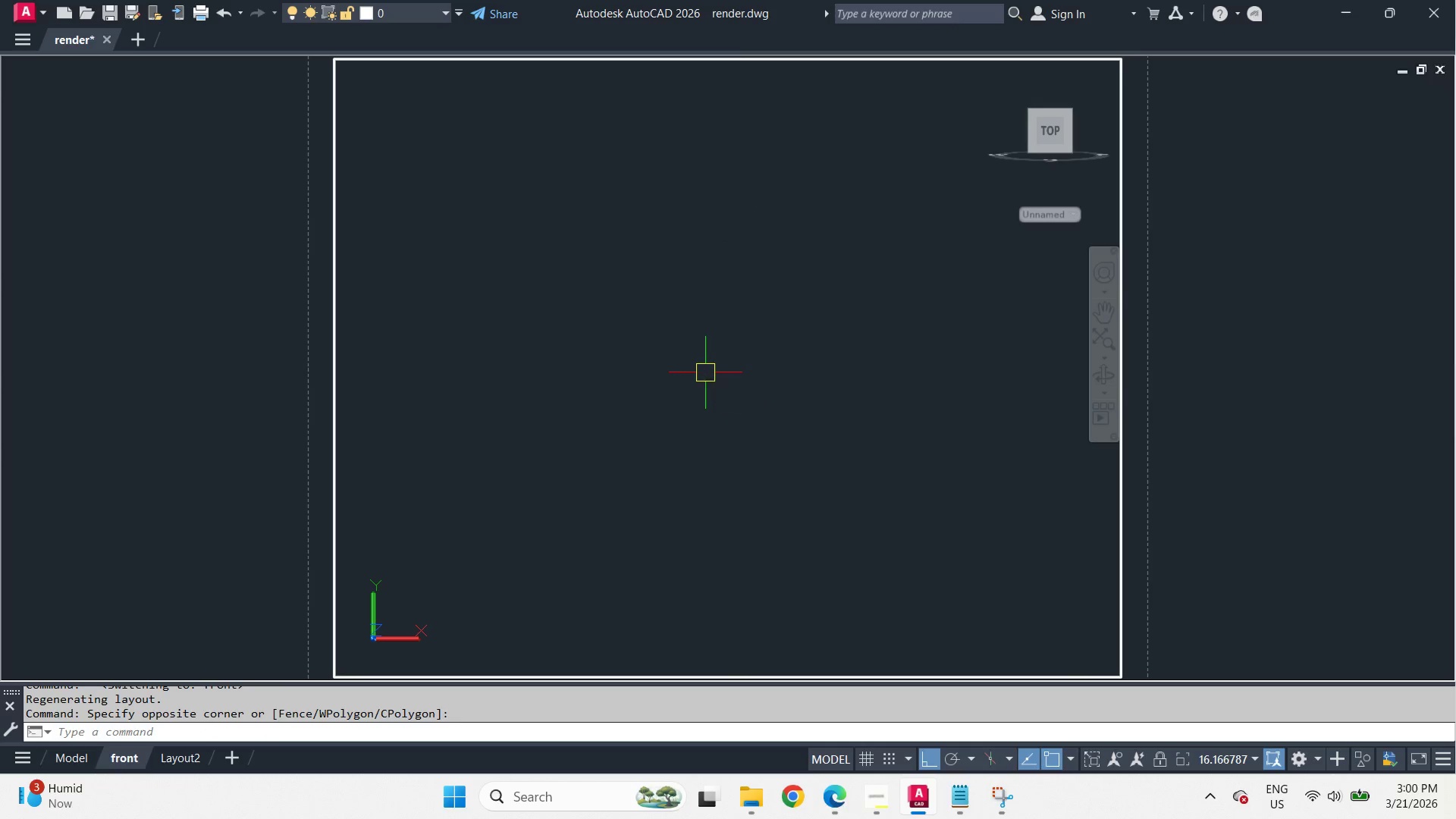 
key(Space)
 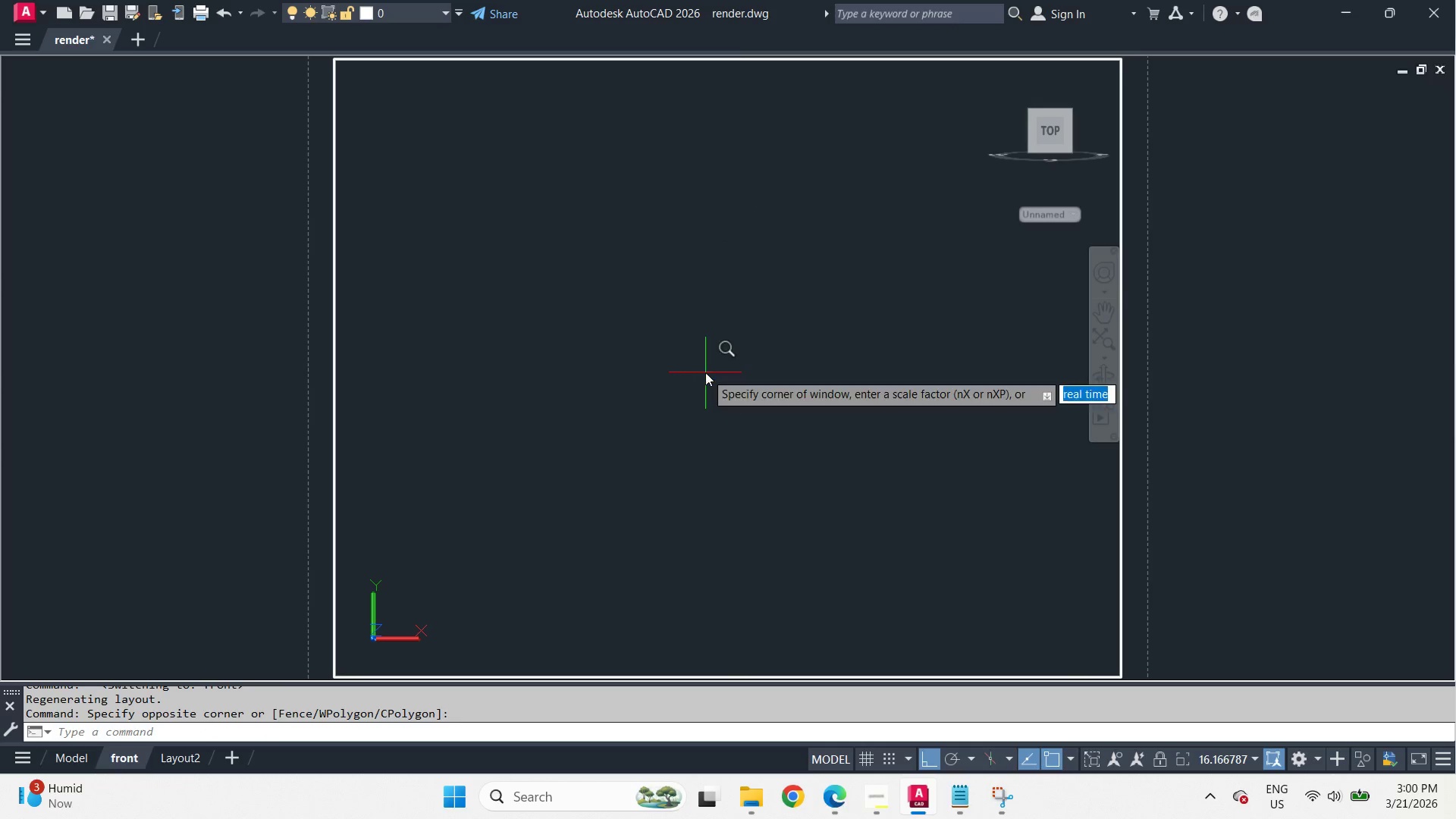 
key(E)
 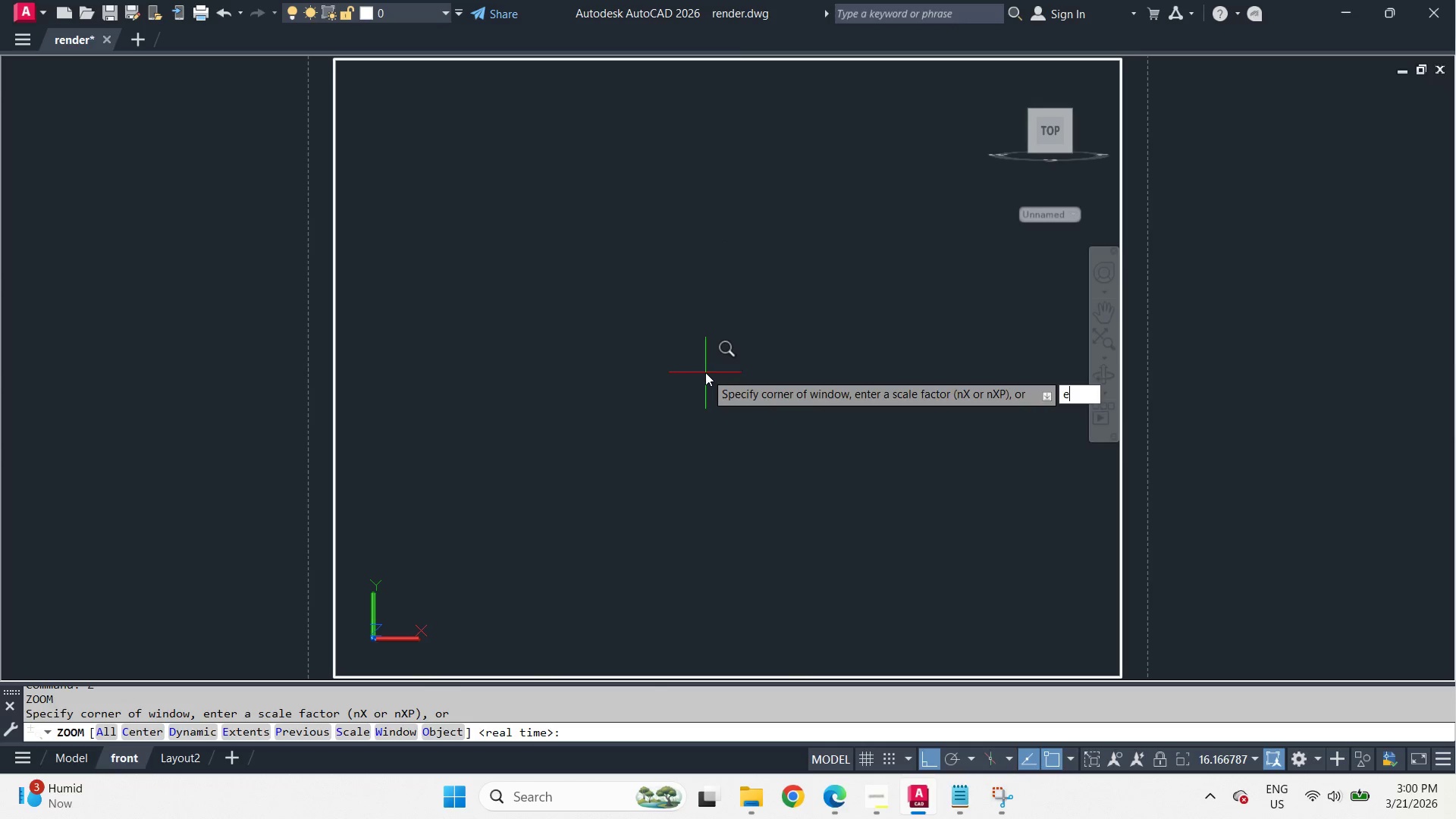 
key(Space)
 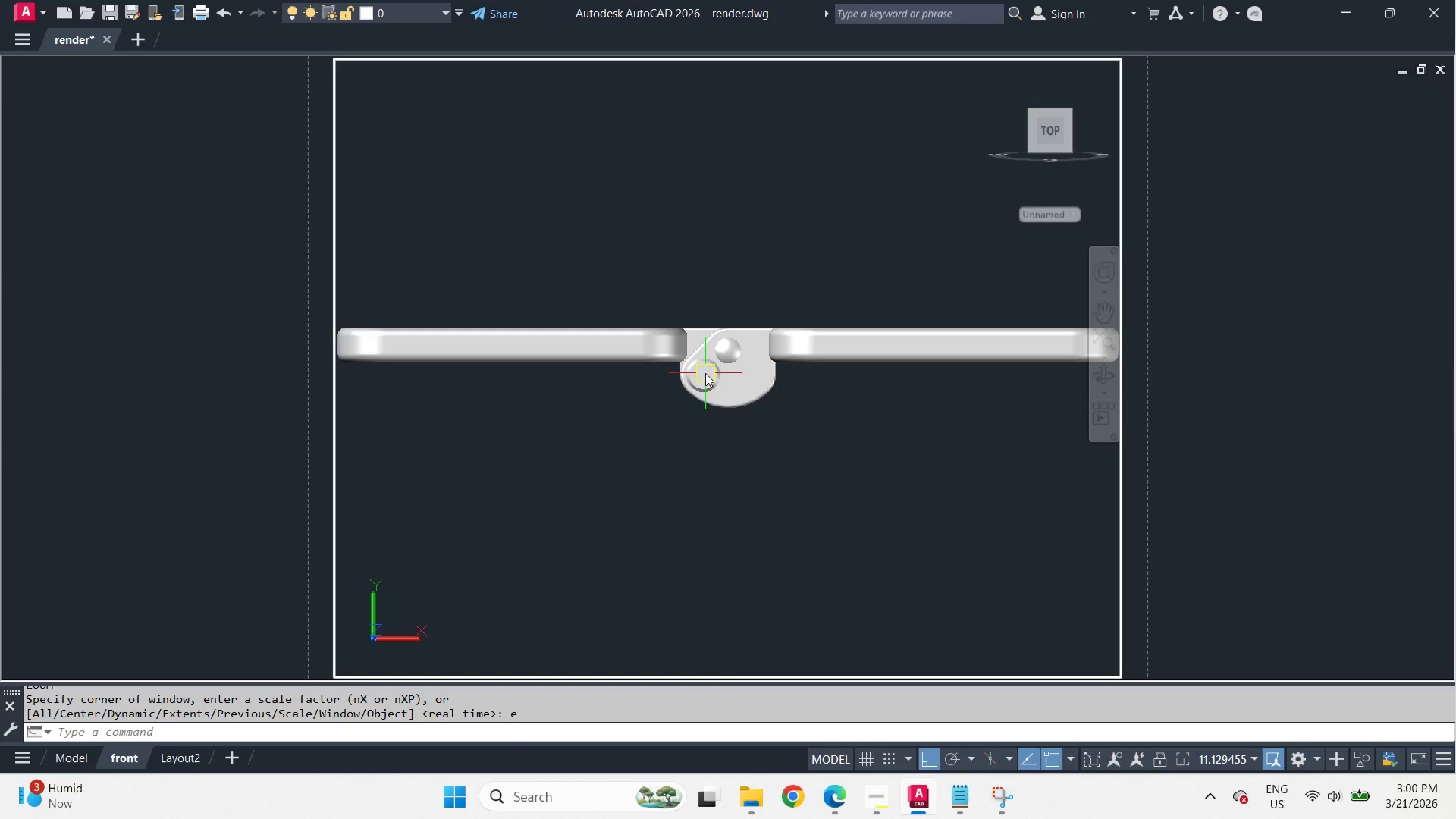 
scroll: coordinate [728, 518], scroll_direction: down, amount: 2.0
 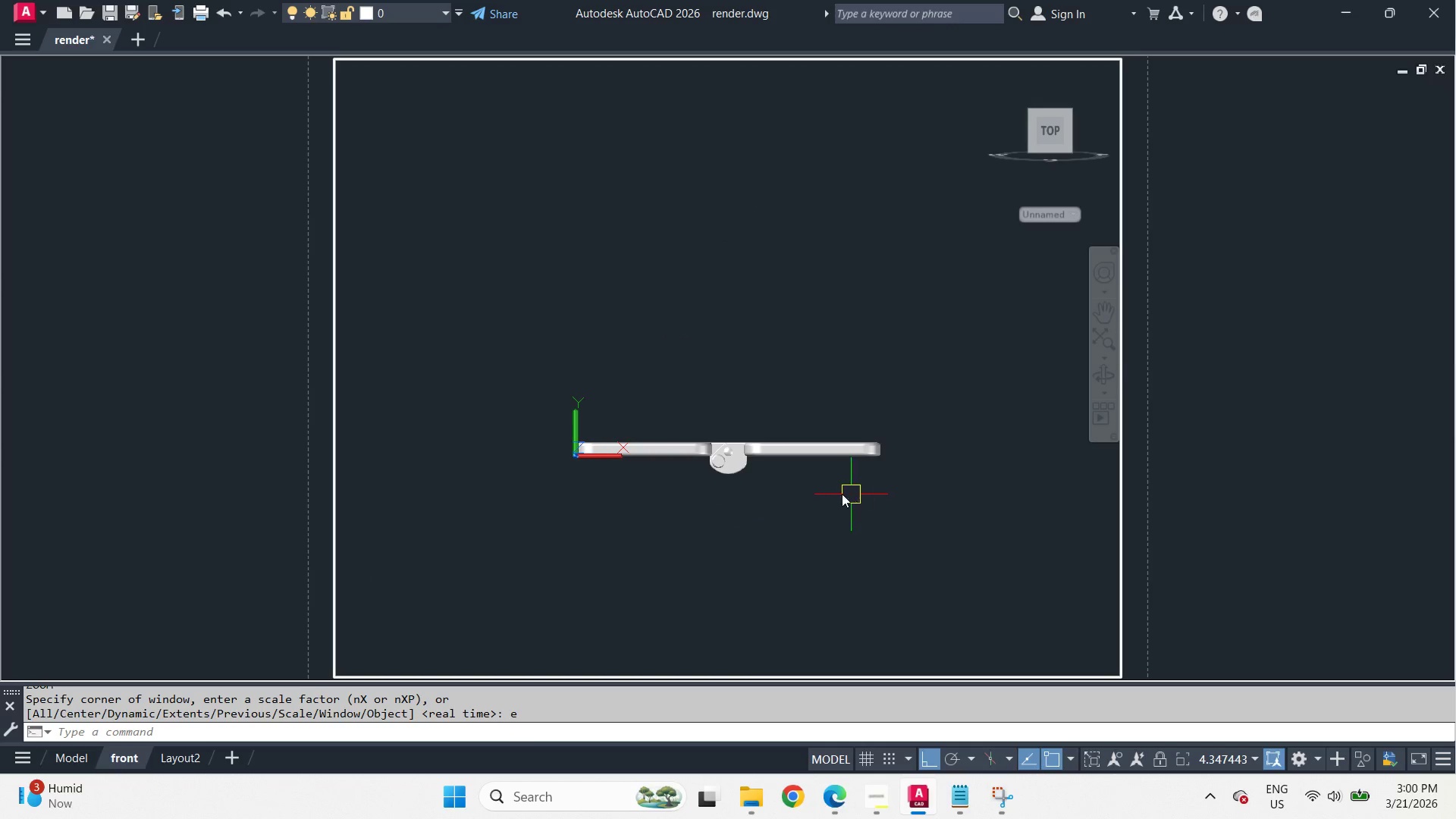 
scroll: coordinate [742, 486], scroll_direction: up, amount: 1.0
 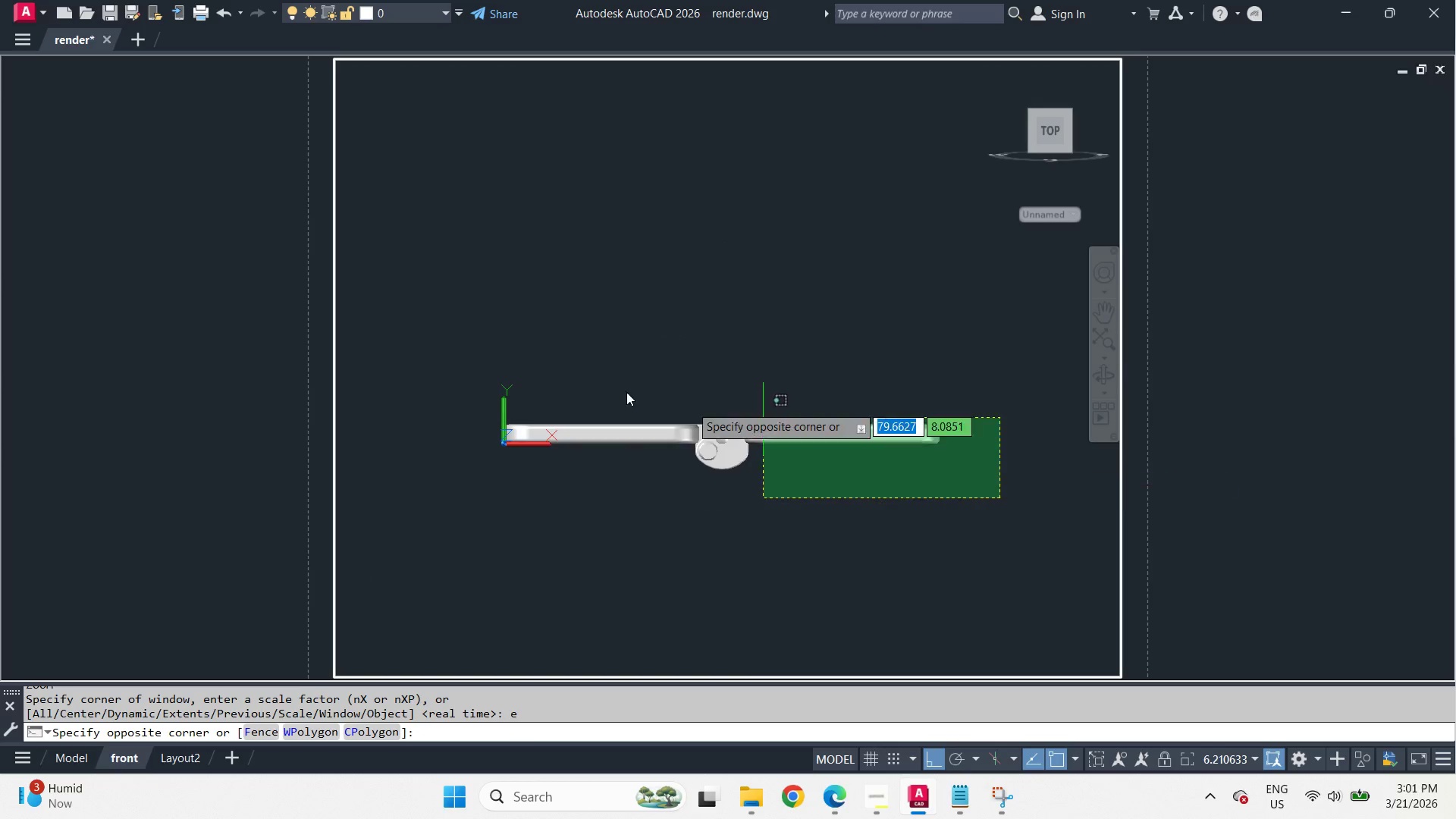 
left_click([438, 329])
 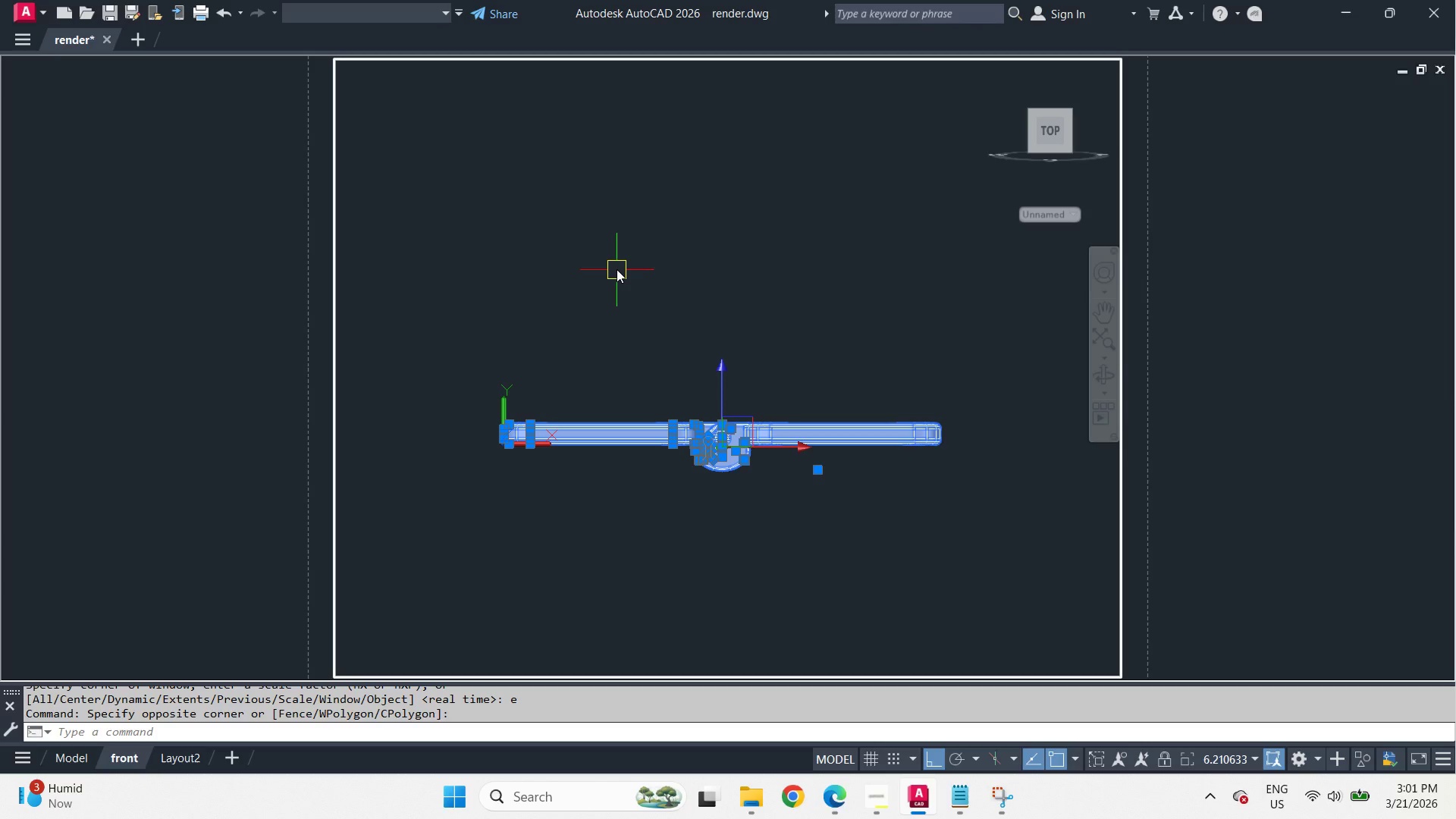 
type(co )
 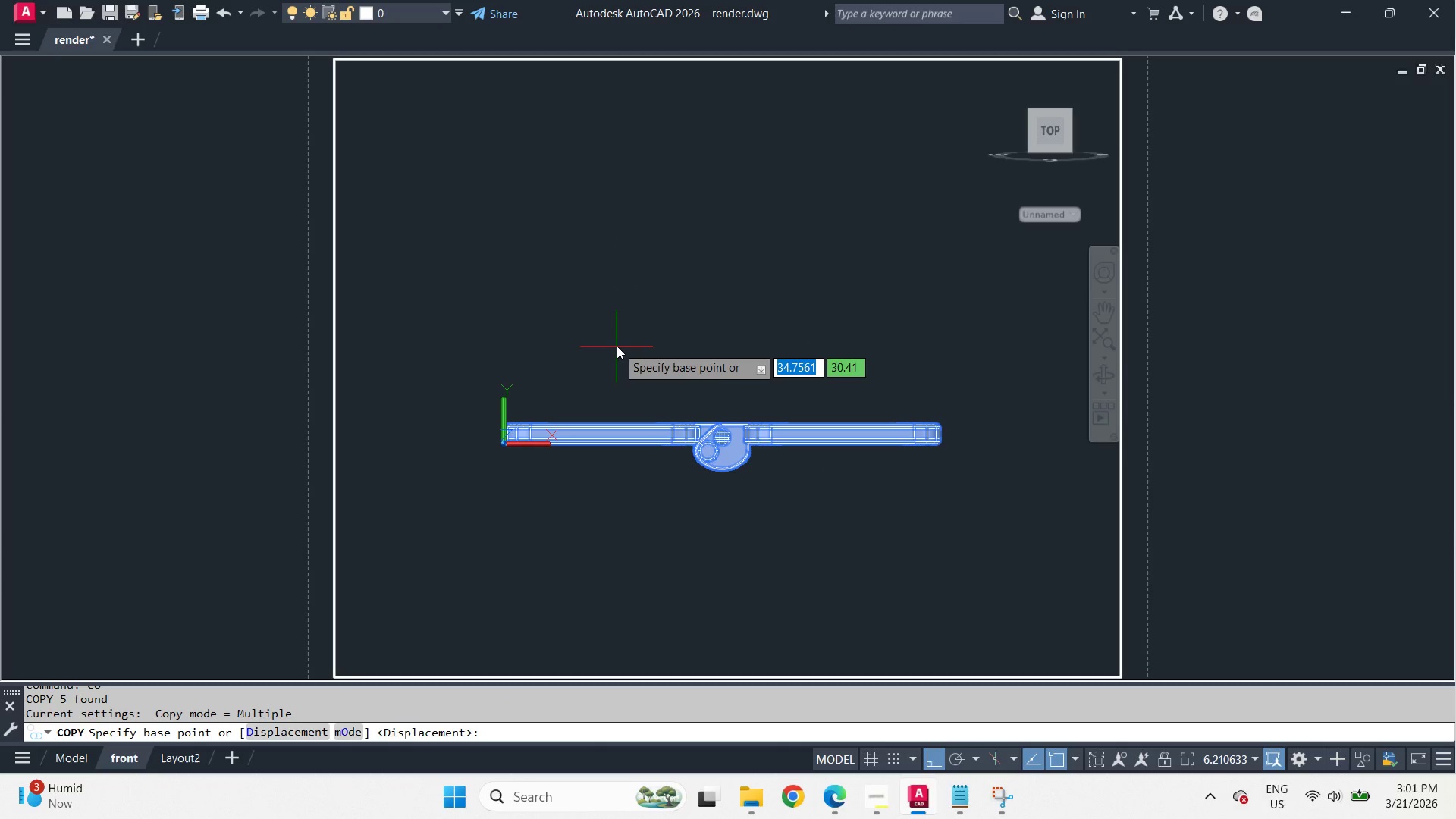 
left_click([617, 346])
 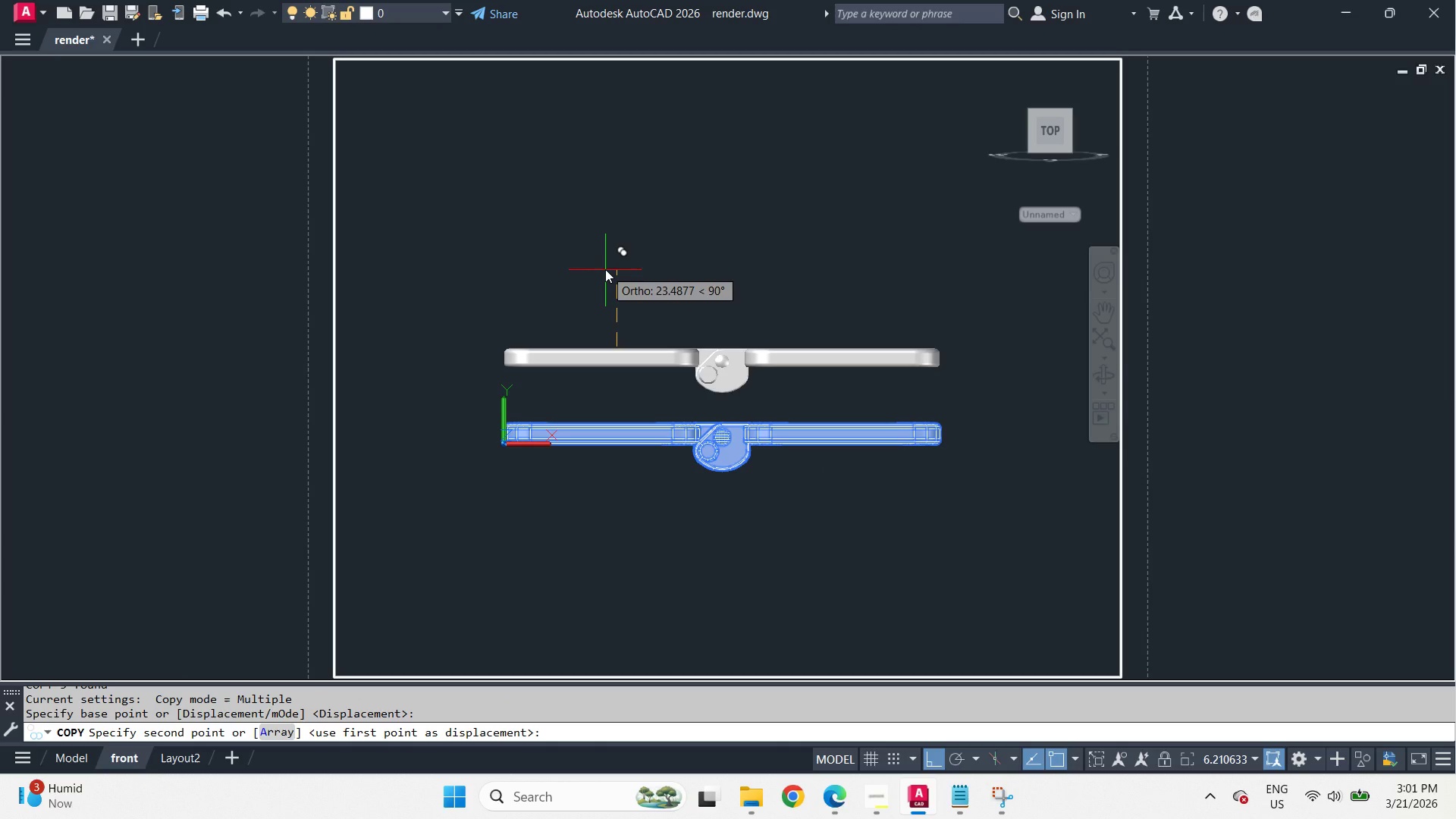 
key(Numpad4)
 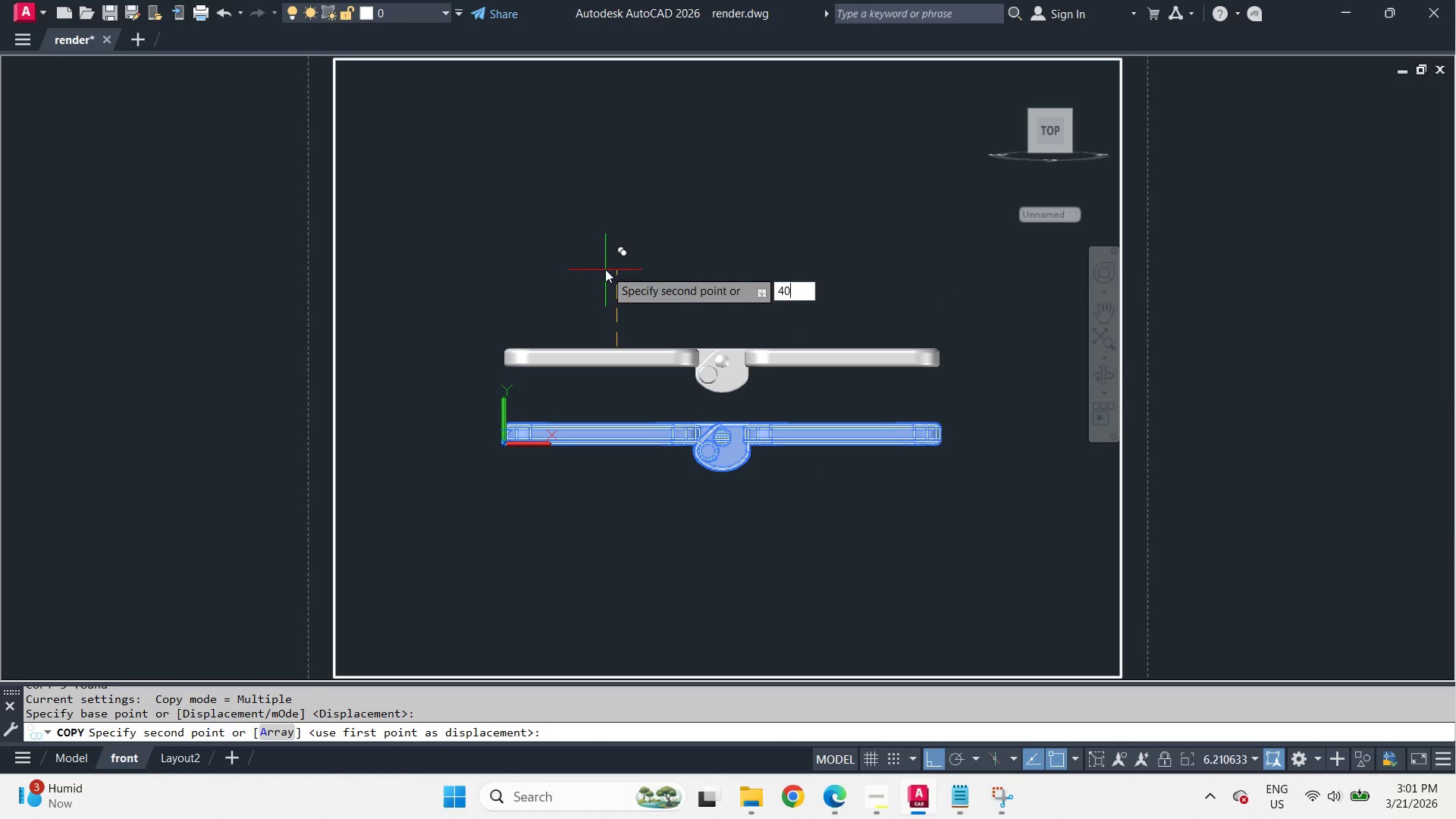 
key(Numpad0)
 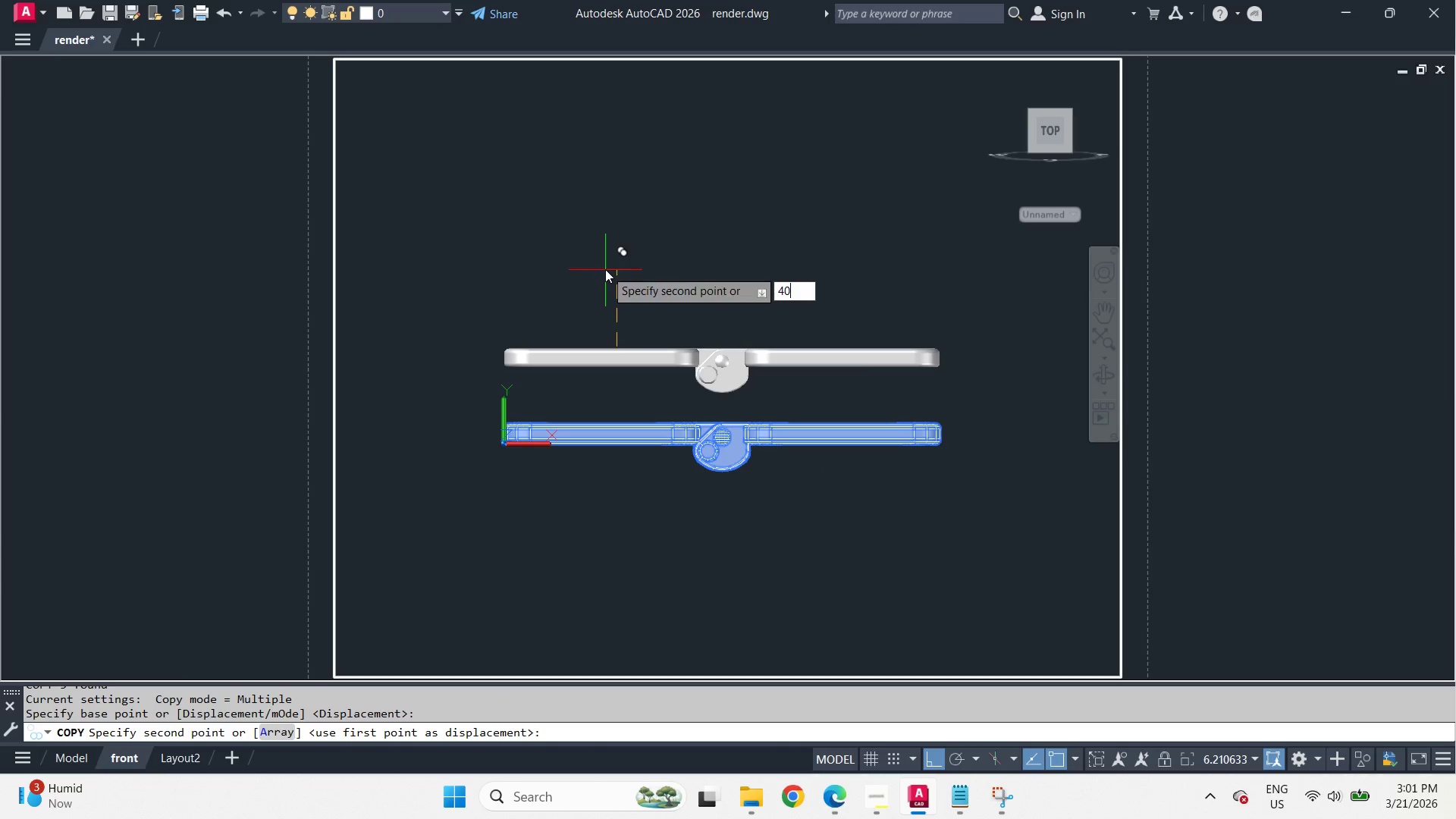 
key(Space)
 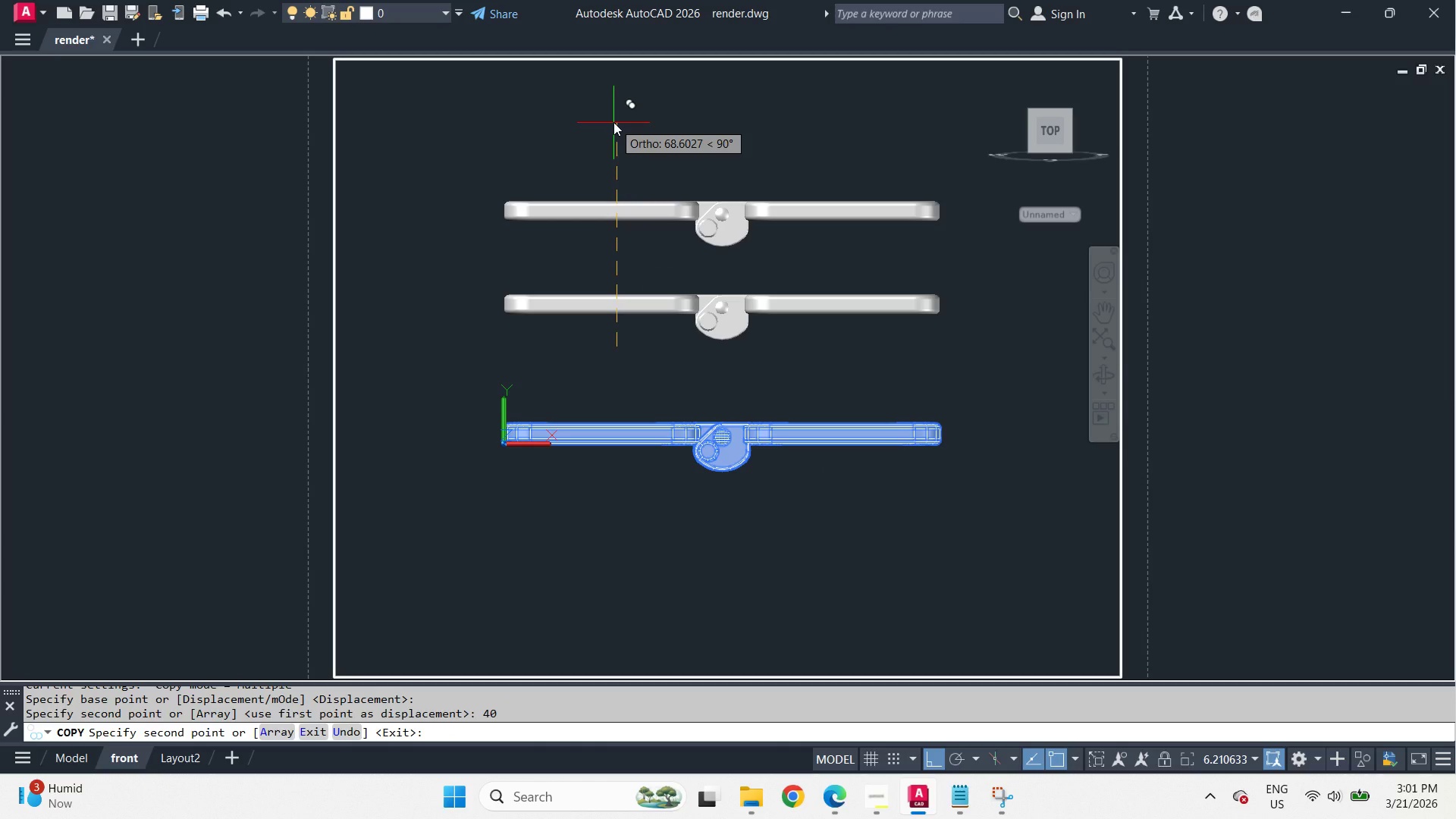 
key(Numpad8)
 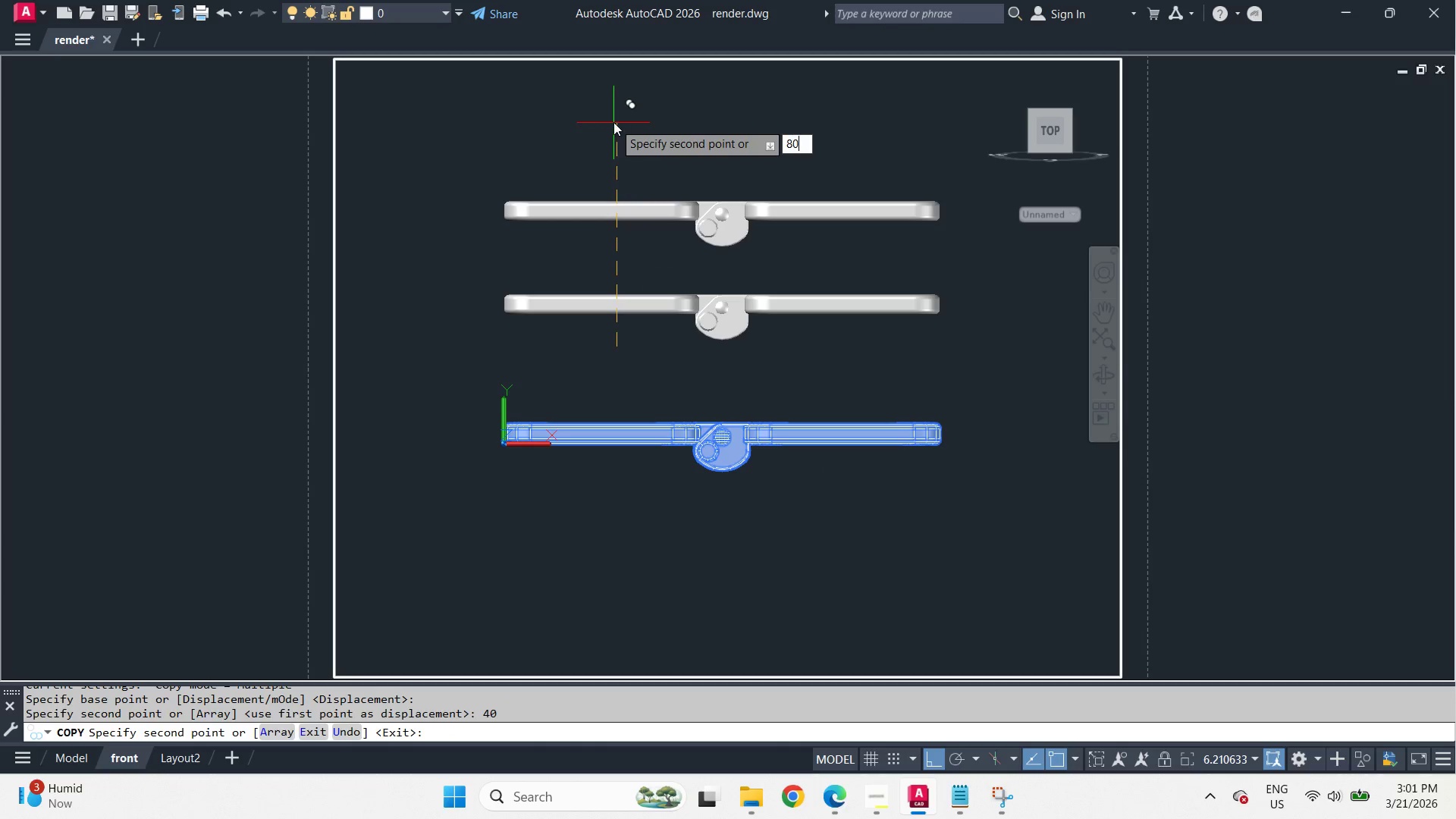 
key(Numpad0)
 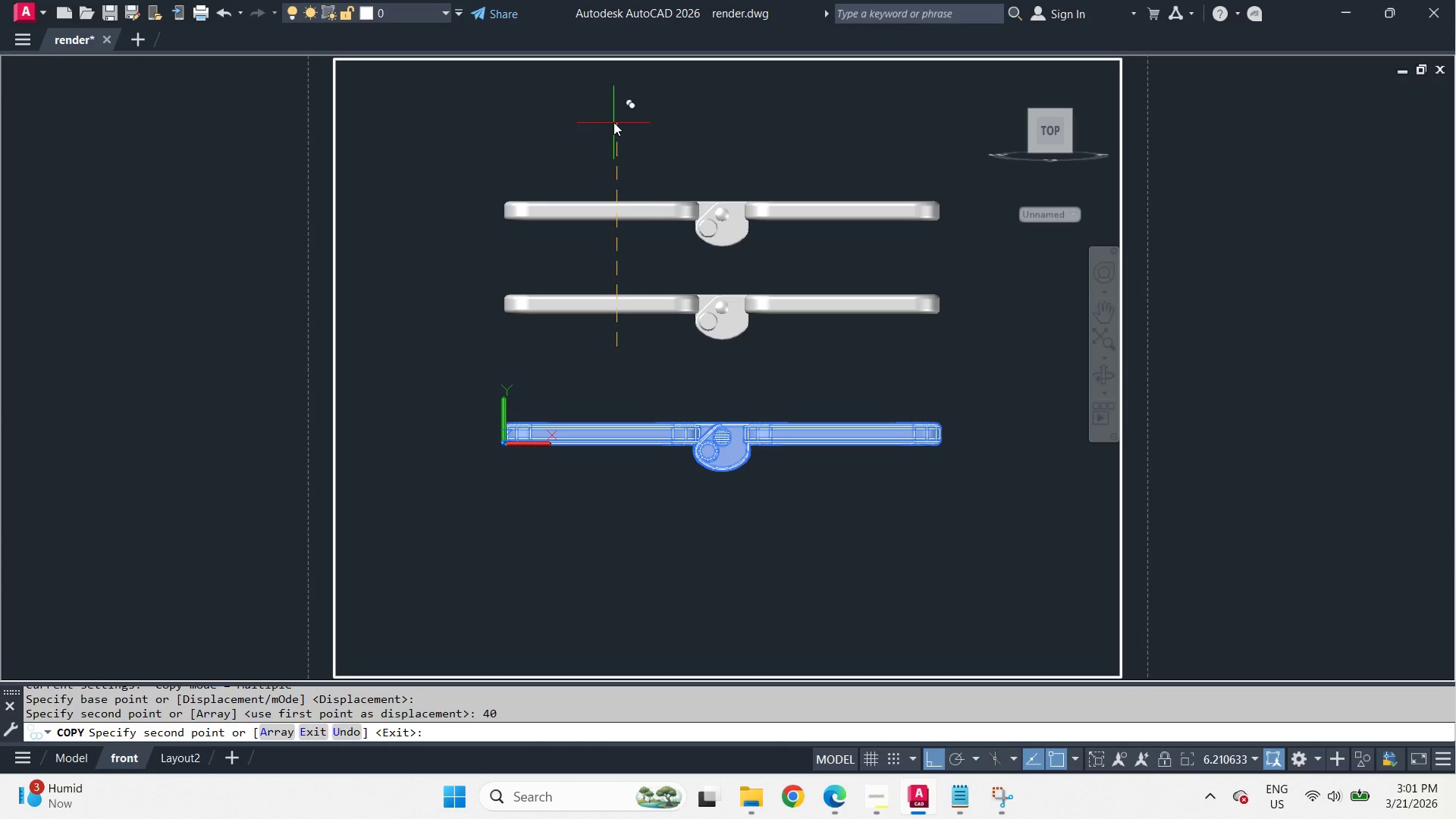 
key(Space)
 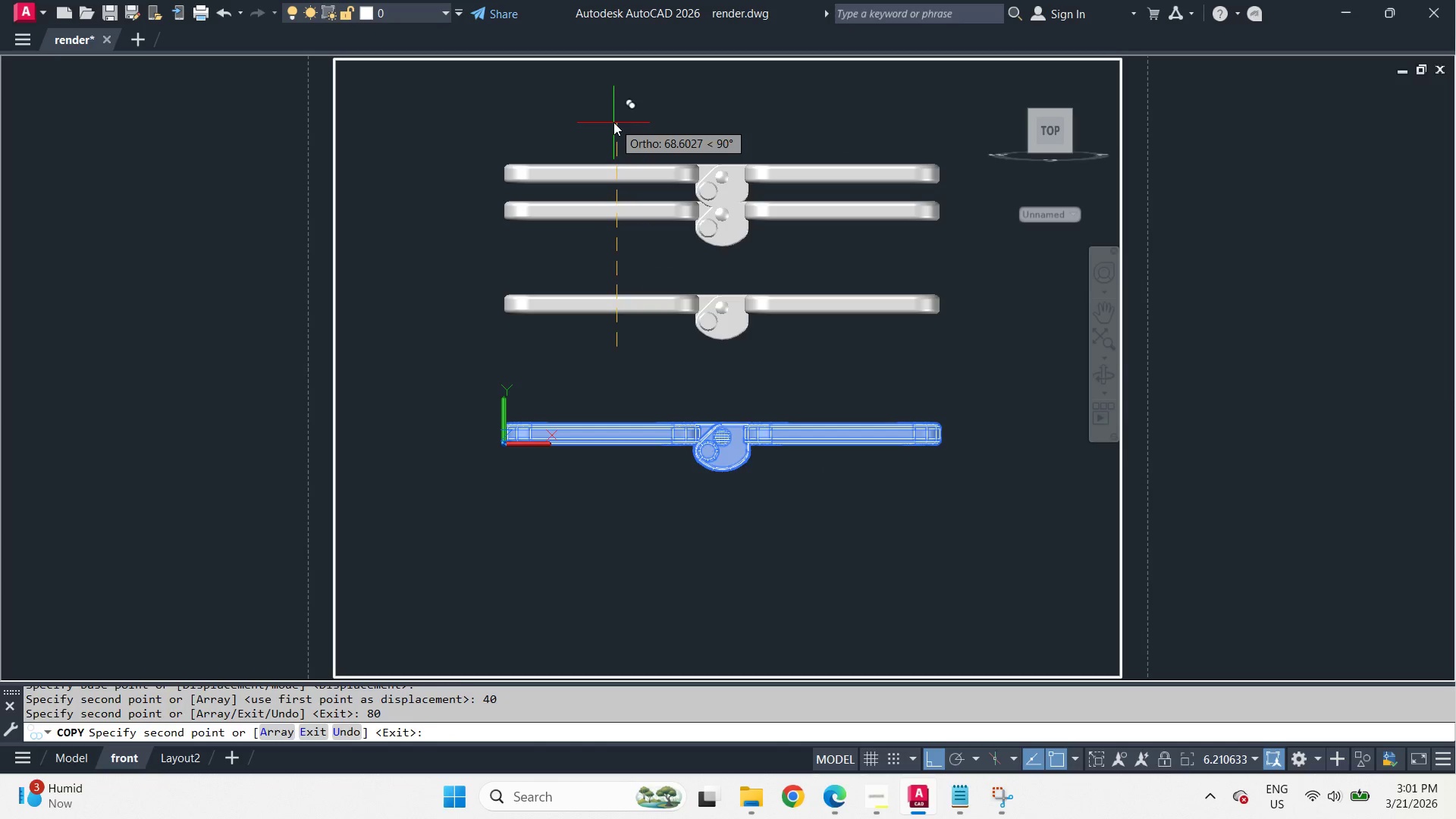 
key(Space)
 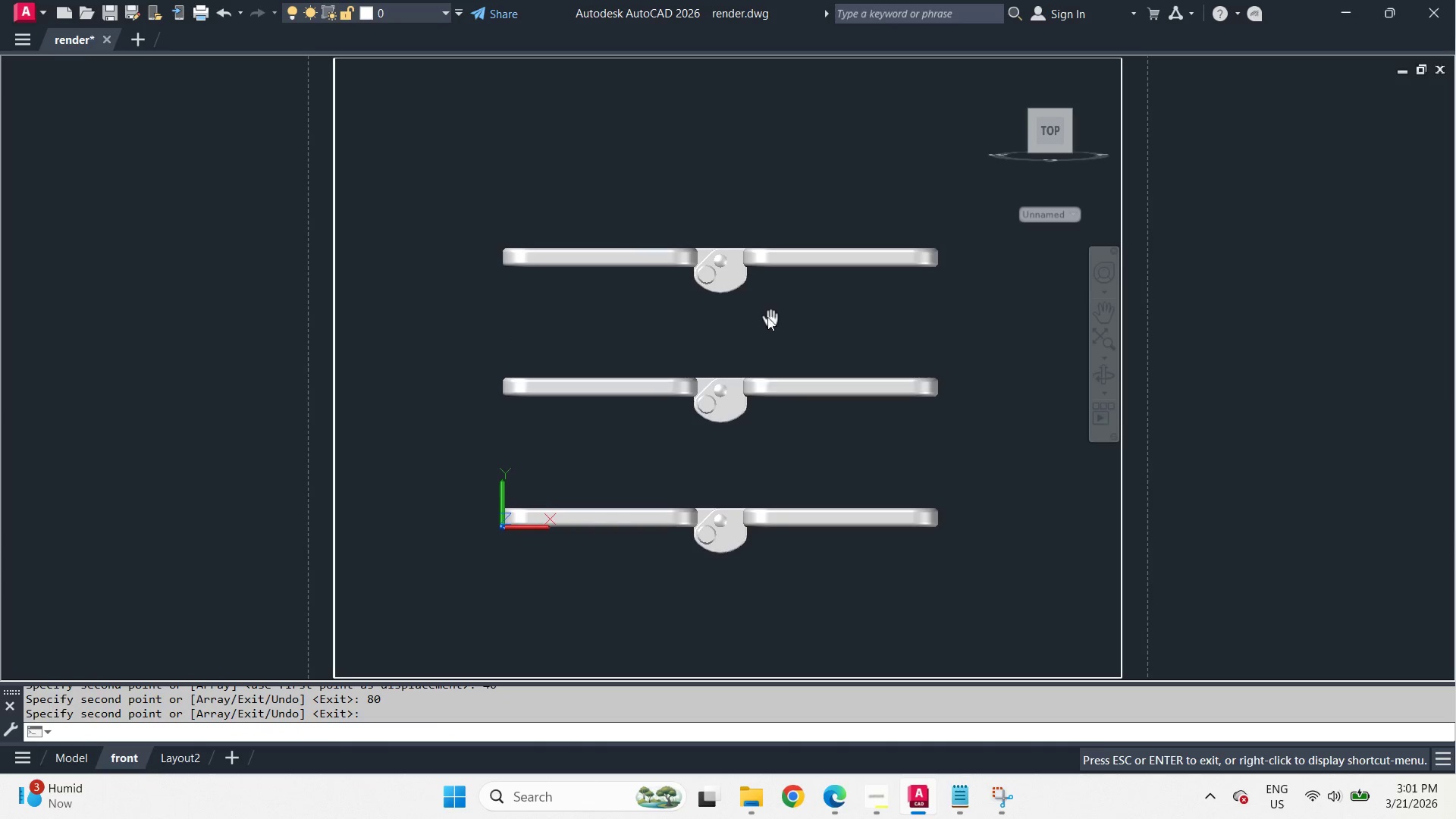 
scroll: coordinate [792, 299], scroll_direction: up, amount: 1.0
 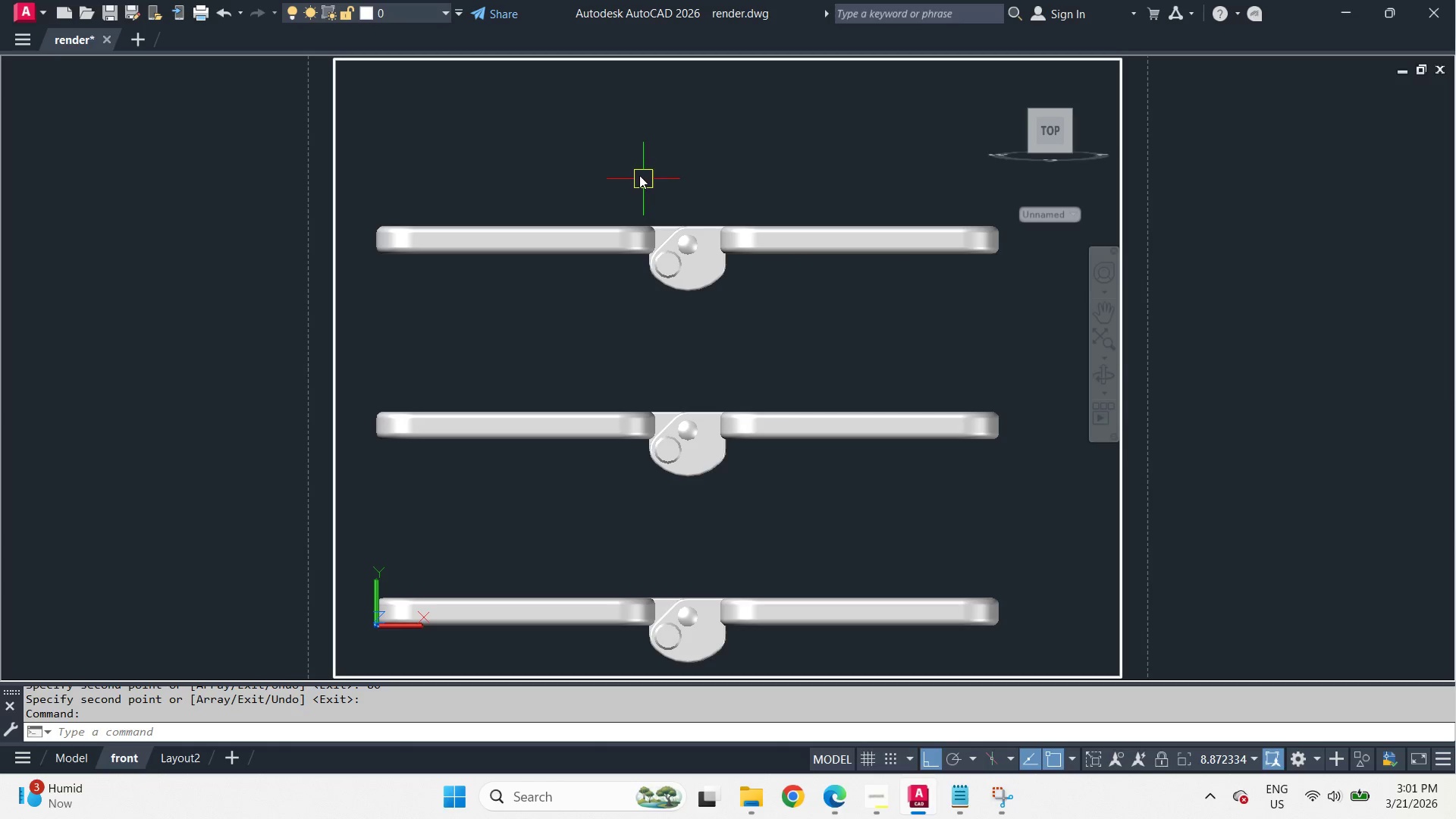 
left_click_drag(start_coordinate=[610, 162], to_coordinate=[629, 176])
 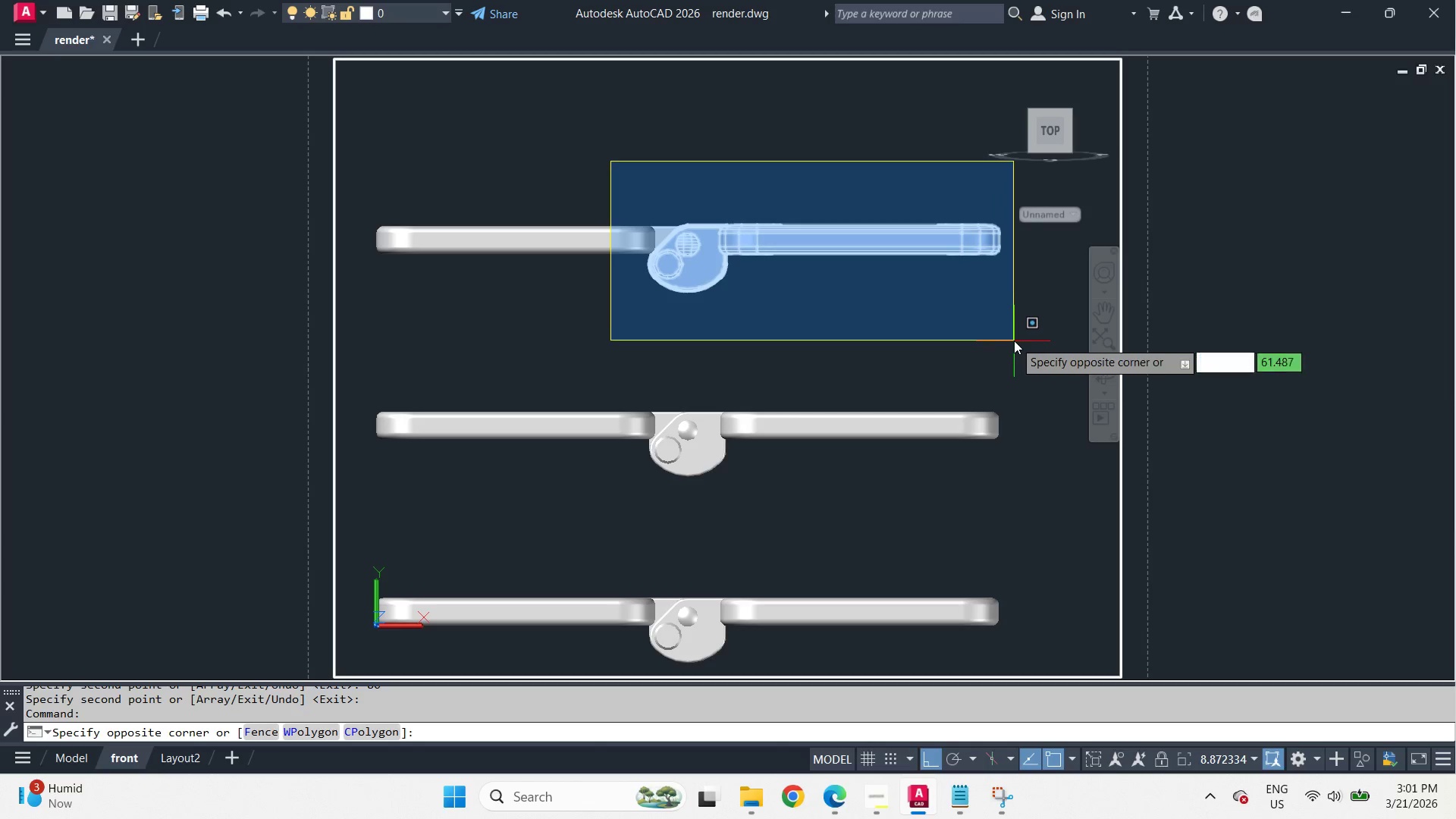 
left_click([1021, 344])
 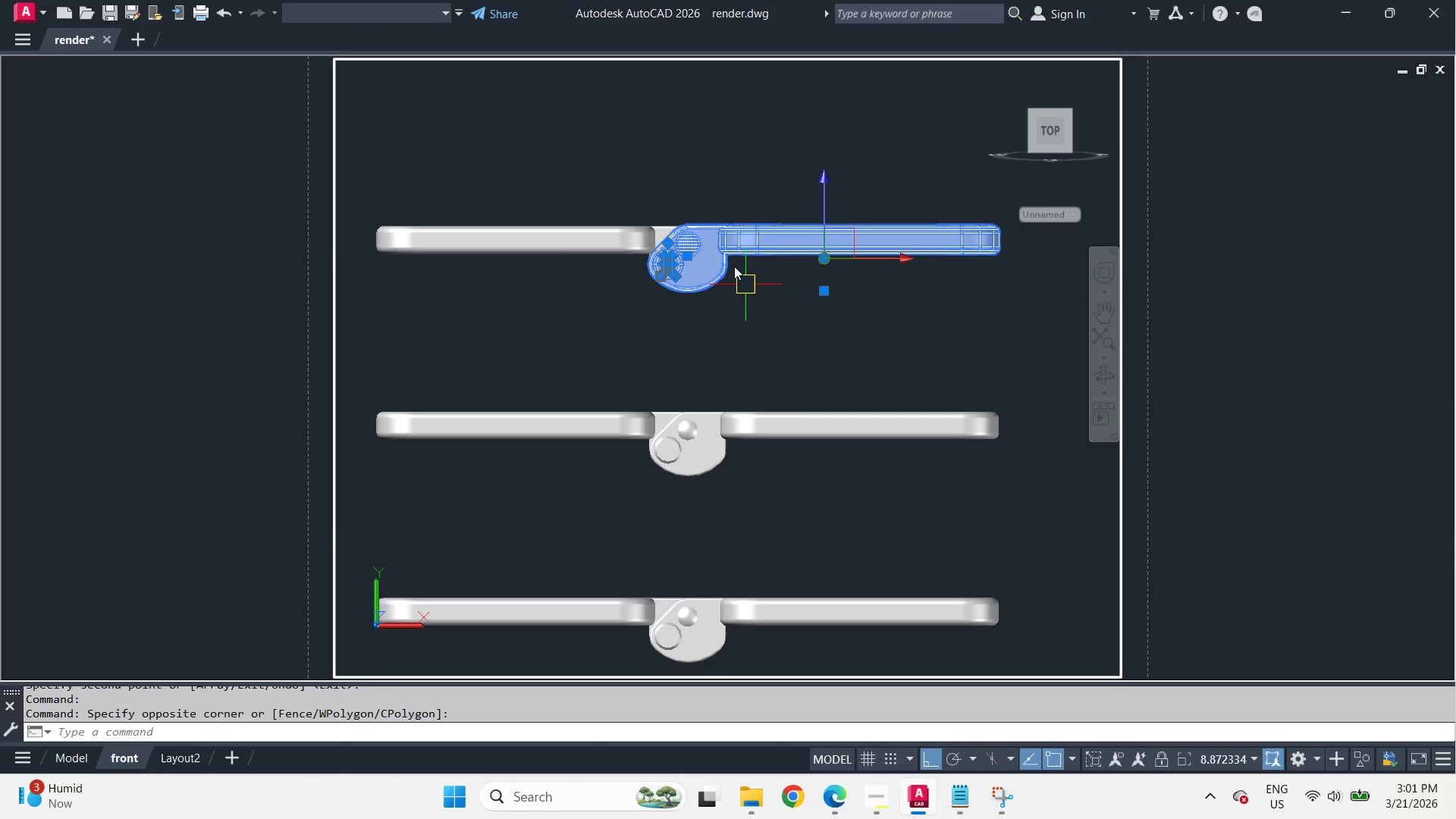 
type(ro )
 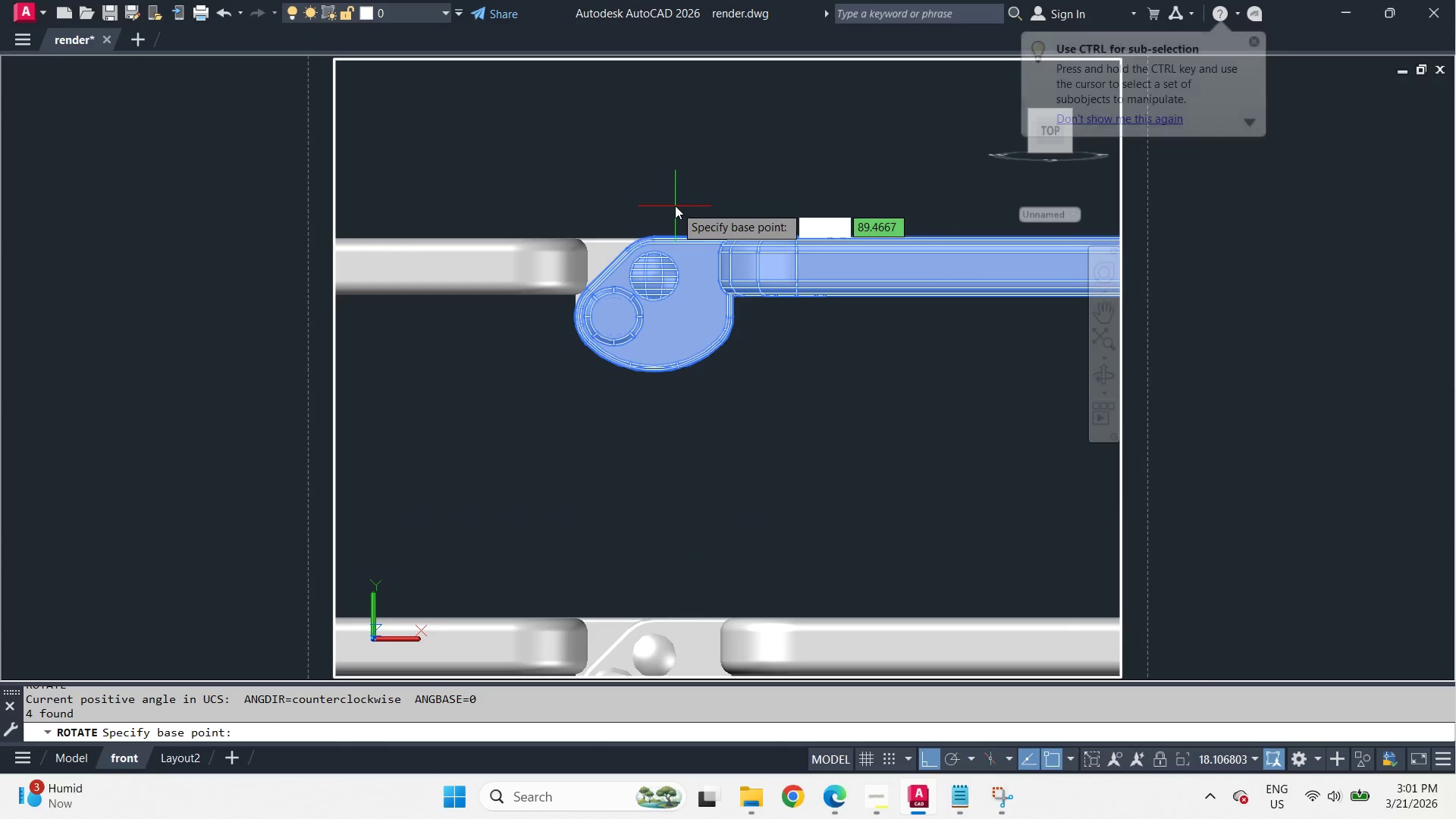 
scroll: coordinate [720, 215], scroll_direction: up, amount: 2.0
 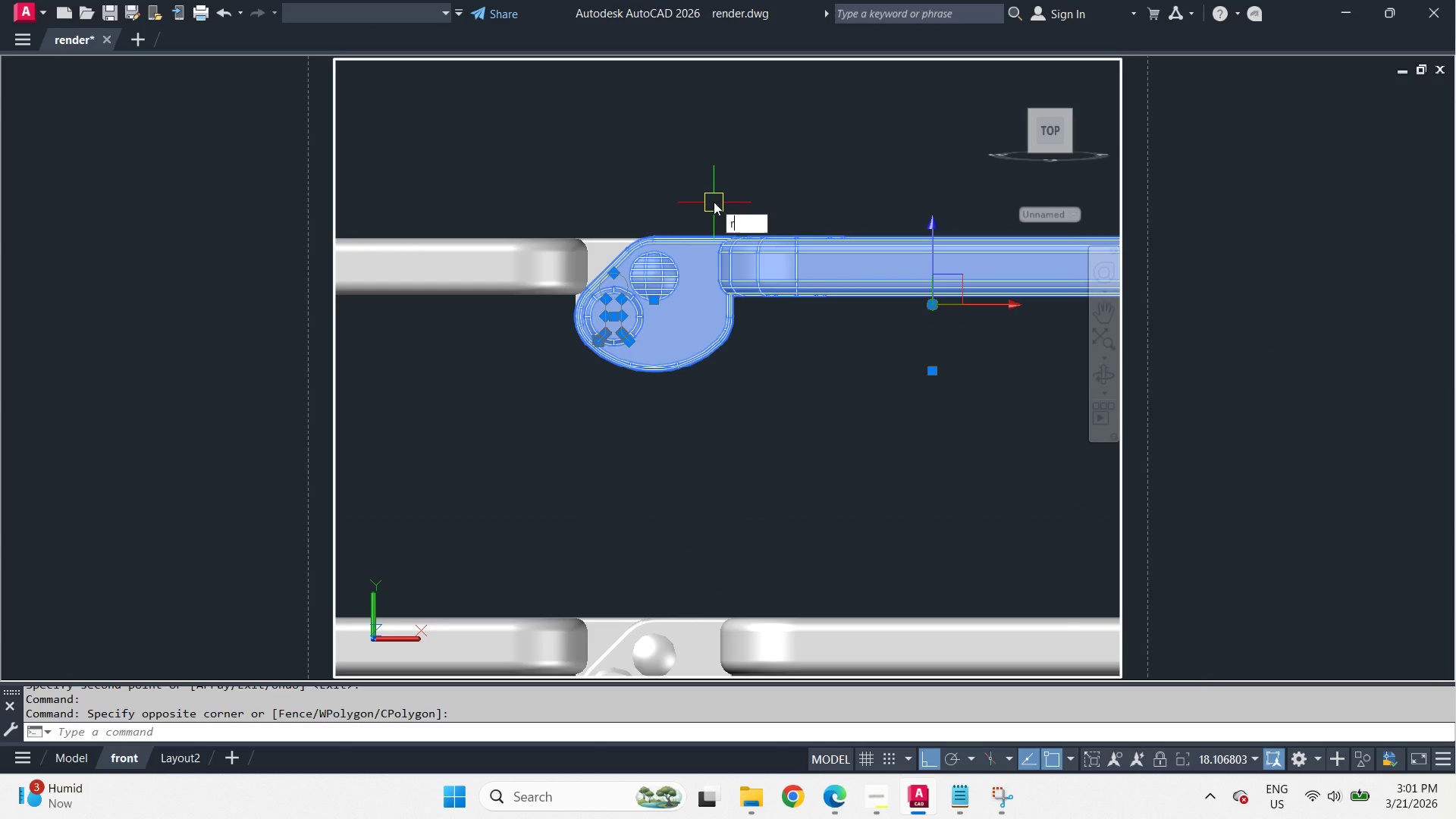 
type(cen )
 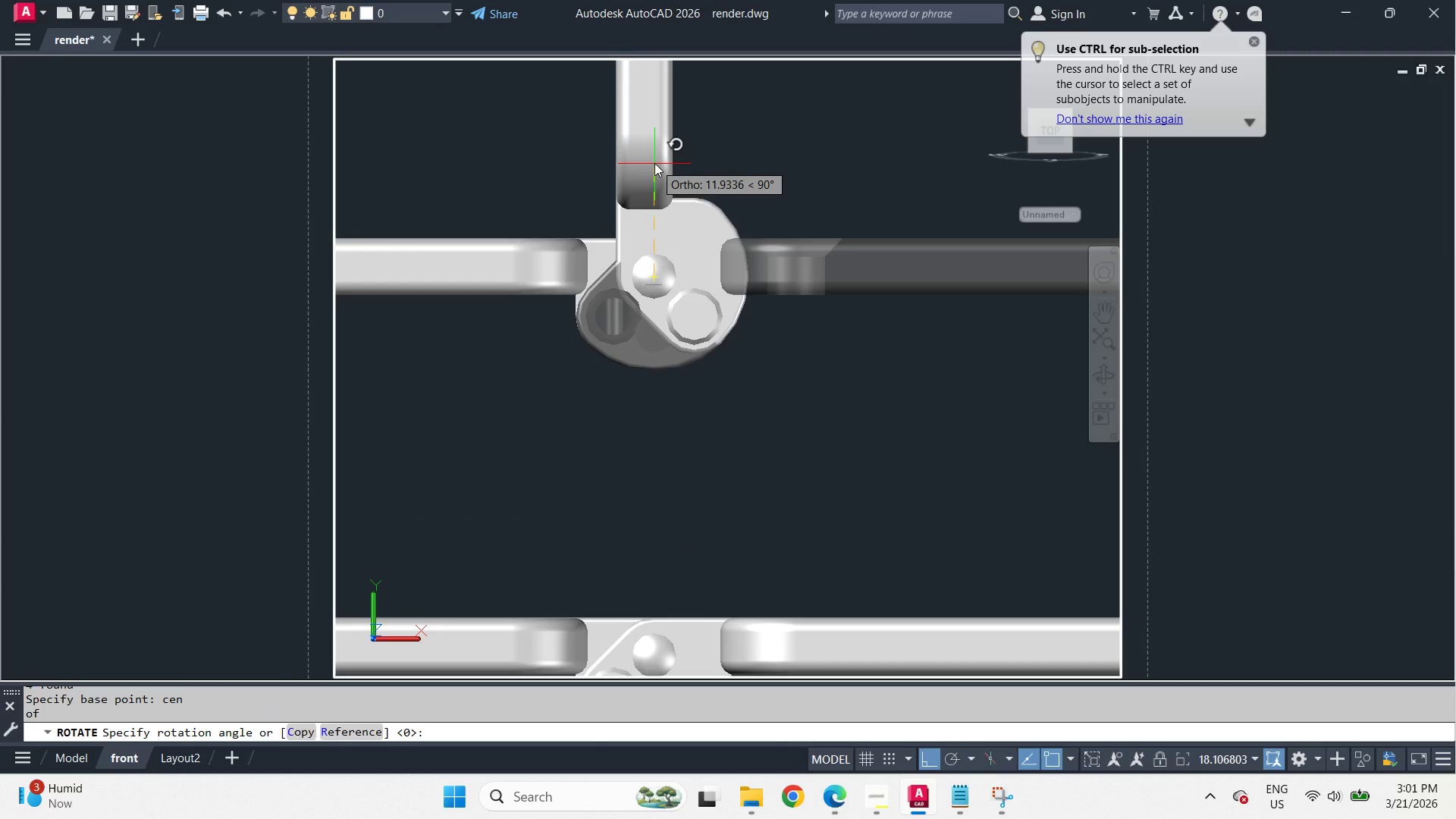 
key(Numpad9)
 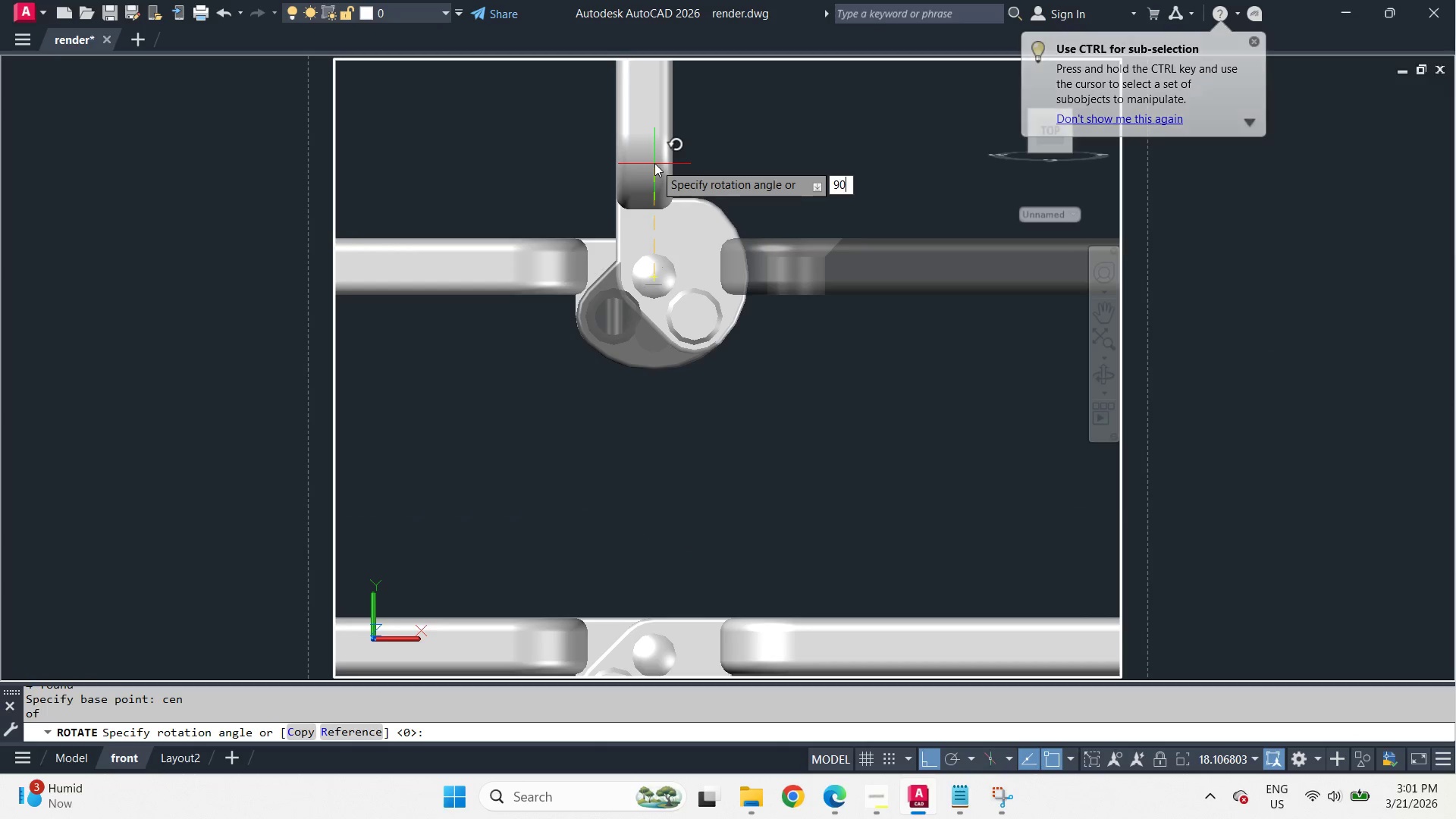 
key(Numpad0)
 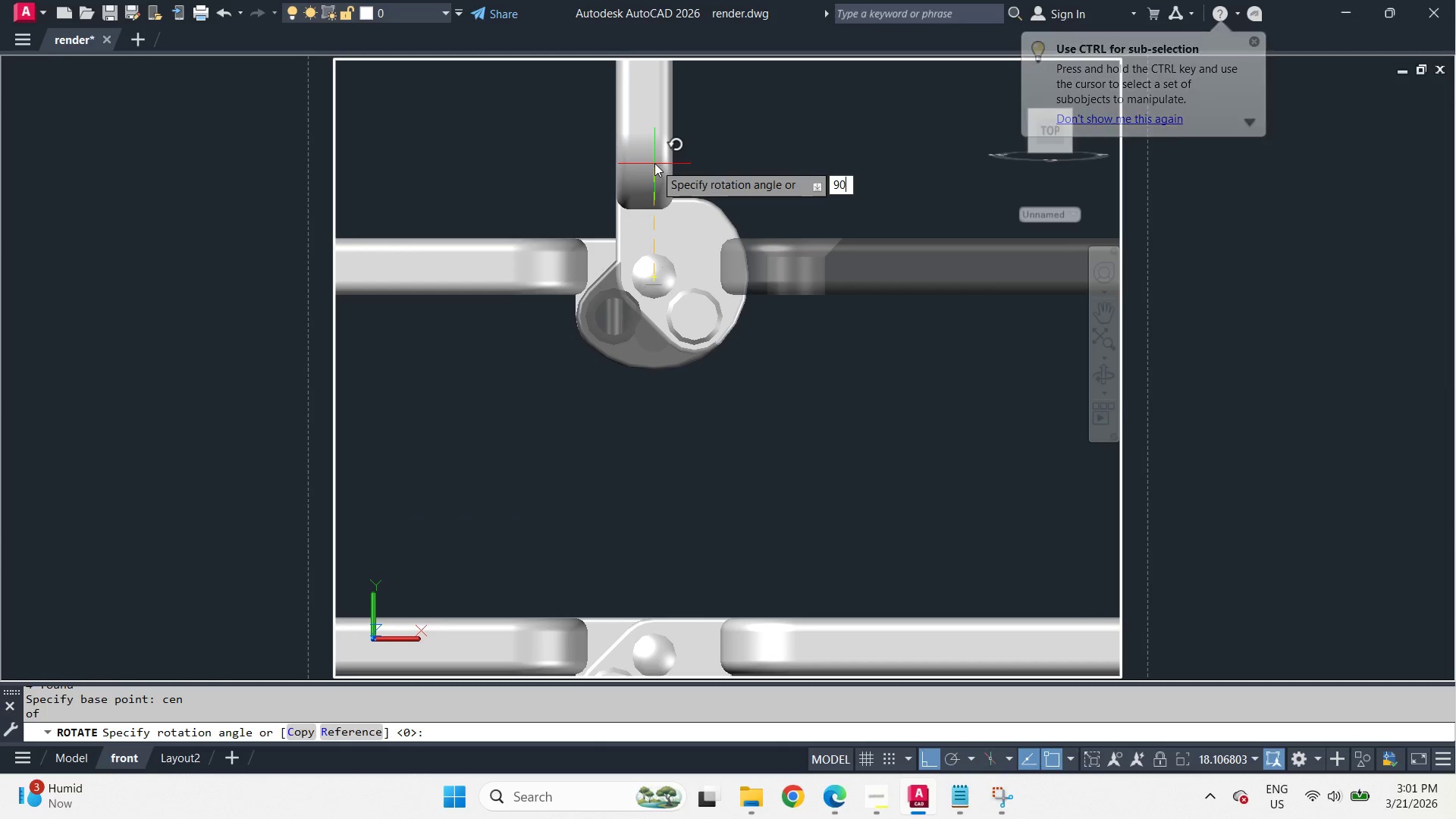 
key(Space)
 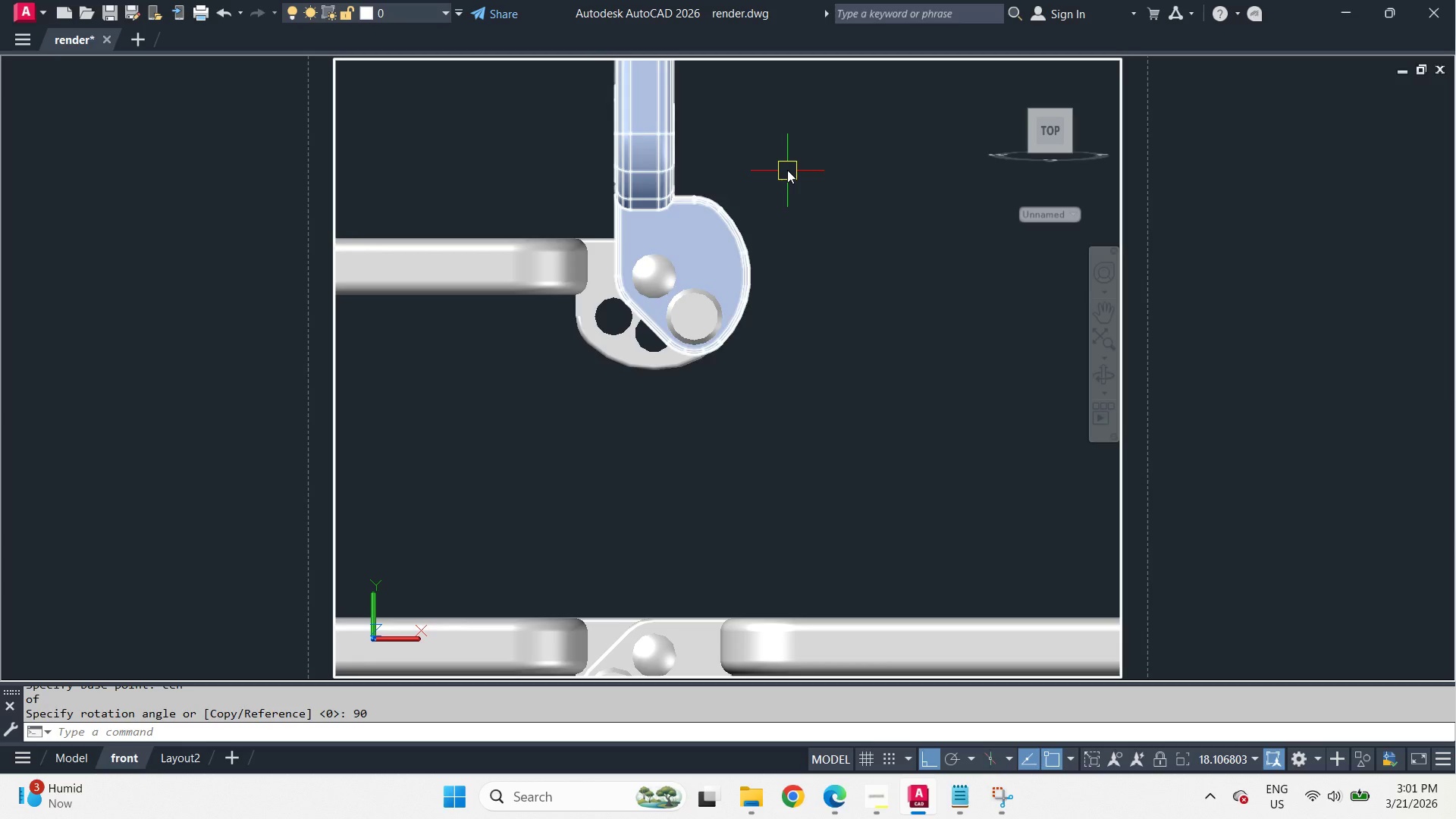 
scroll: coordinate [787, 170], scroll_direction: down, amount: 2.0
 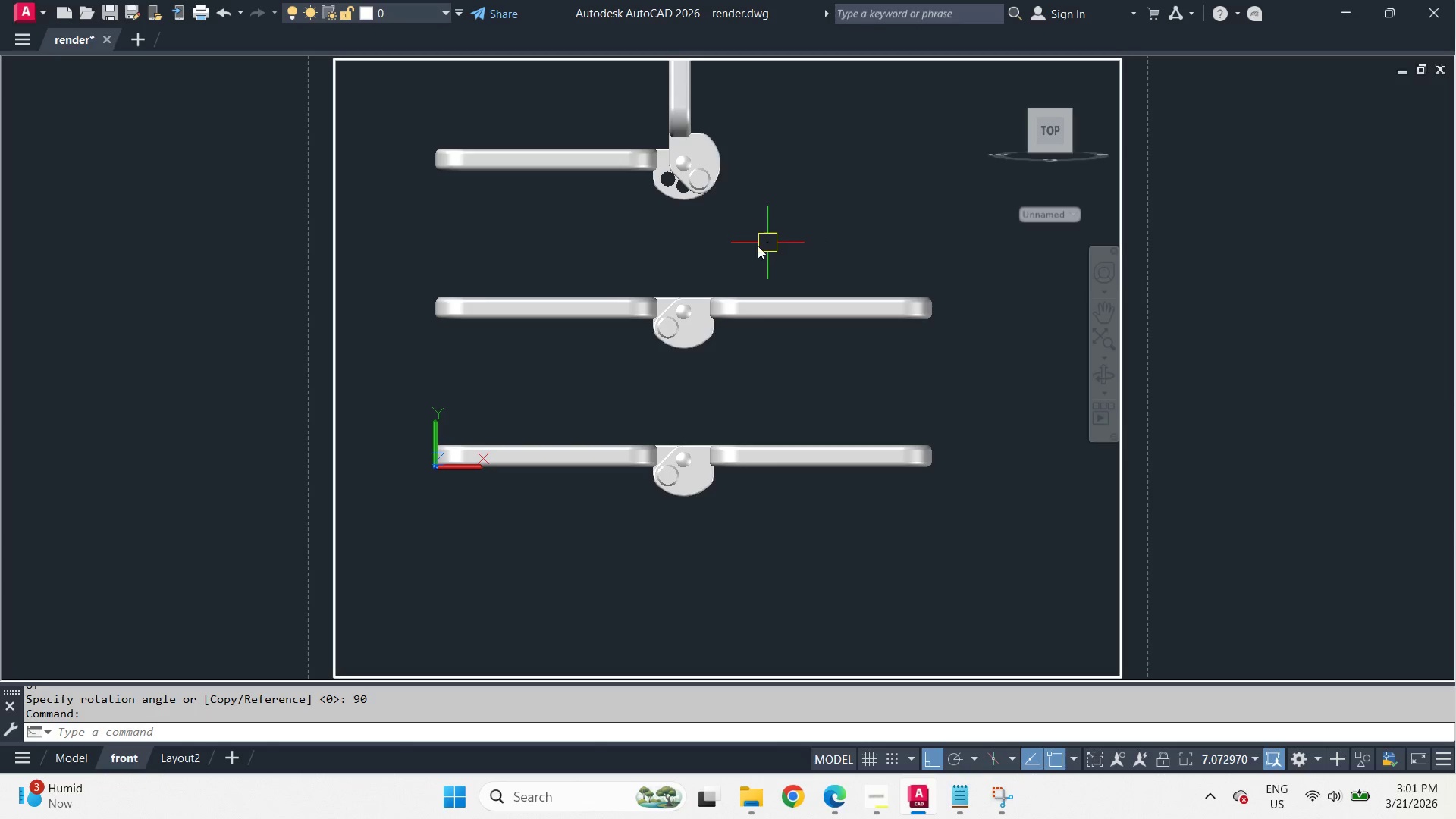 
left_click_drag(start_coordinate=[620, 248], to_coordinate=[652, 265])
 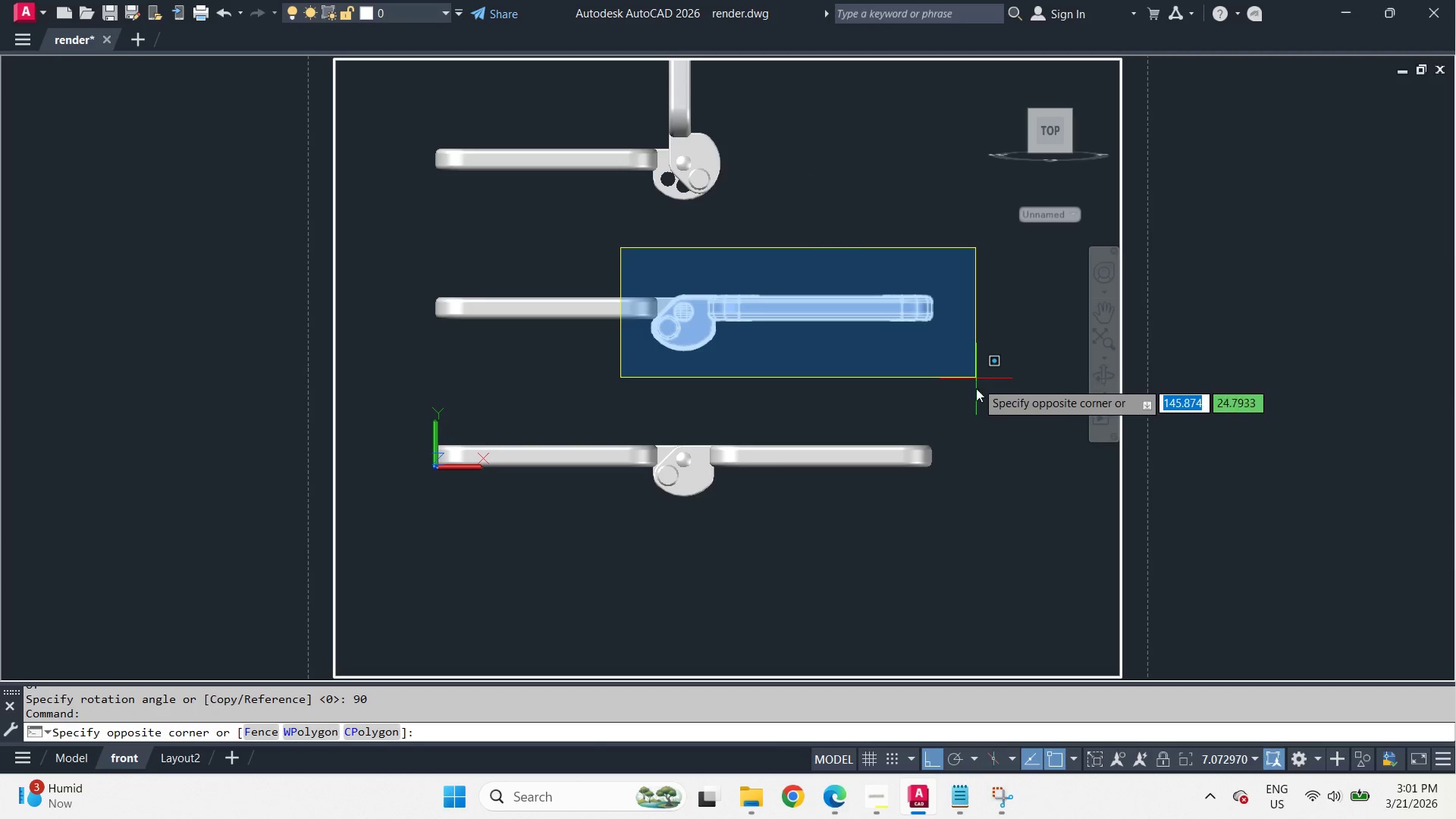 
left_click([977, 403])
 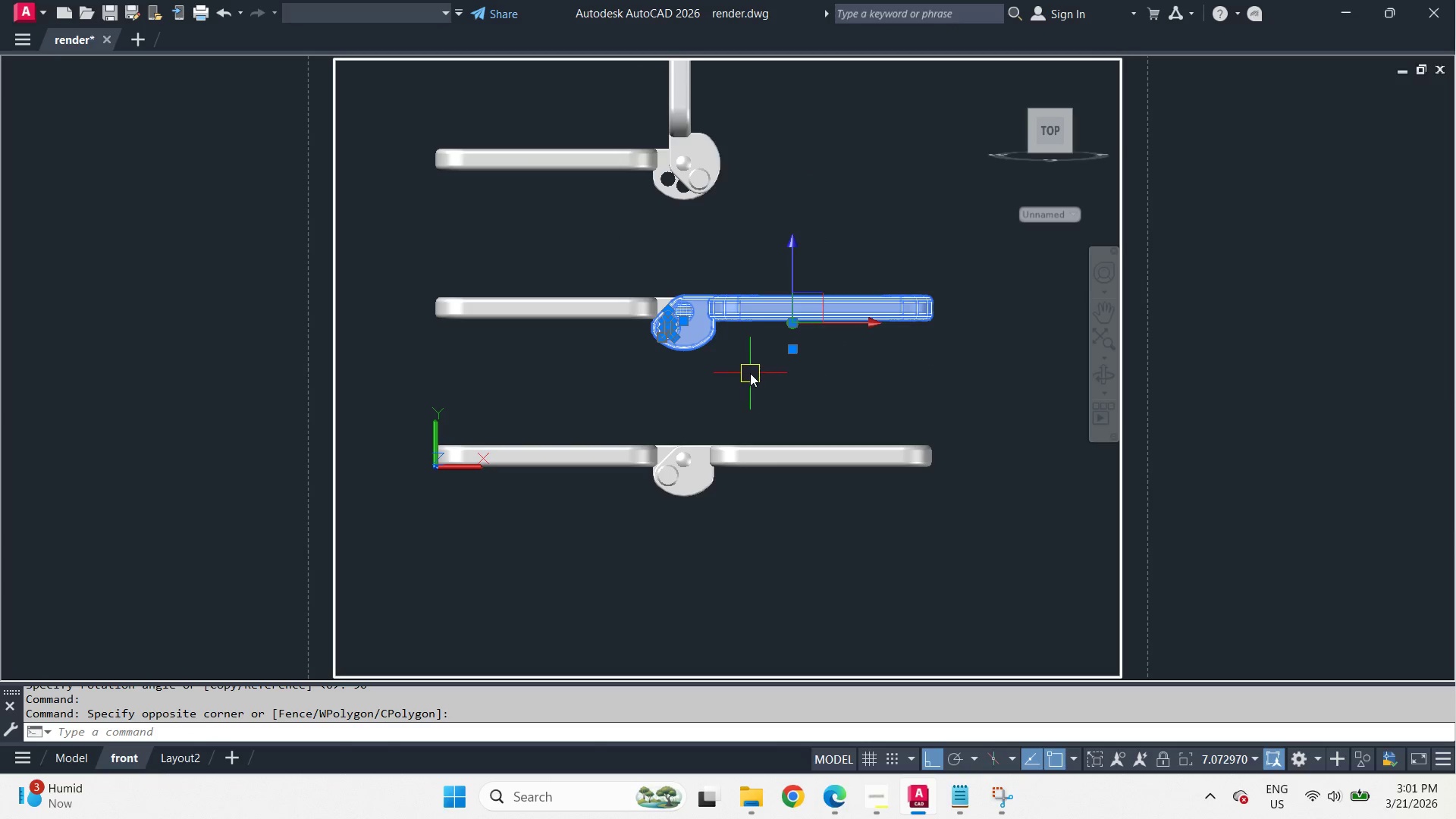 
type(ro cen )
 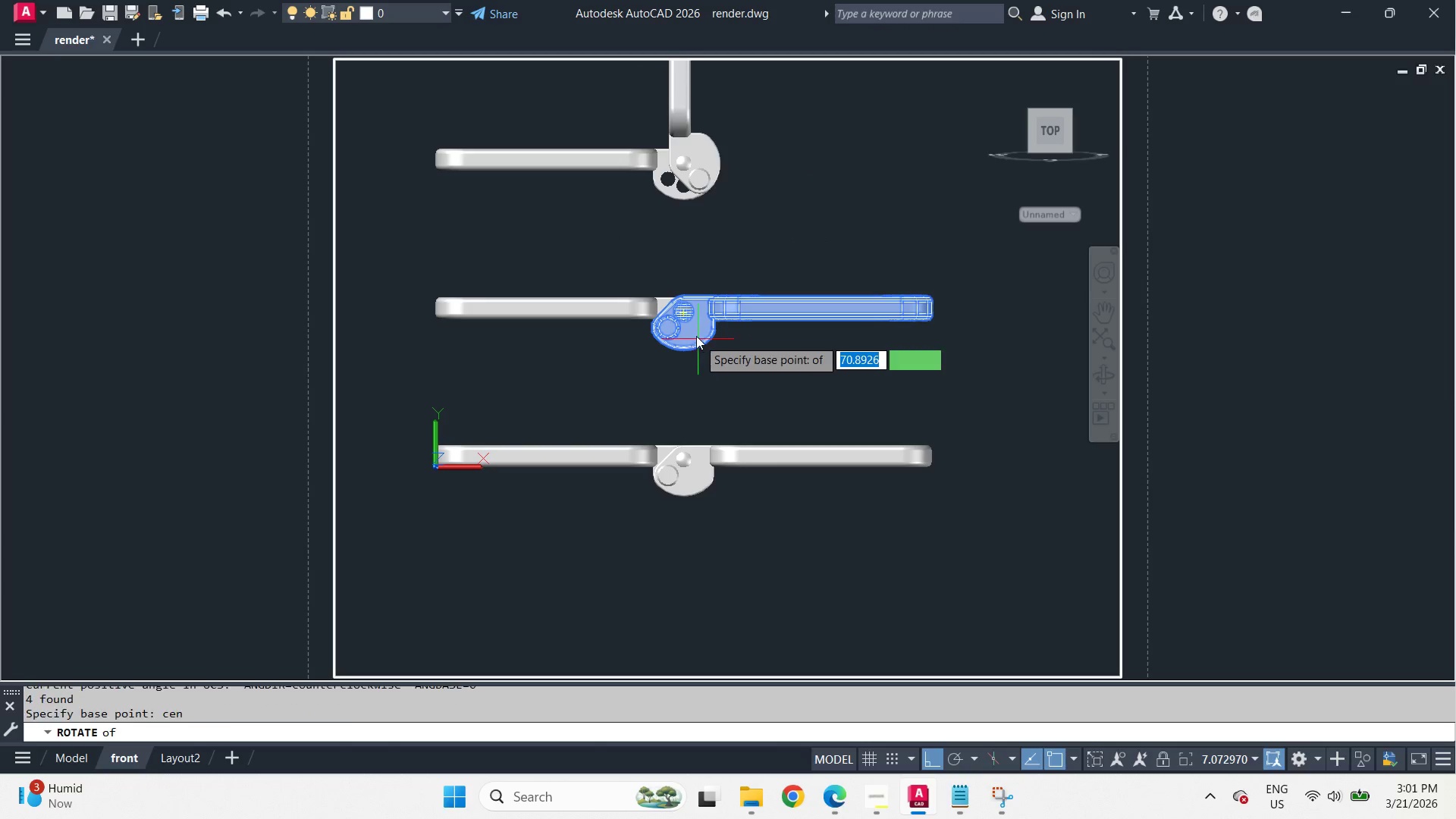 
scroll: coordinate [694, 330], scroll_direction: up, amount: 2.0
 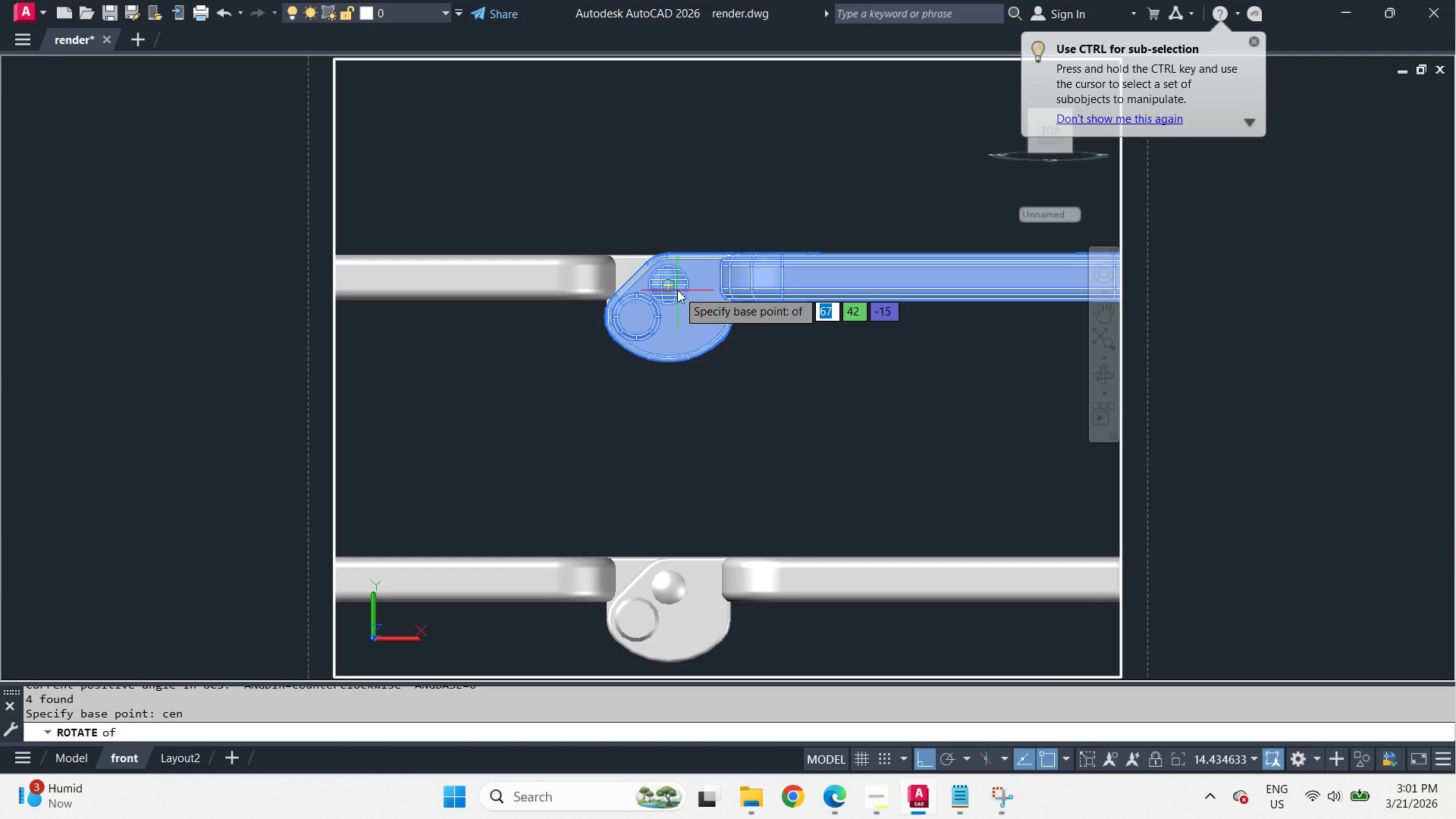 
left_click([677, 289])
 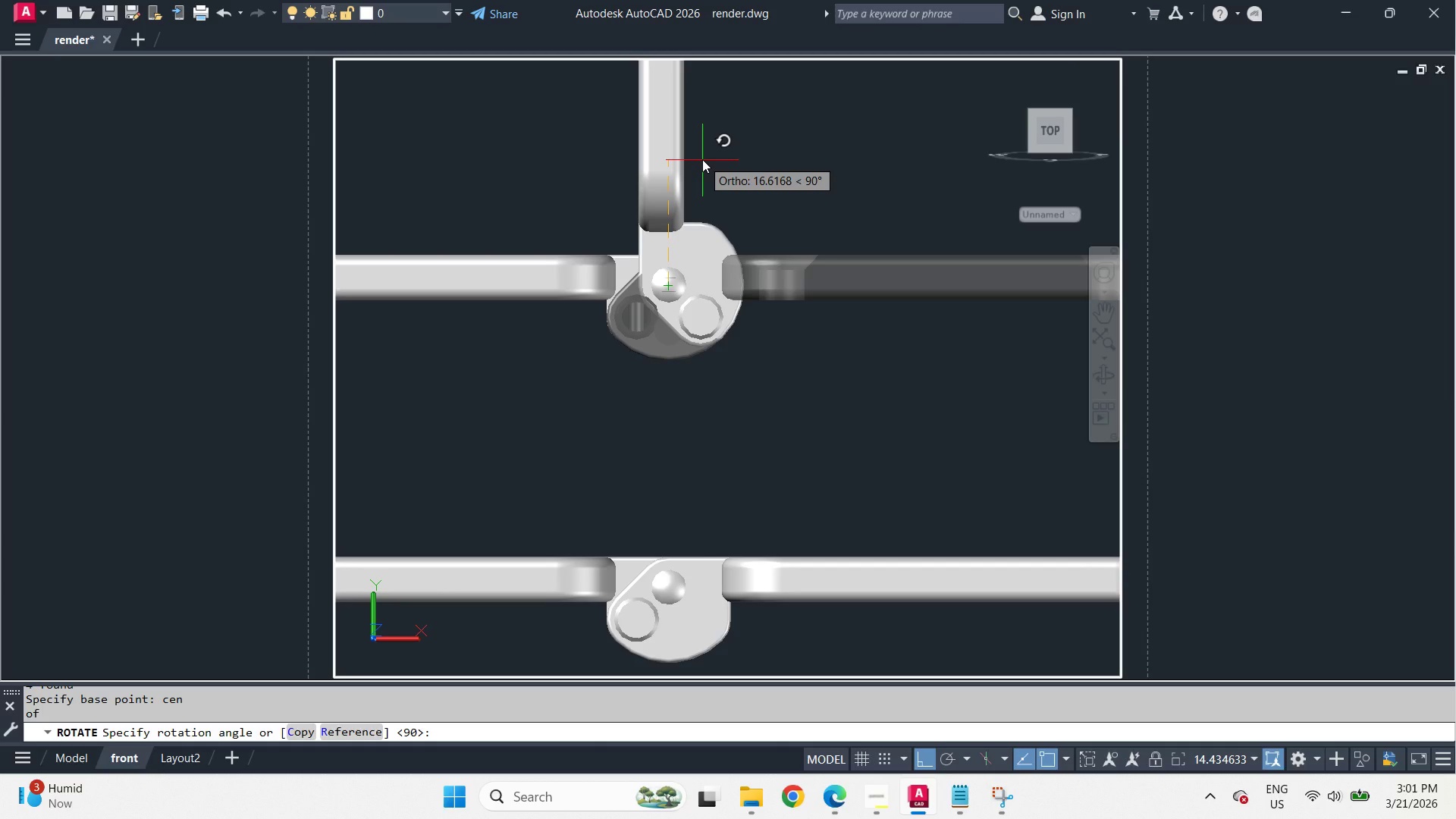 
wait(6.92)
 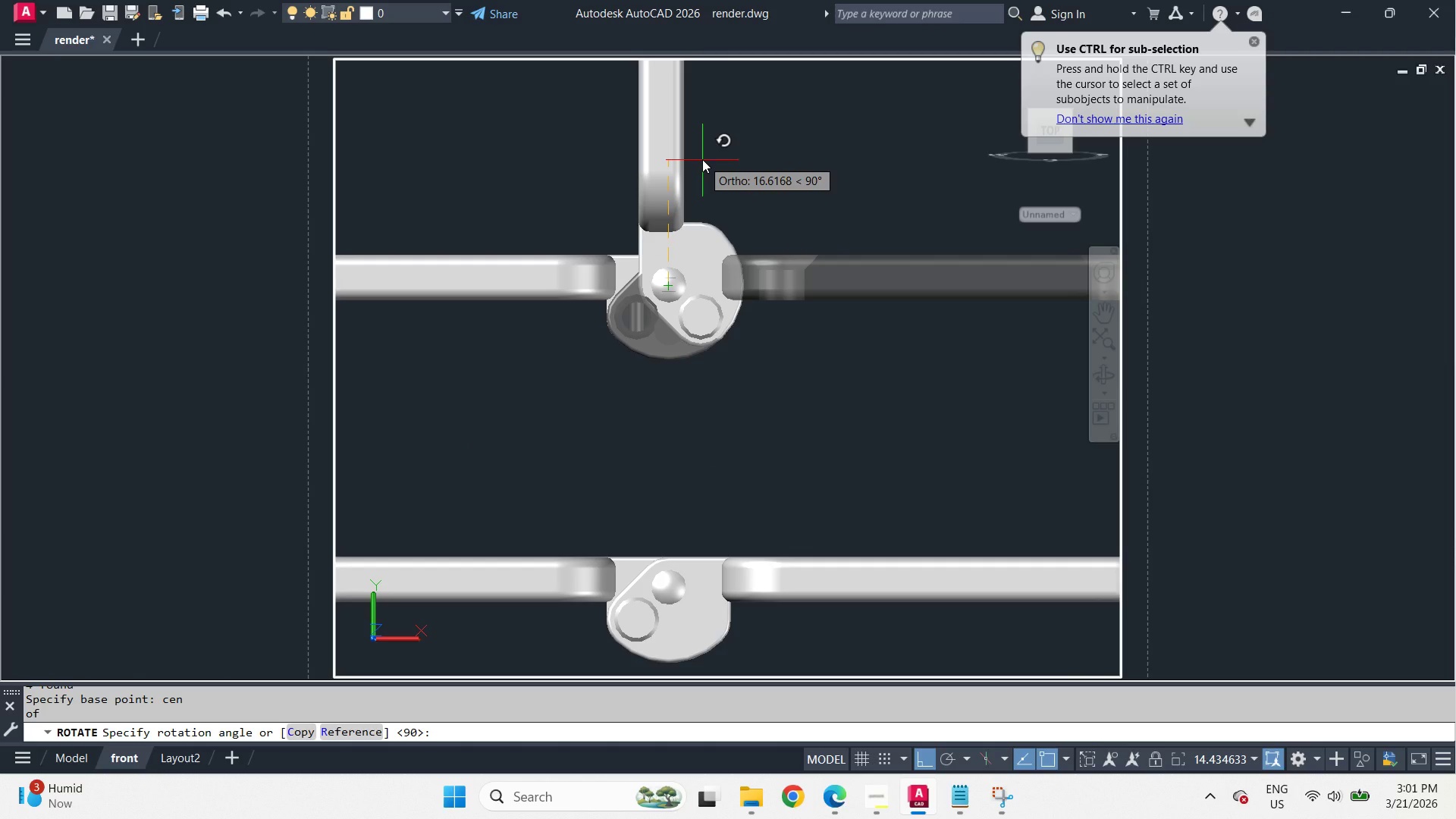 
key(Numpad4)
 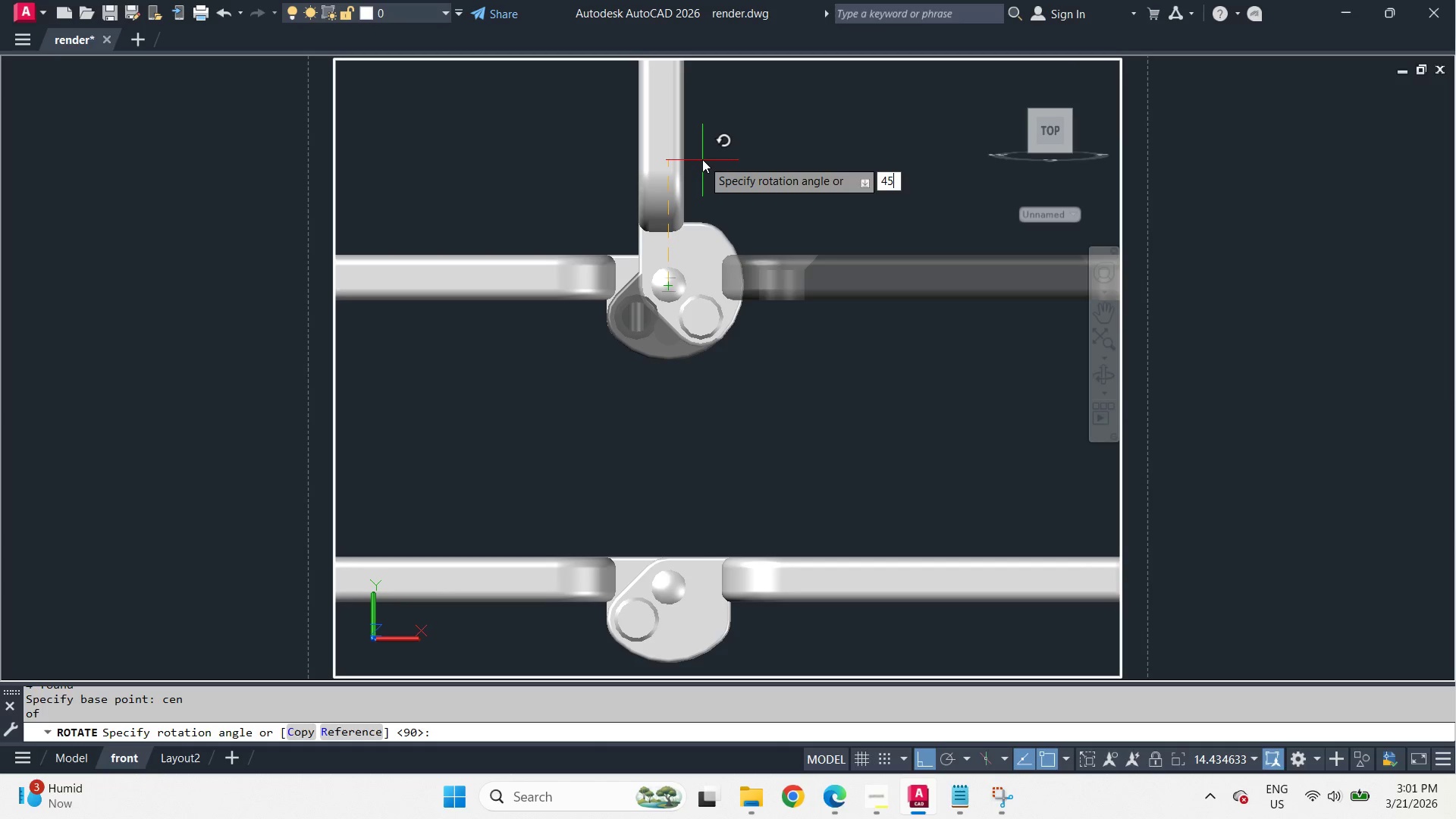 
key(Numpad5)
 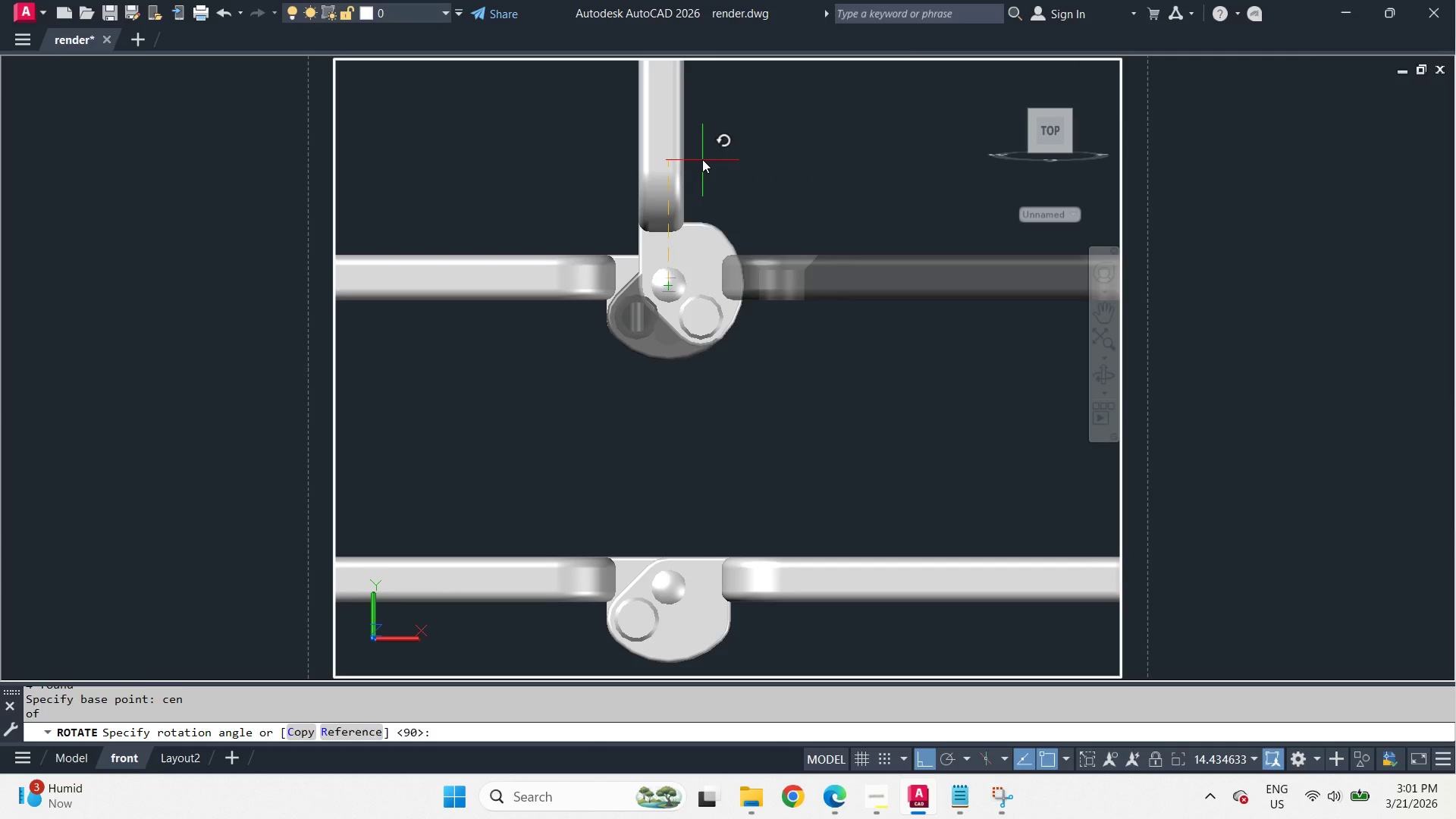 
key(Space)
 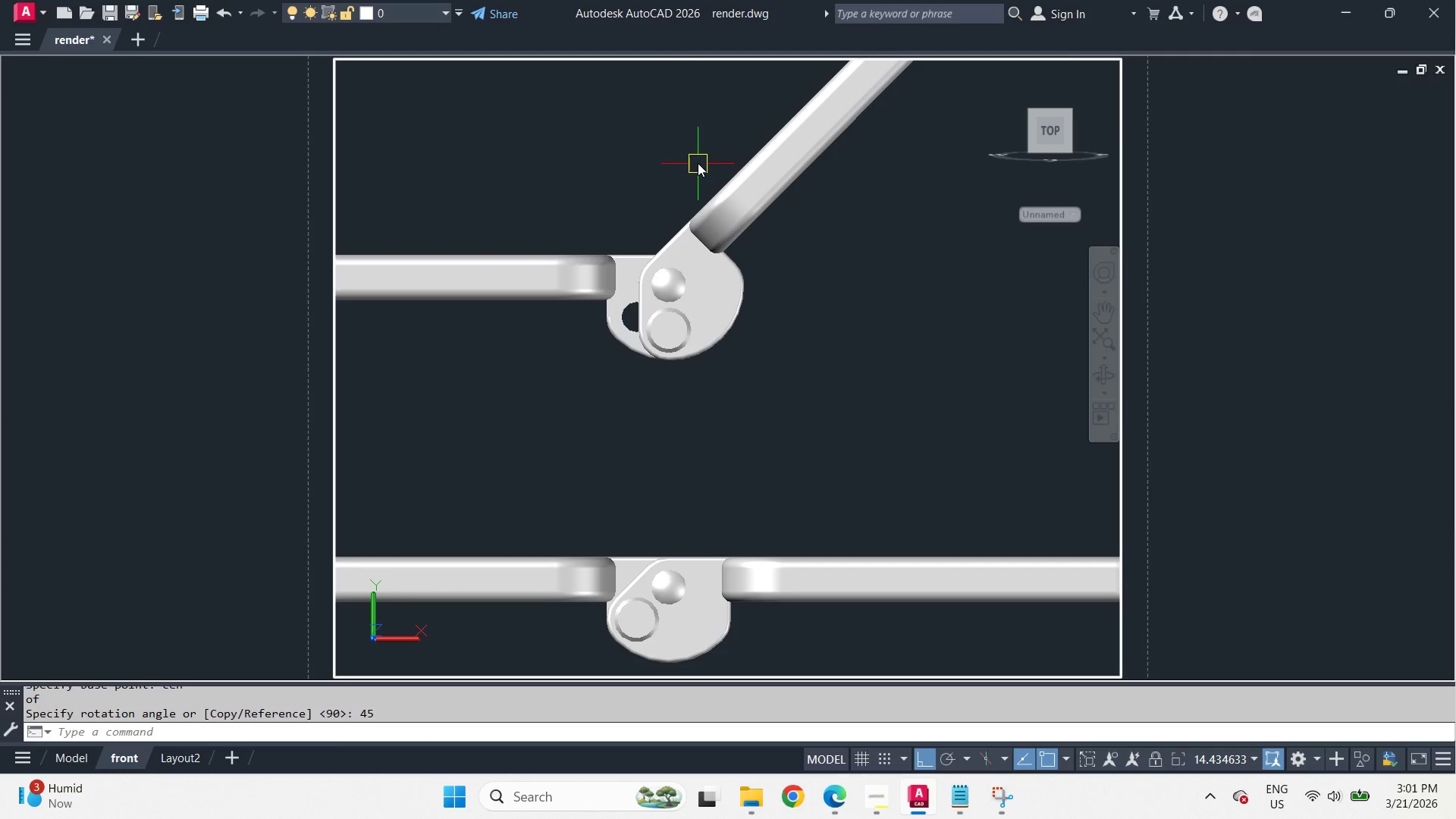 
scroll: coordinate [698, 163], scroll_direction: down, amount: 3.0
 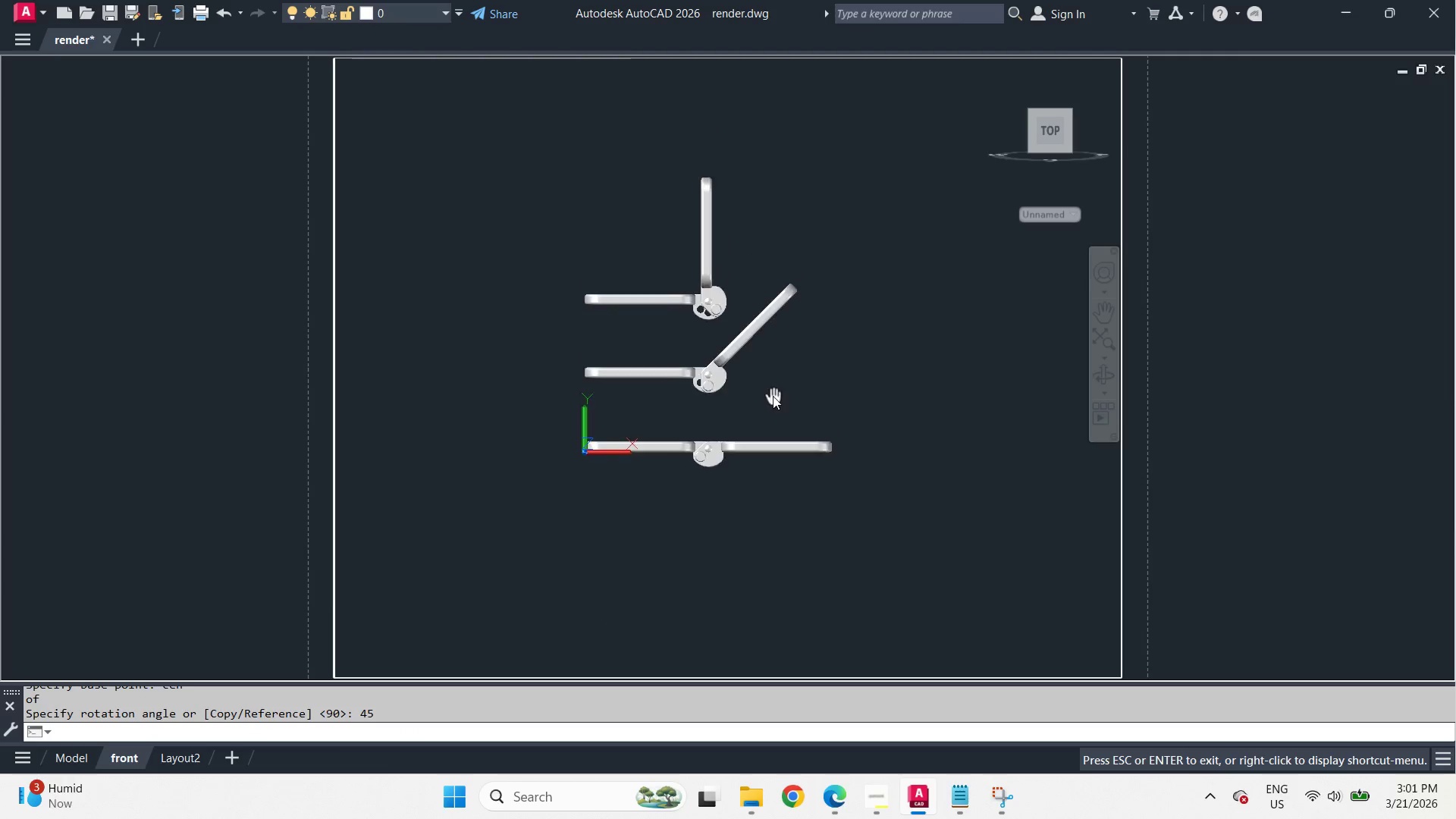 
scroll: coordinate [757, 391], scroll_direction: up, amount: 1.0
 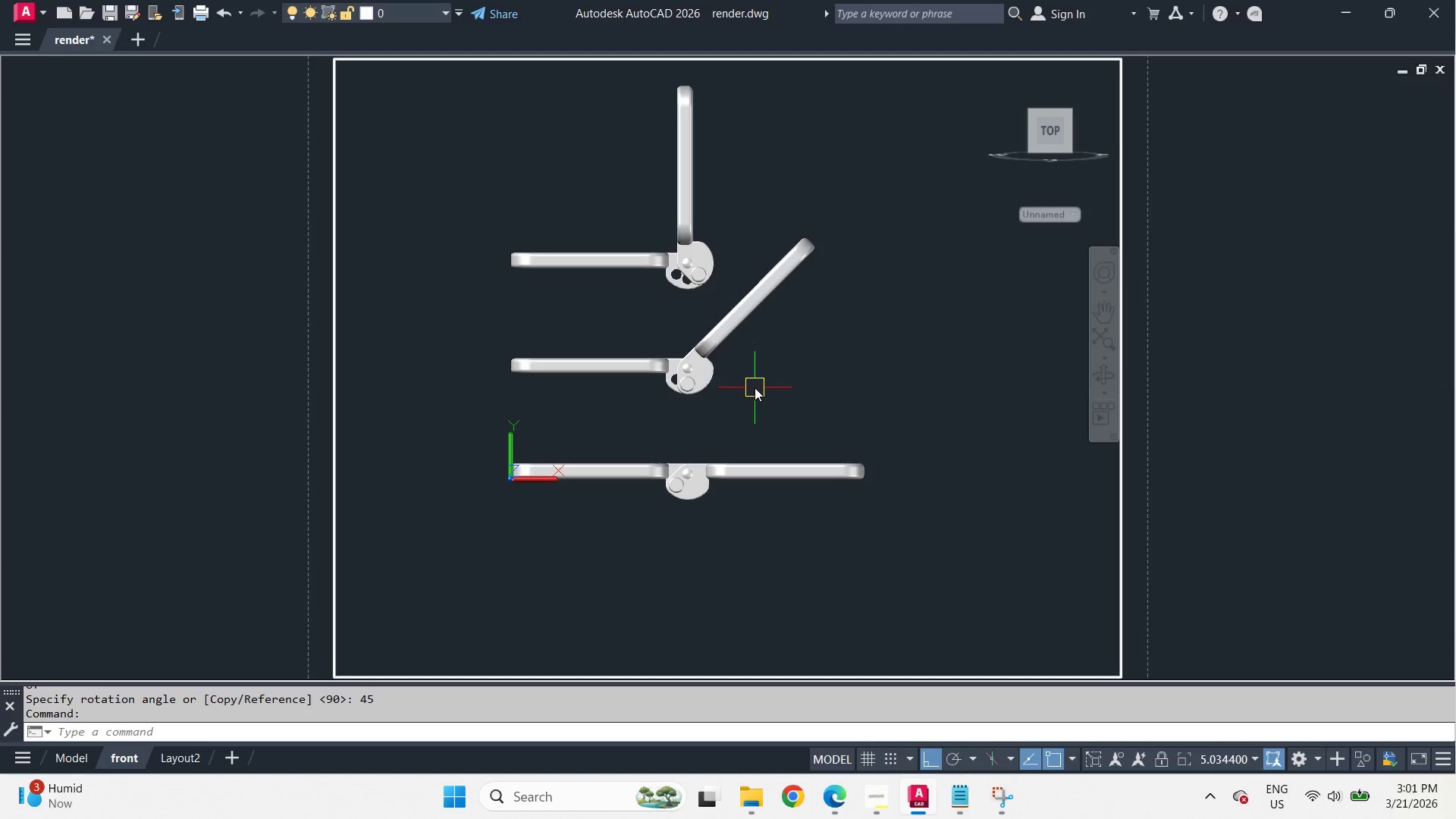 
left_click_drag(start_coordinate=[822, 417], to_coordinate=[812, 416])
 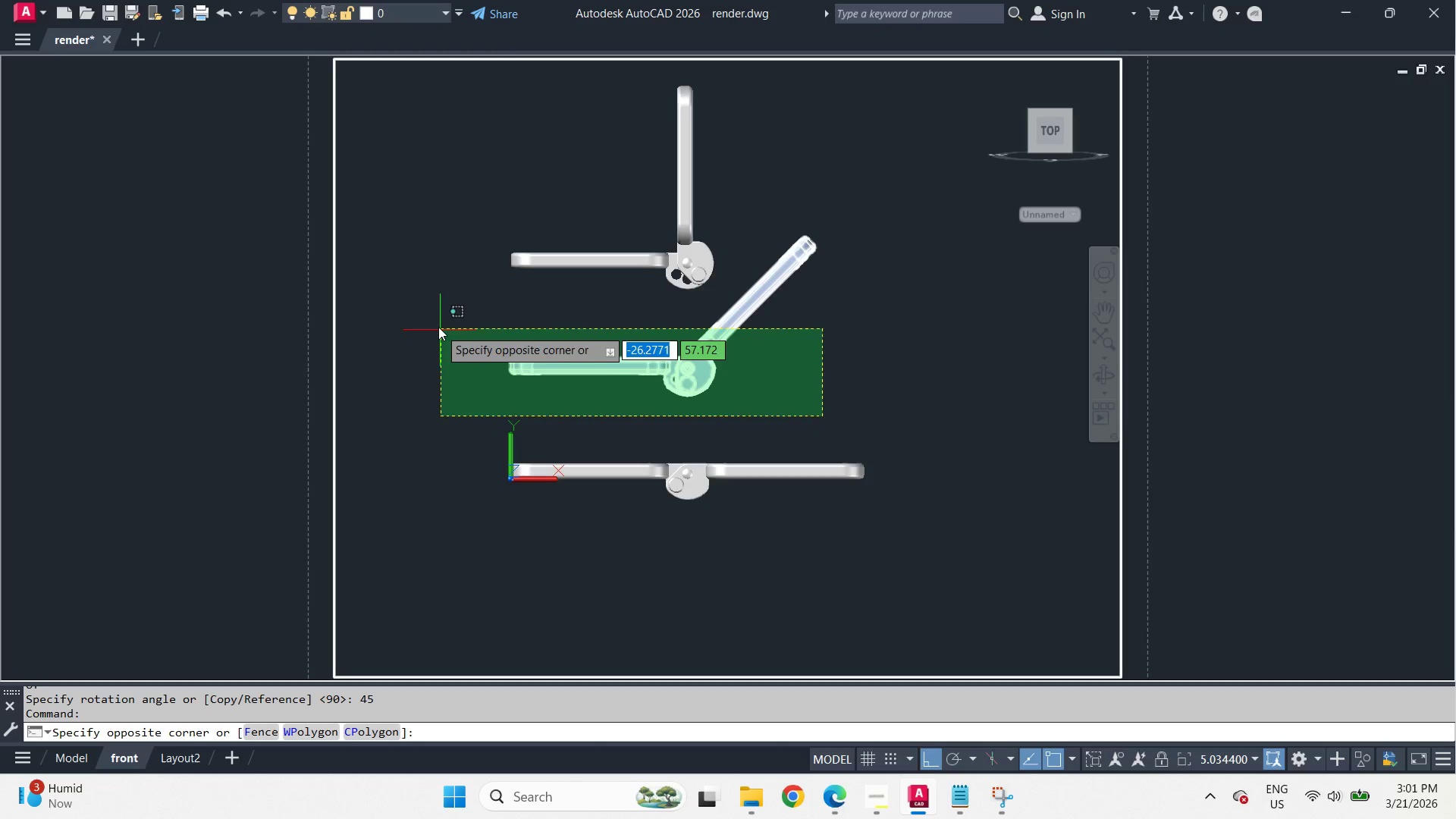 
left_click([438, 325])
 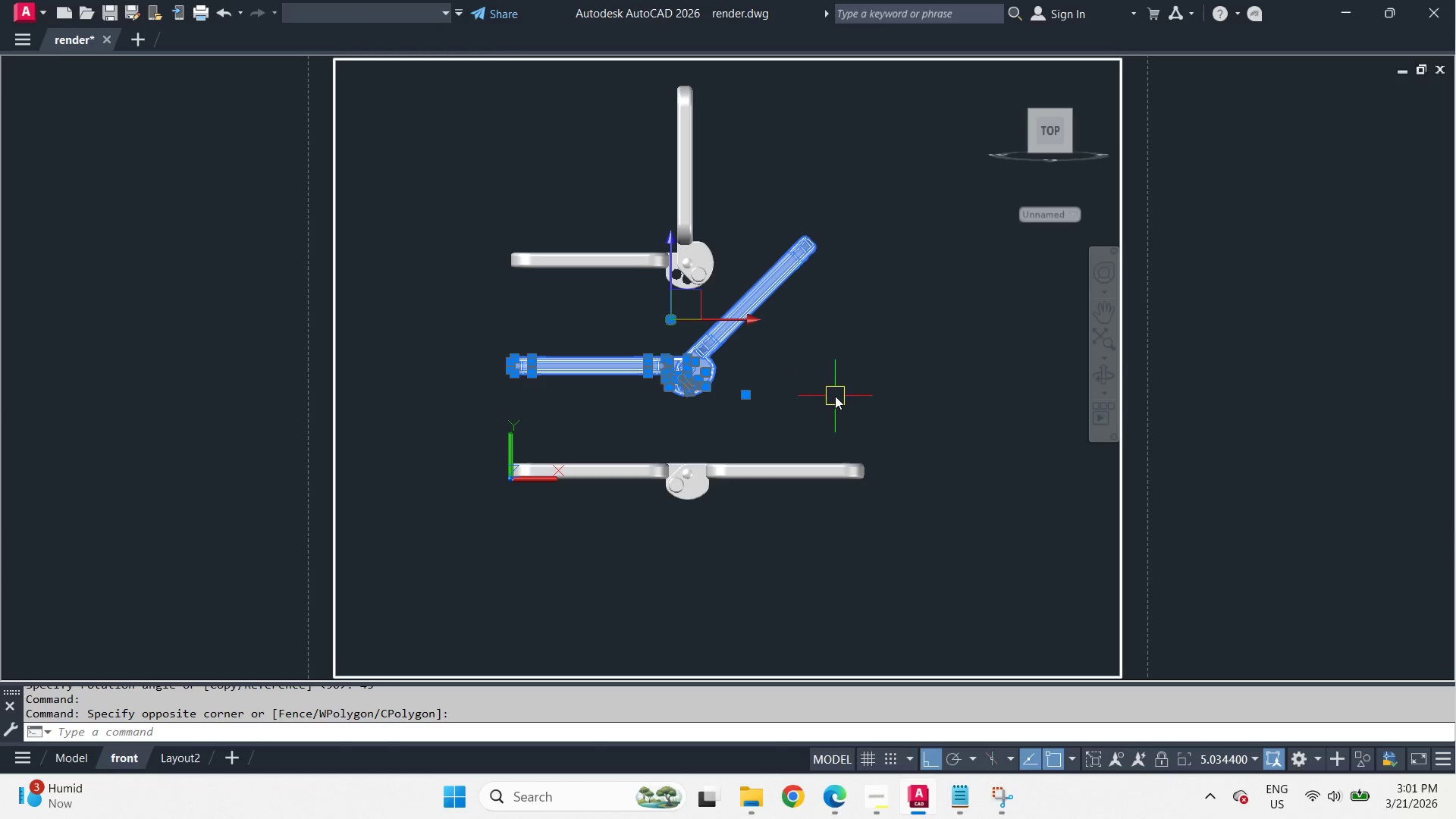 
key(M)
 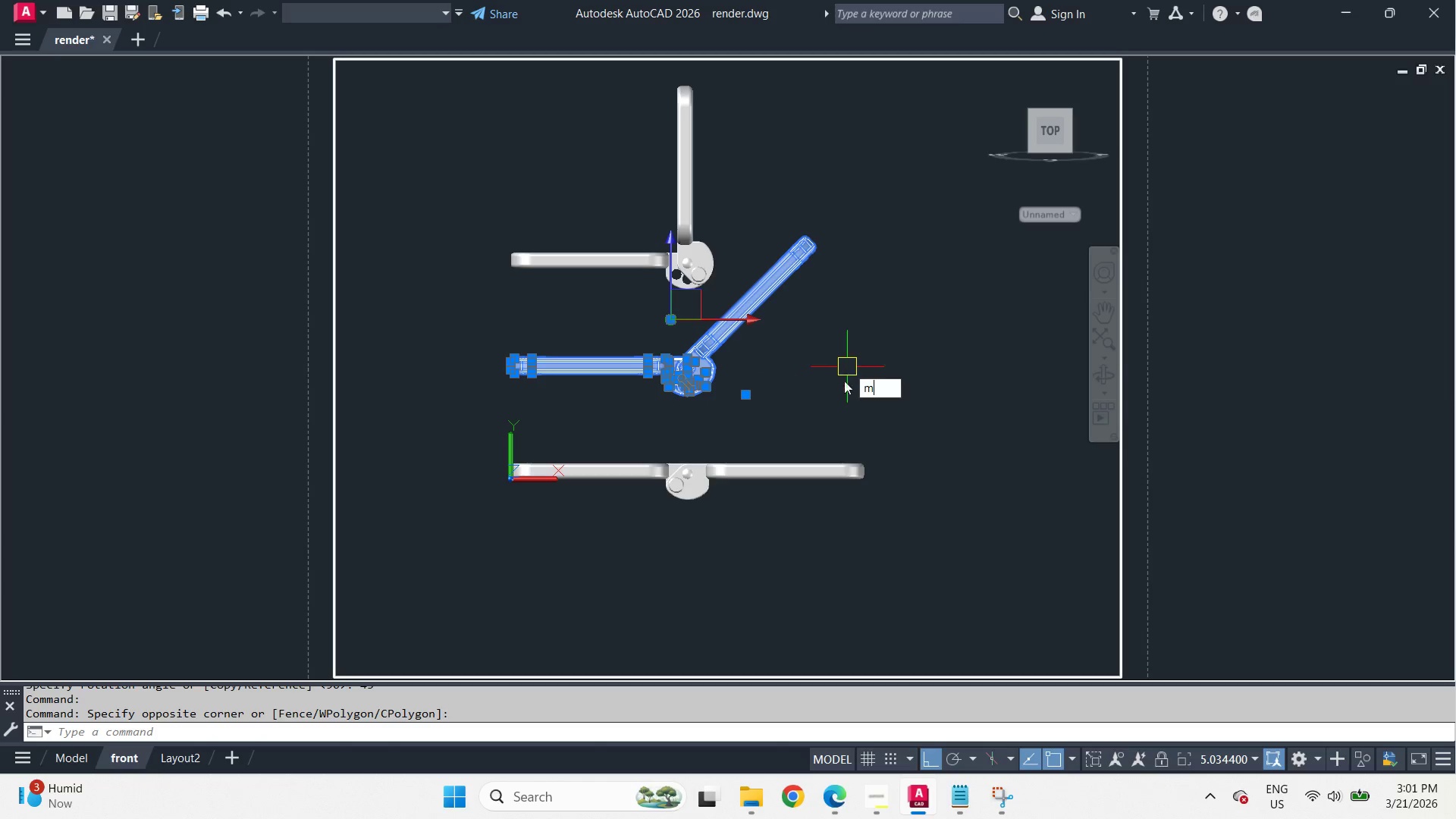 
key(Space)
 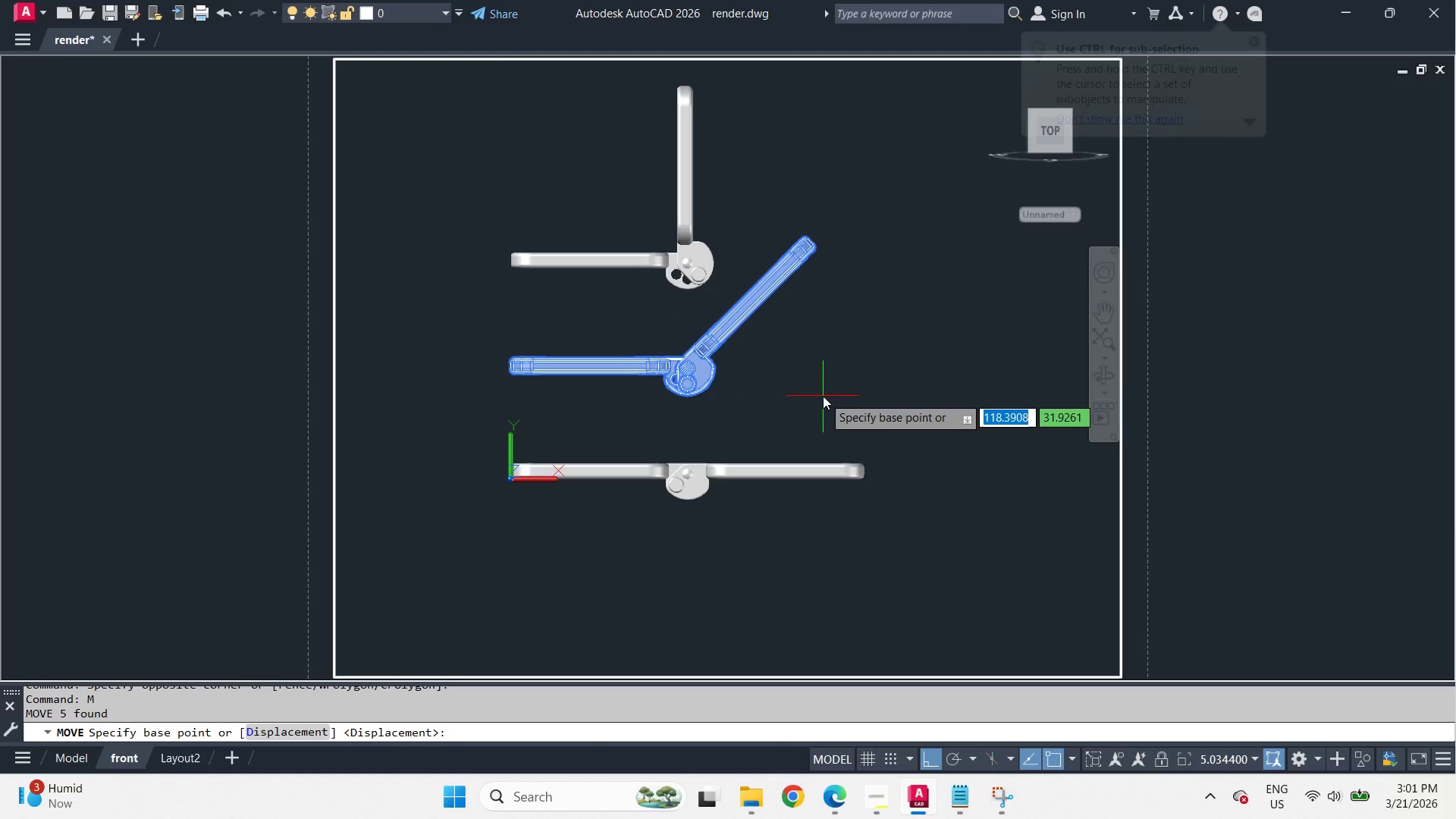 
left_click([823, 395])
 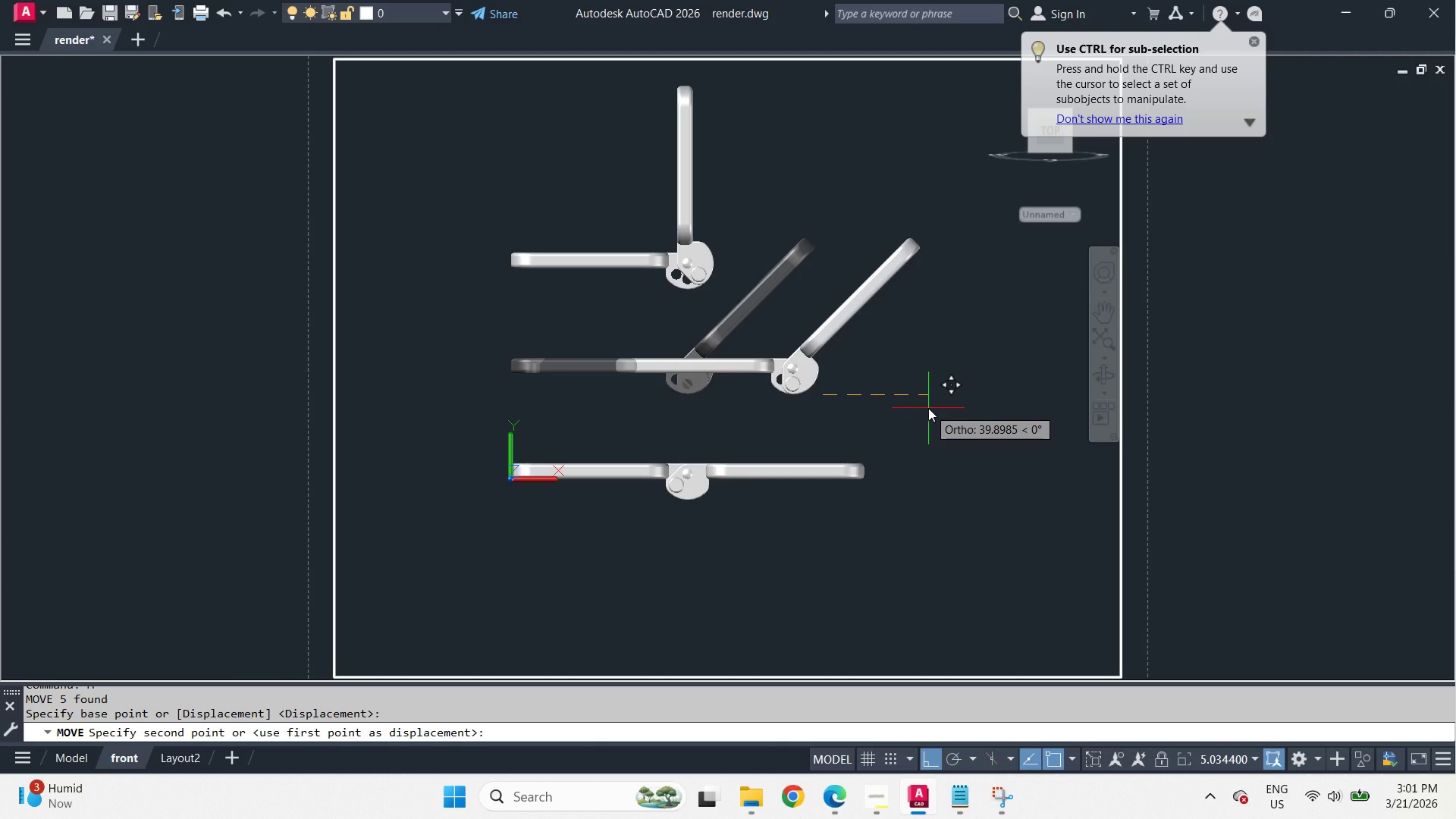 
key(Numpad4)
 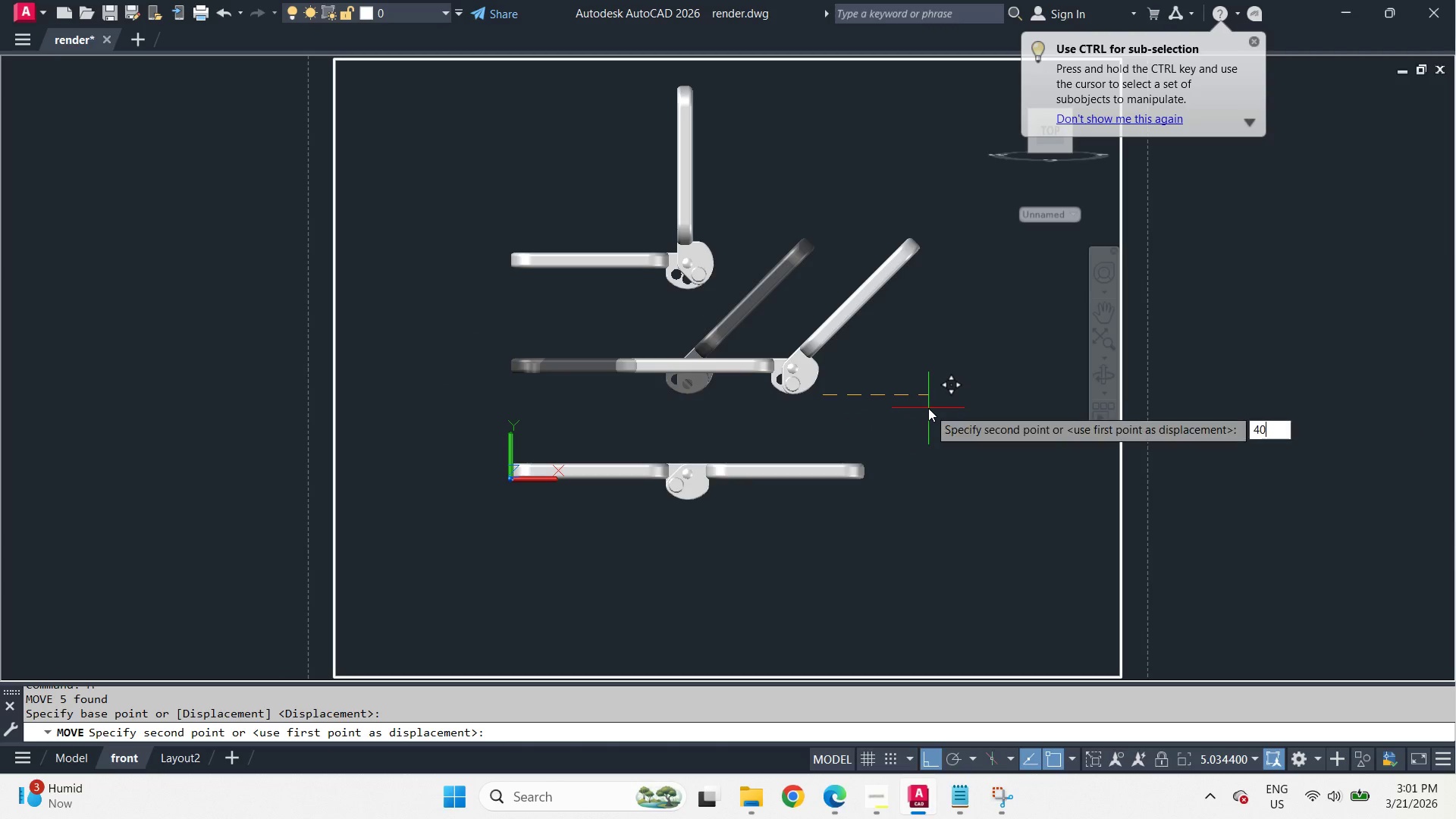 
key(Numpad0)
 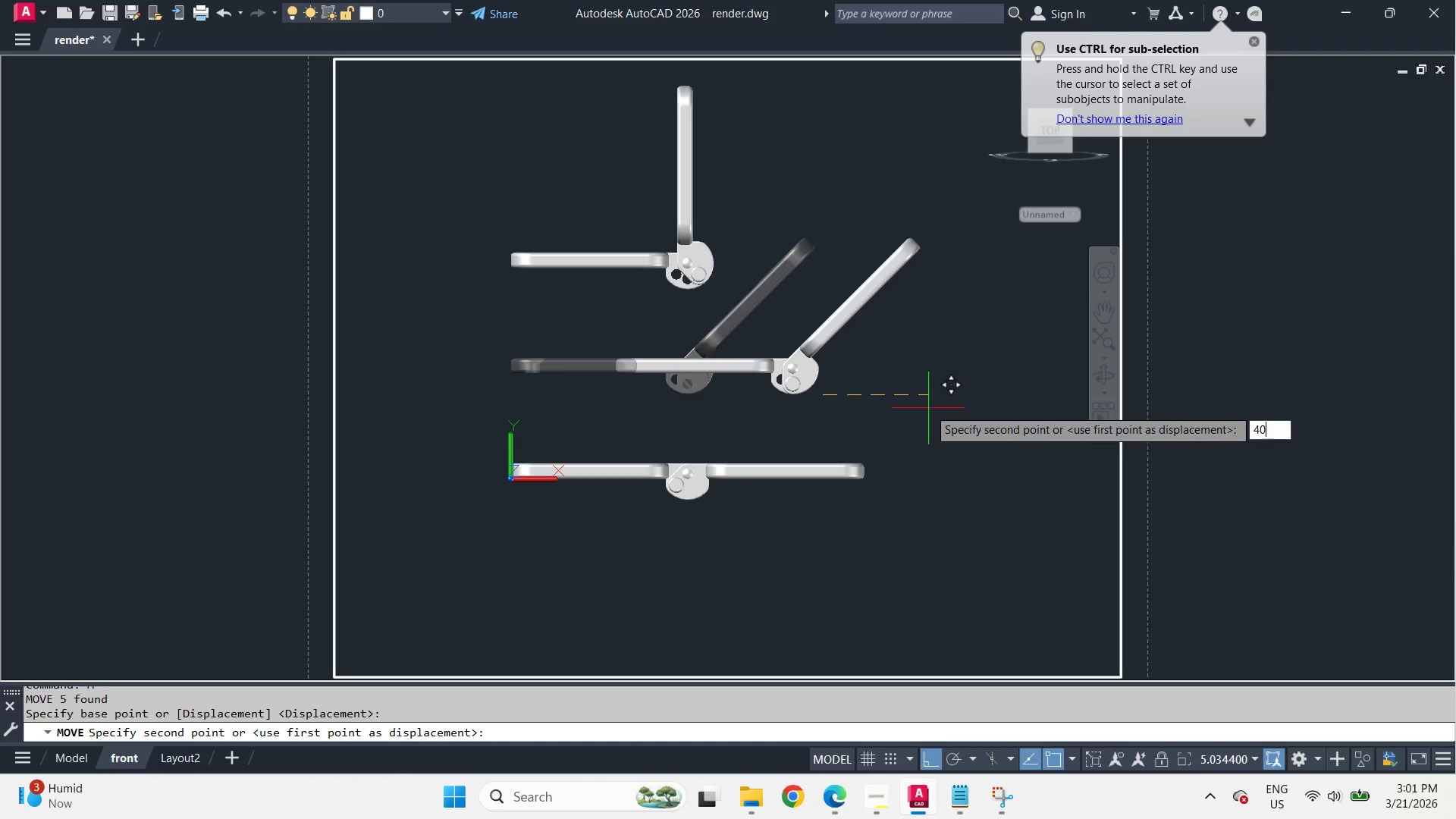 
key(Space)
 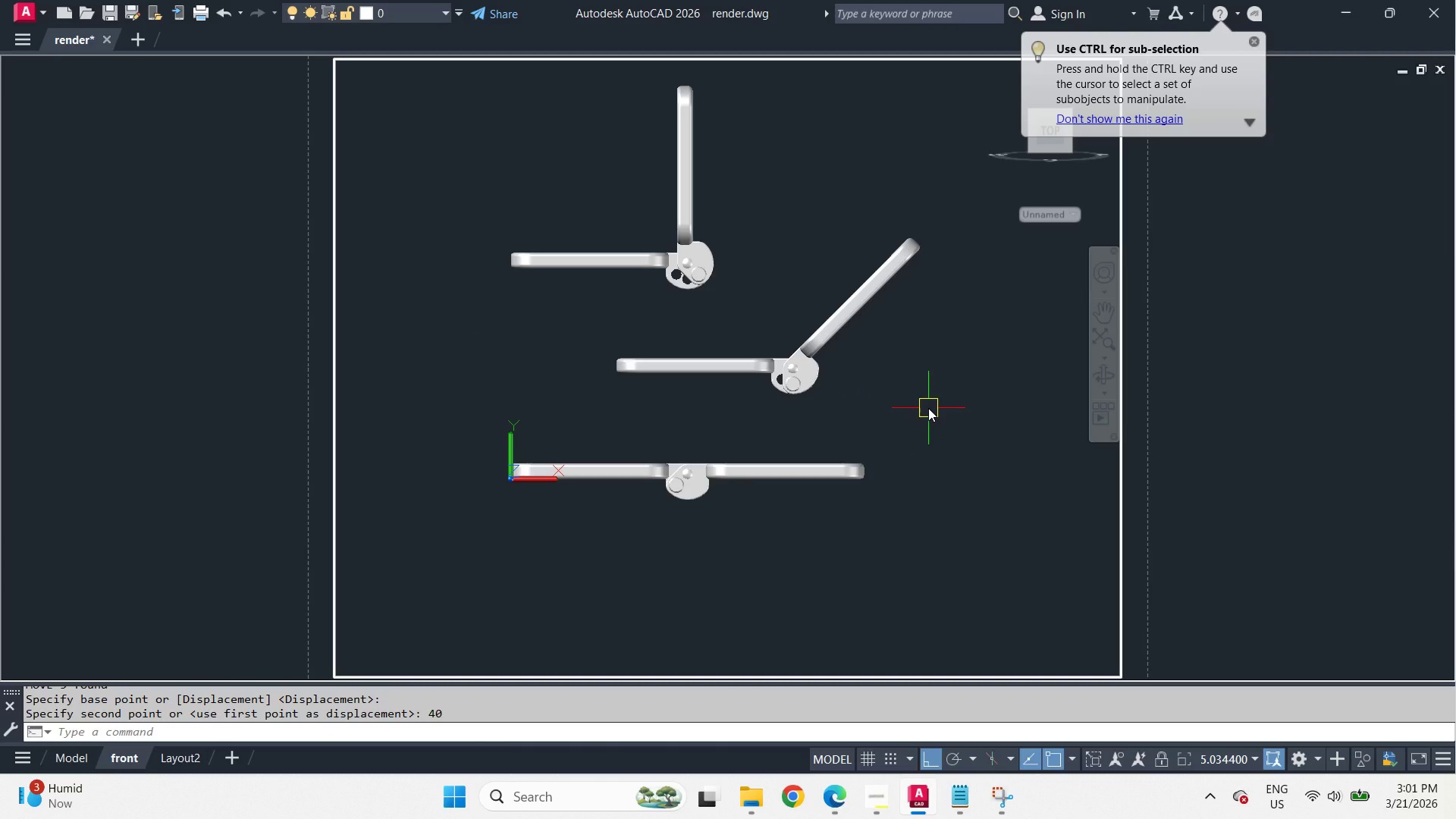 
key(Control+Z)
 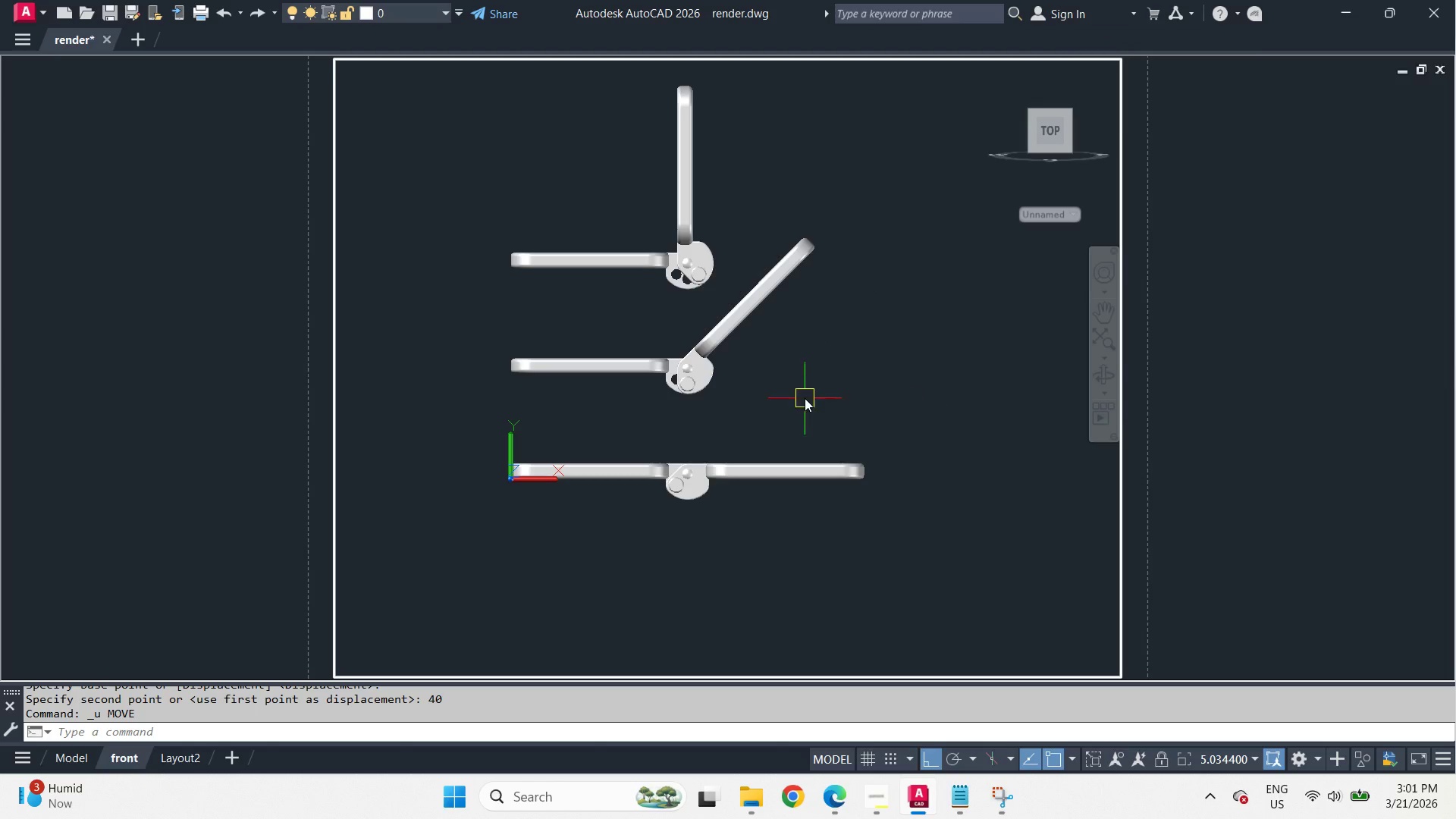 
left_click_drag(start_coordinate=[787, 394], to_coordinate=[782, 394])
 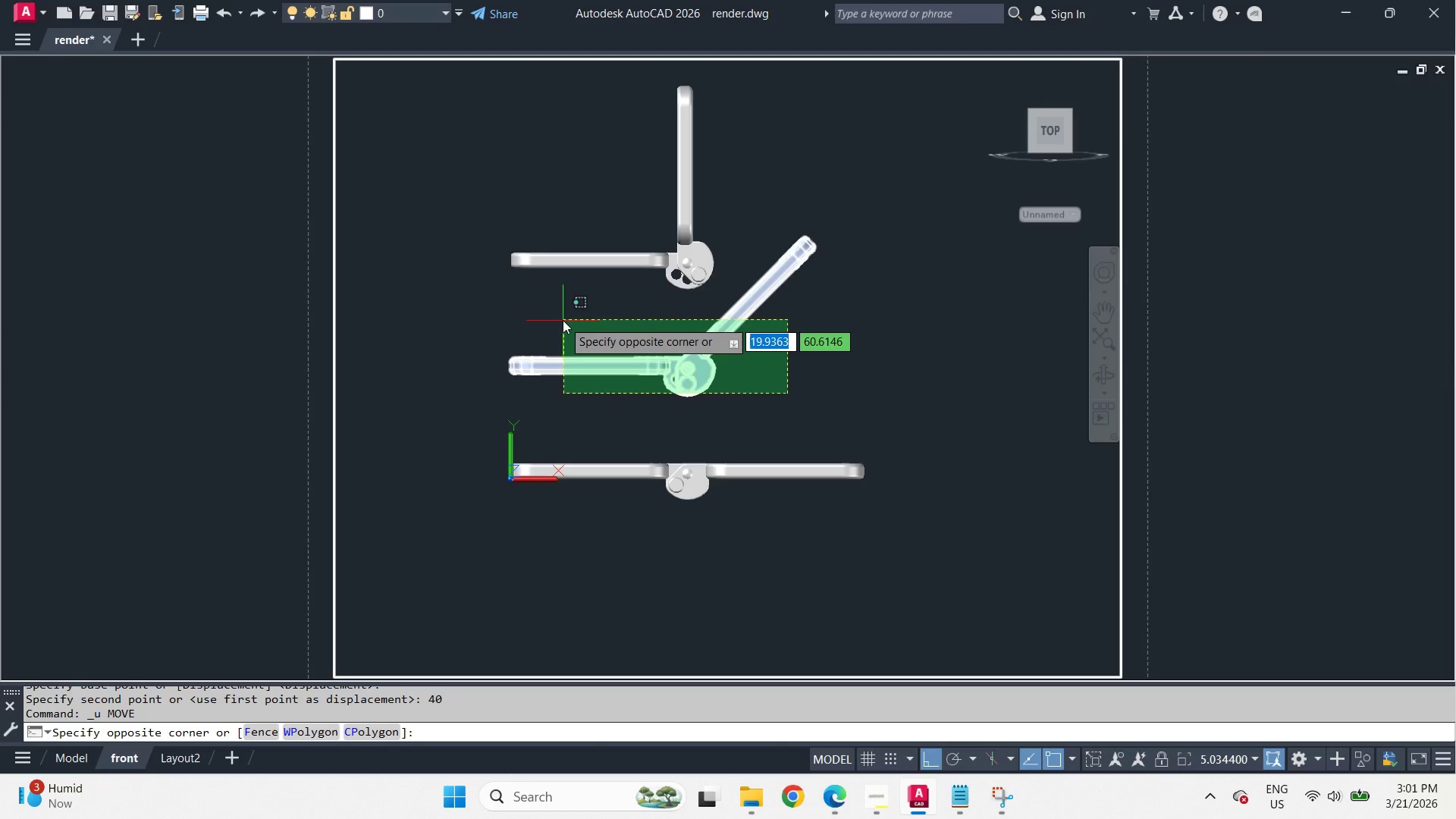 
left_click([563, 319])
 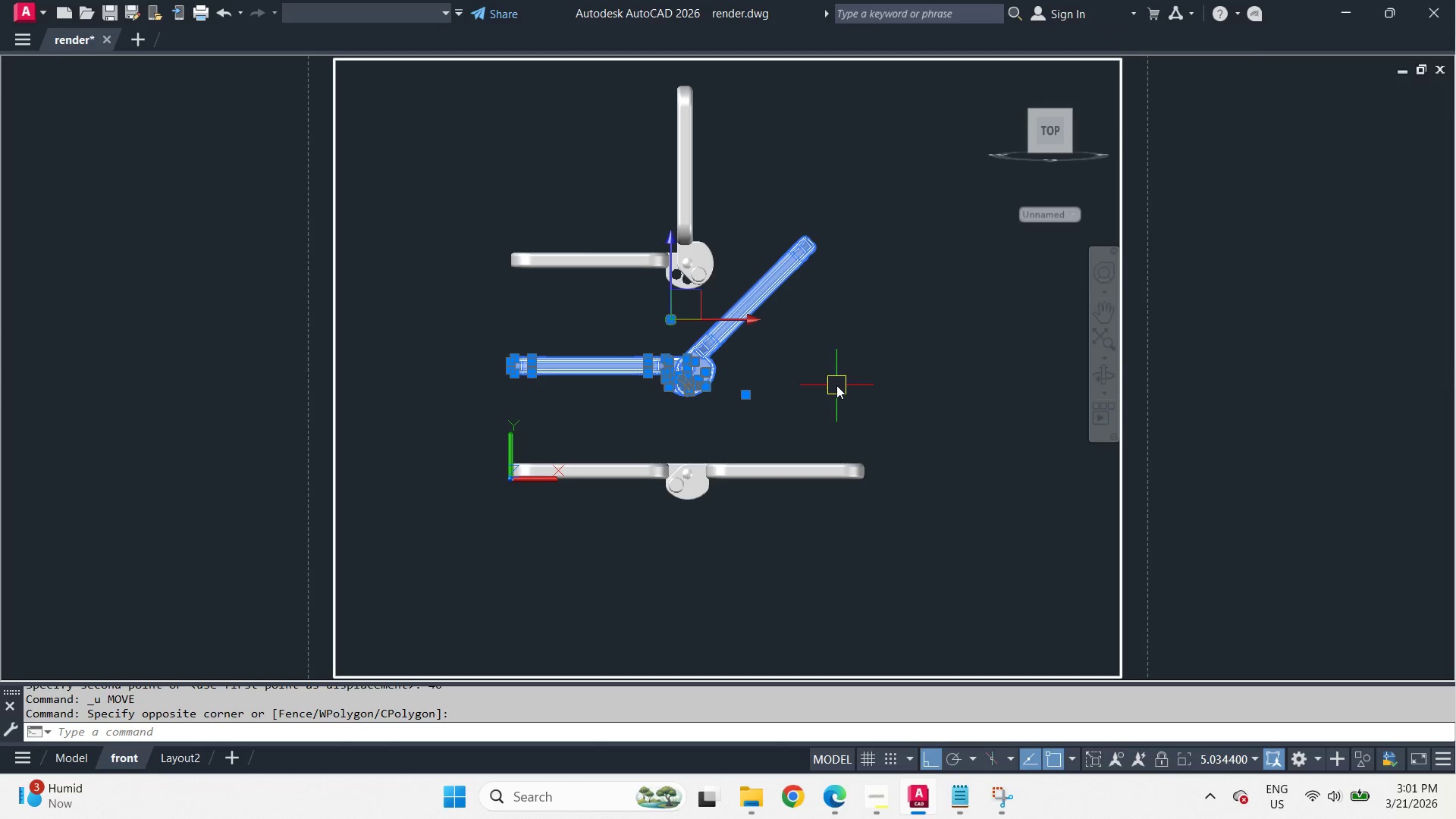 
key(M)
 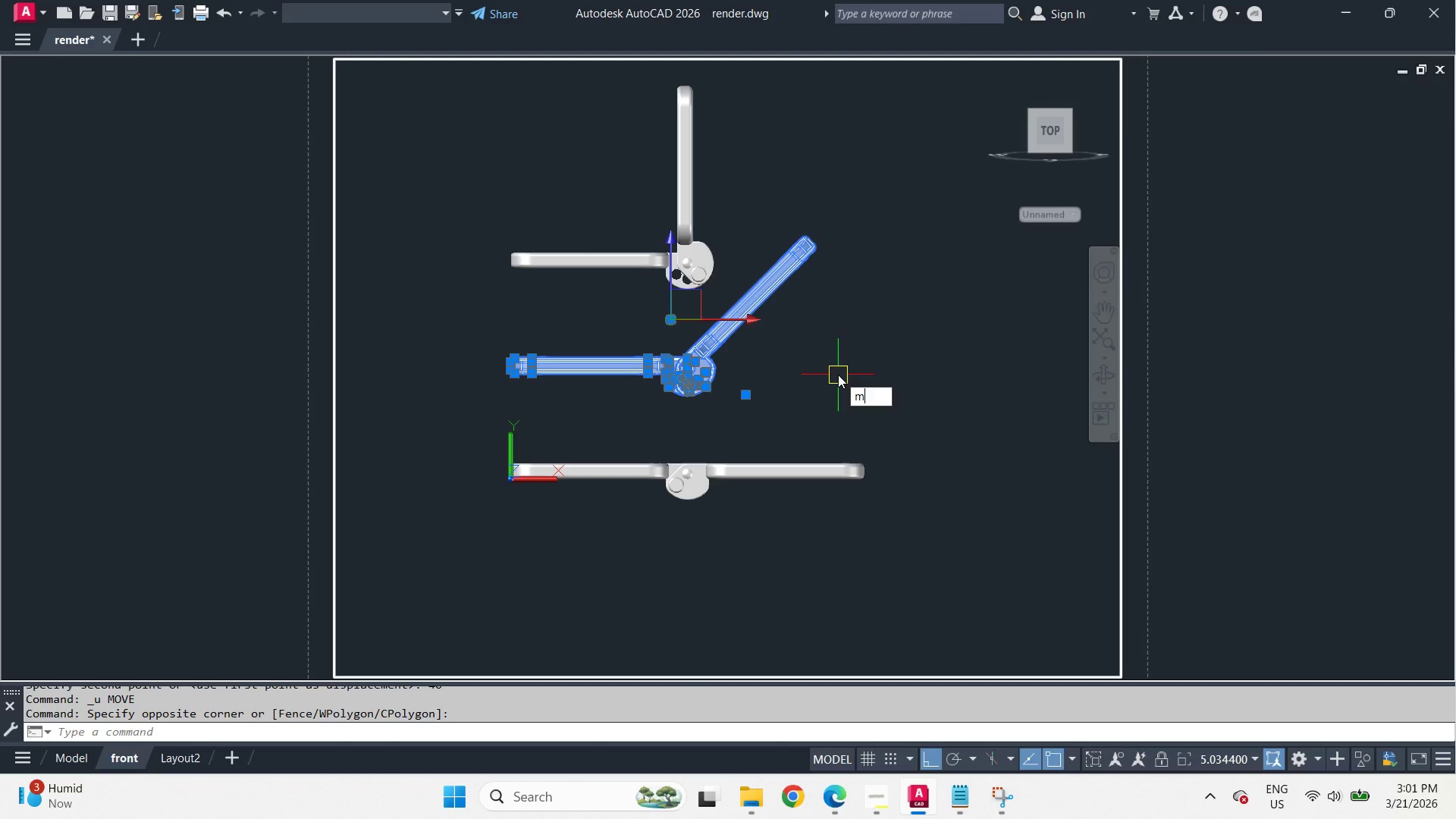 
key(Space)
 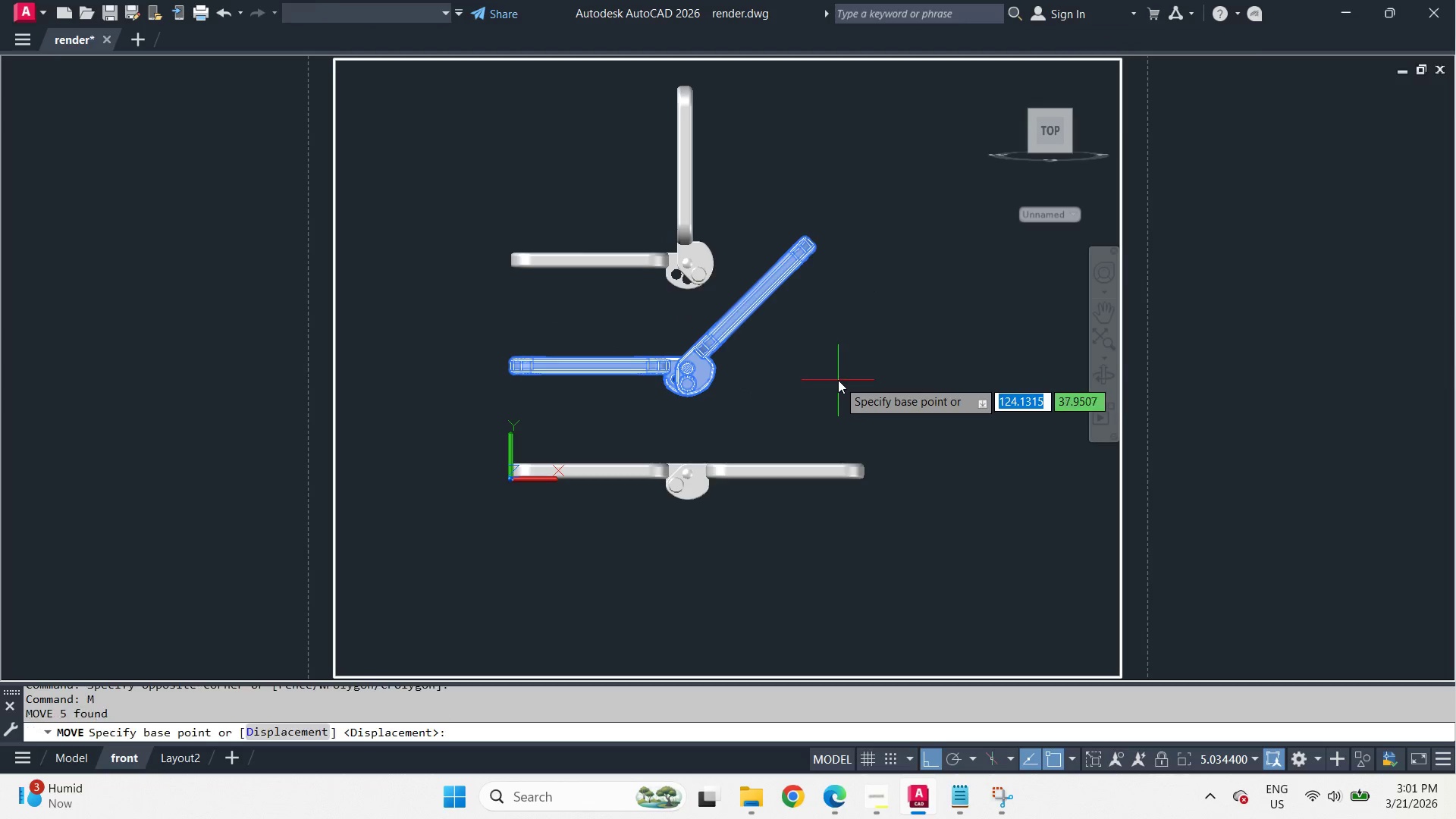 
left_click([838, 379])
 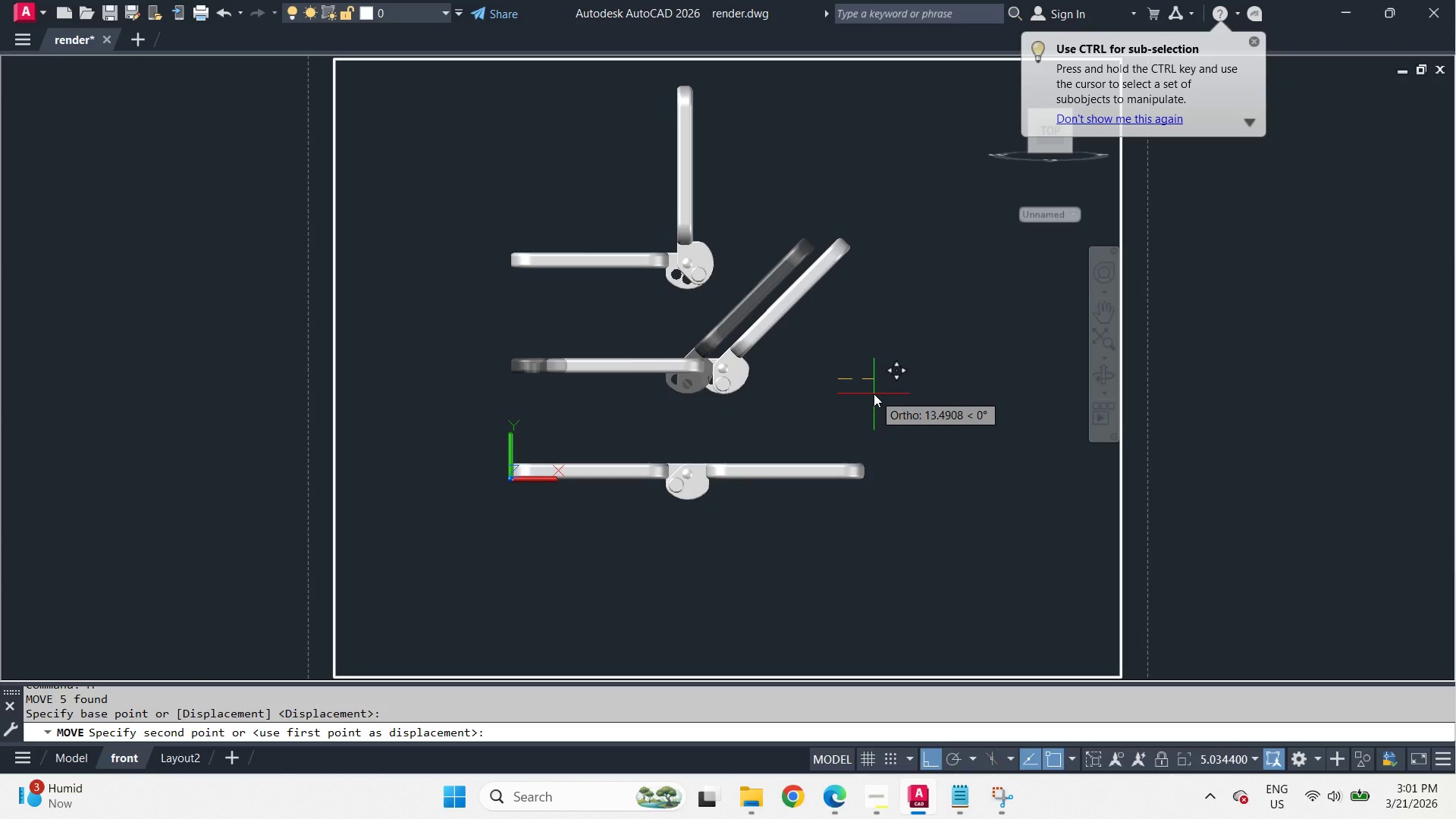 
key(Numpad1)
 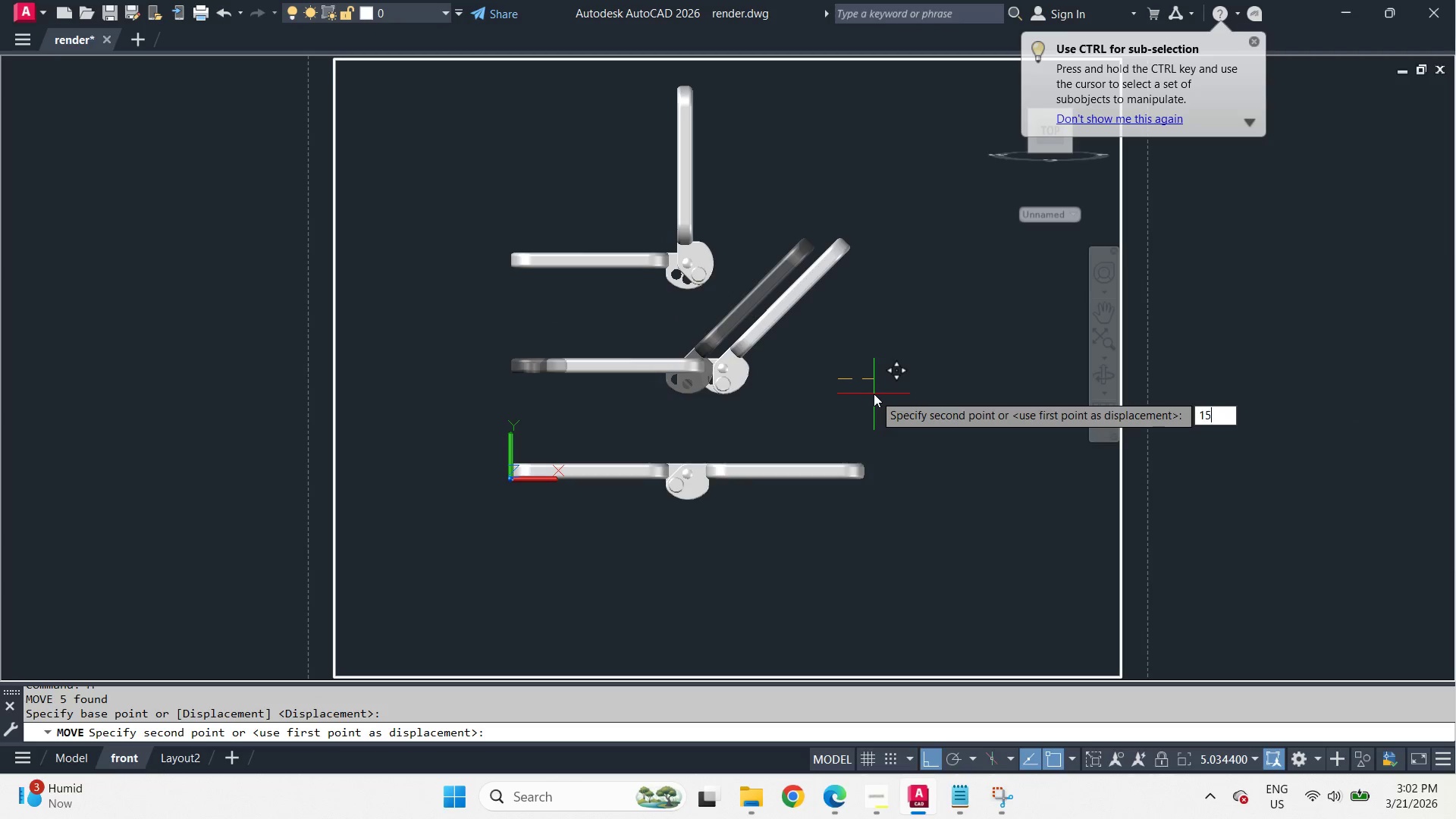 
key(Numpad5)
 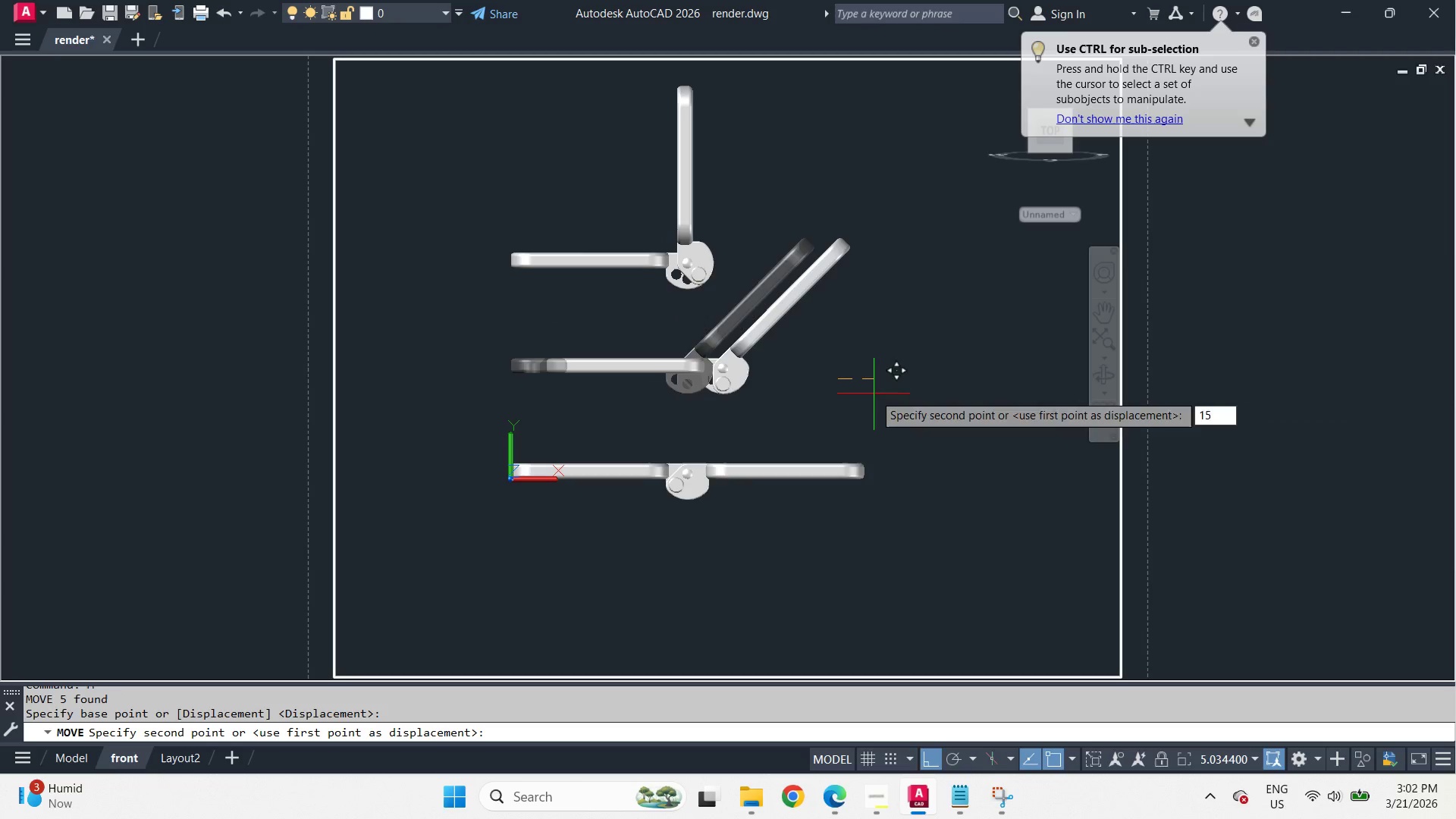 
key(Space)
 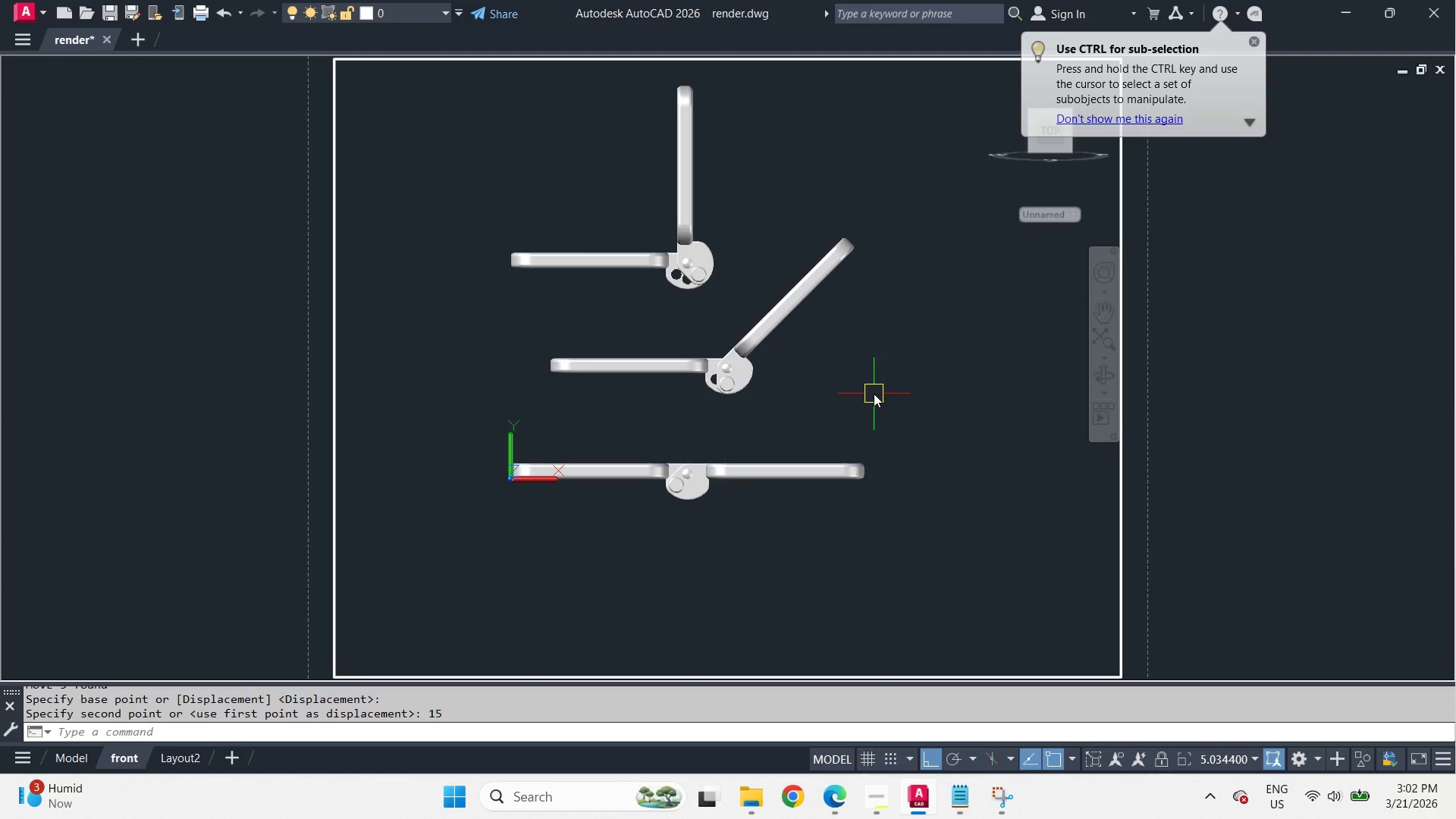 
key(Control+Z)
 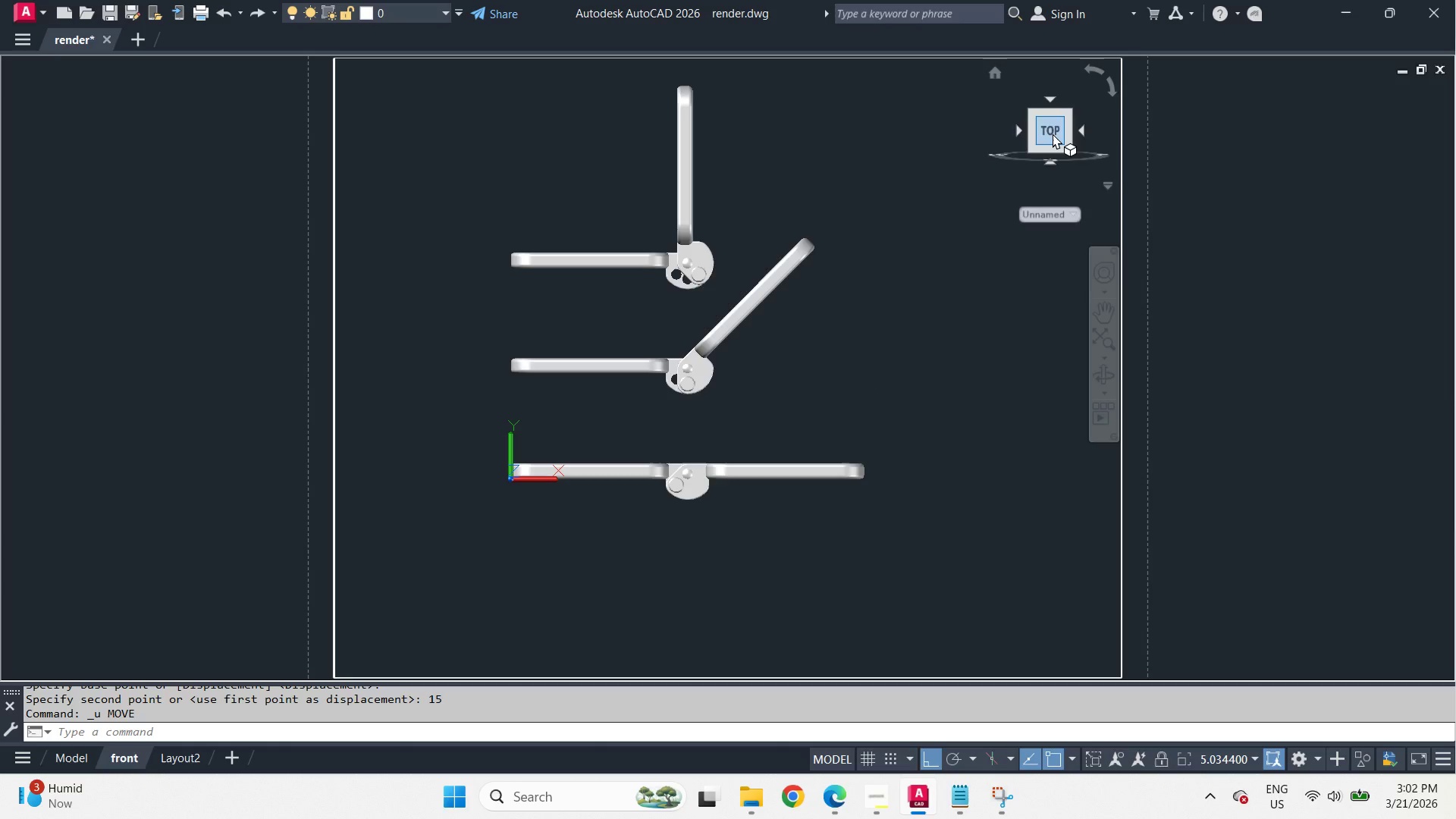 
wait(5.89)
 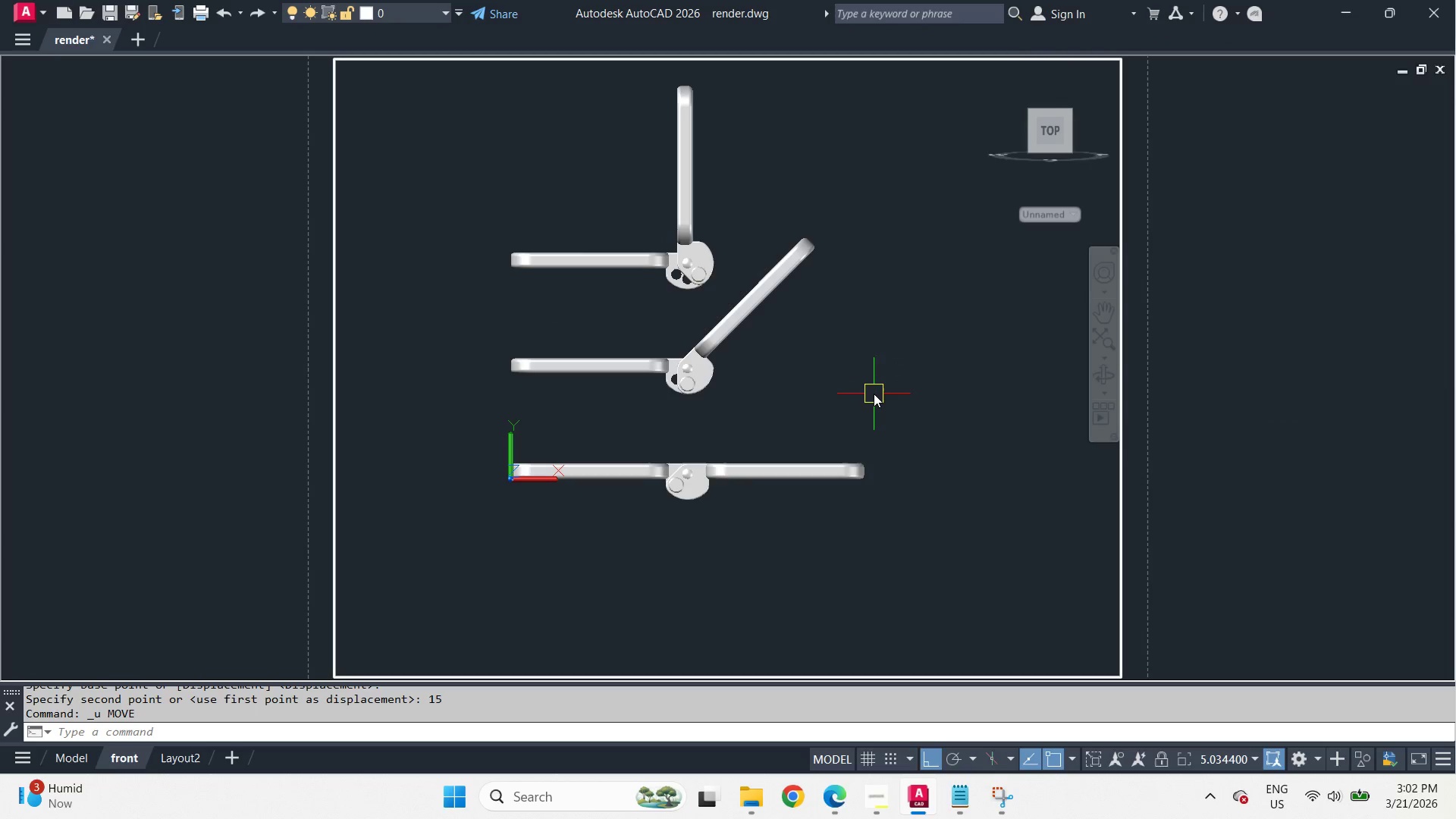 
type(ucs w )
 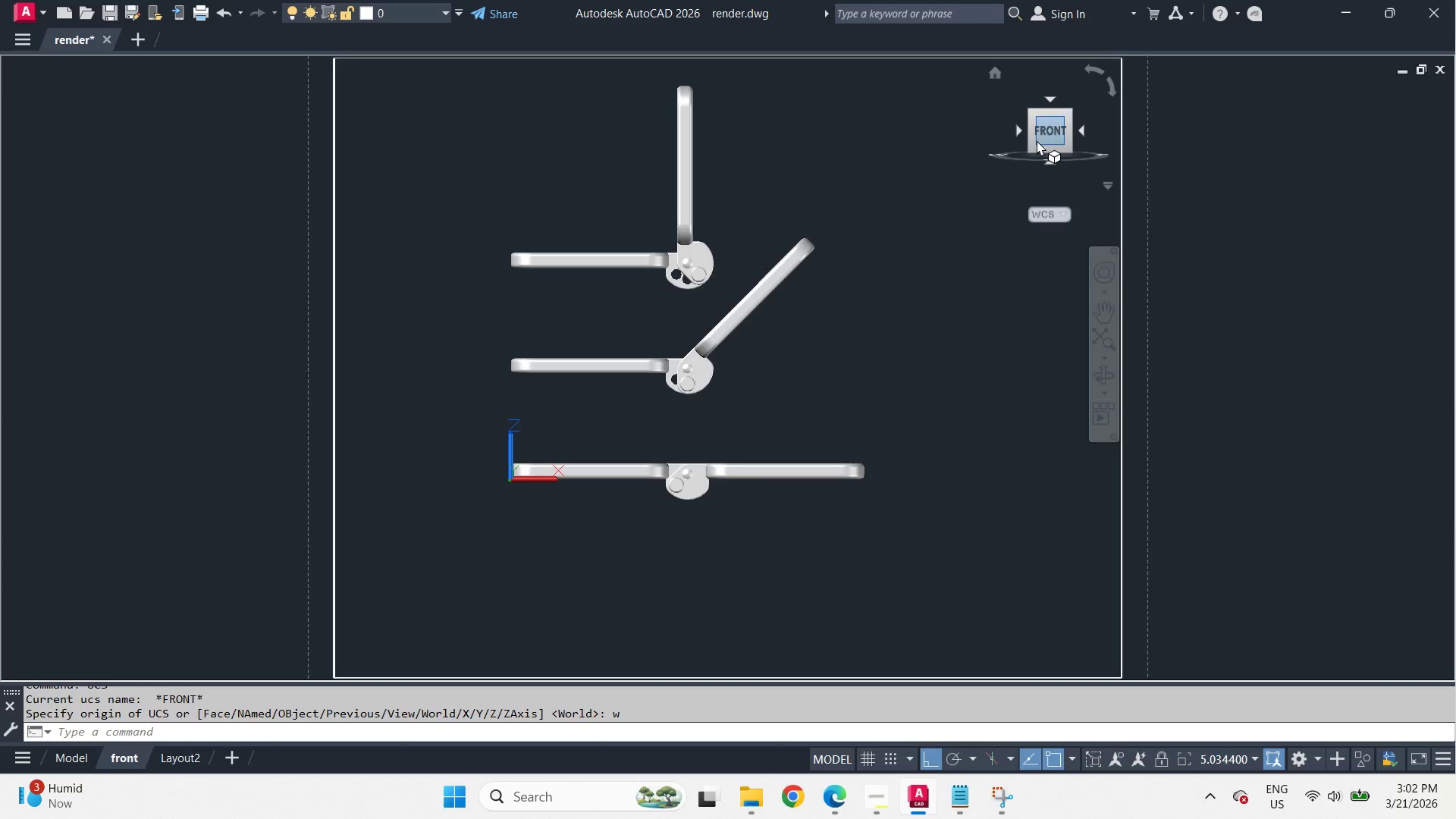 
left_click([1037, 140])
 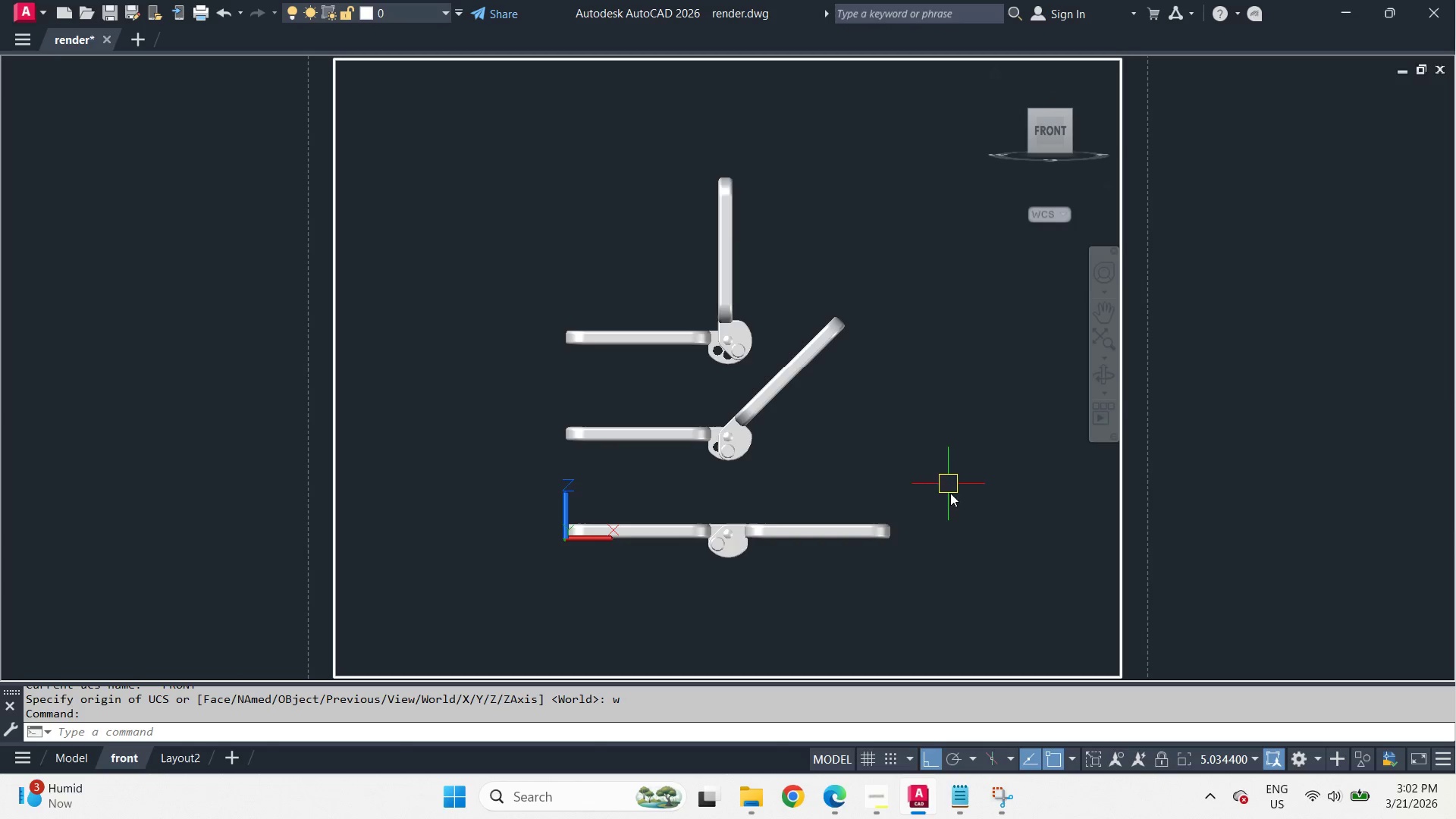 
key(Z)
 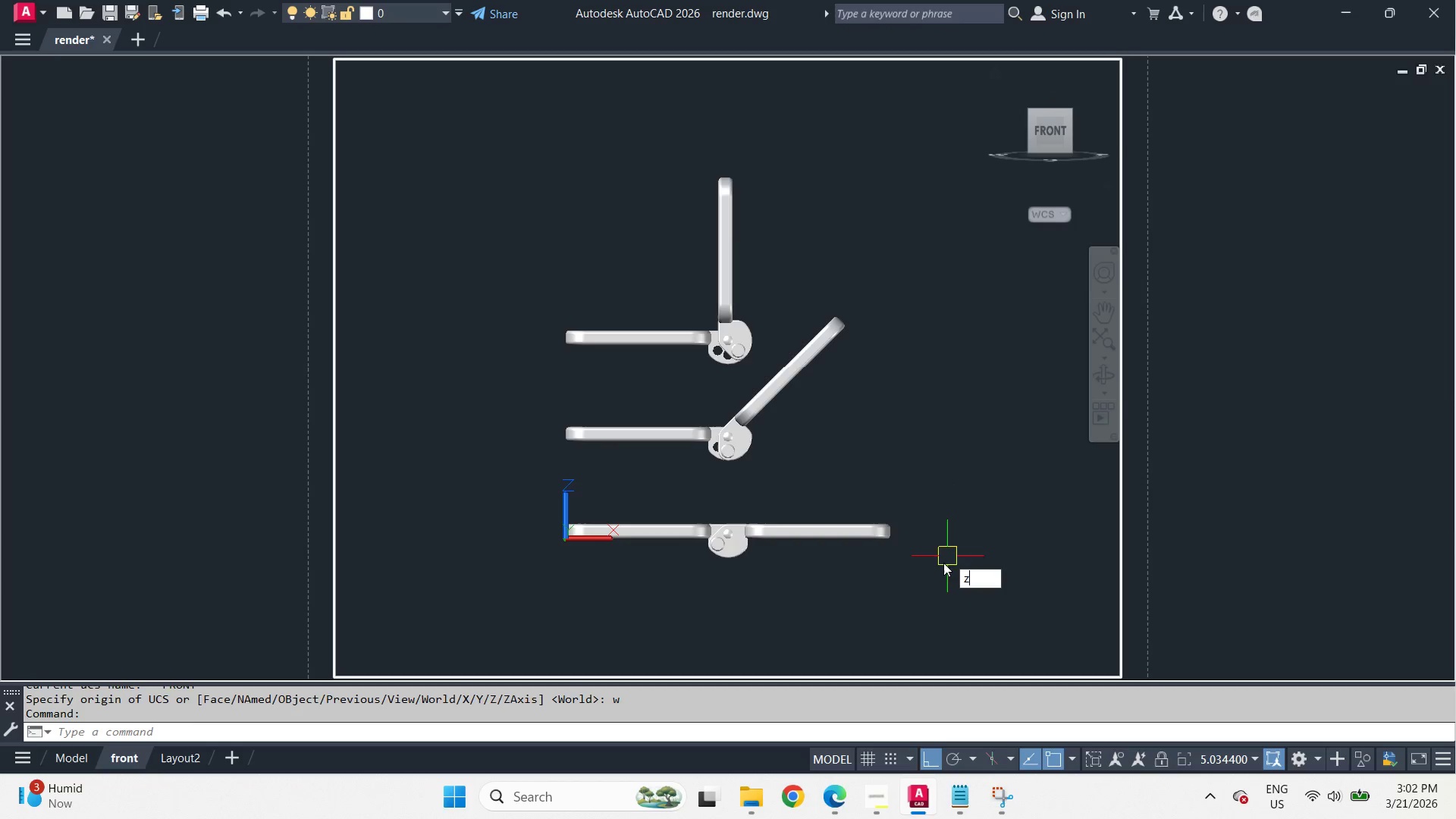 
key(Space)
 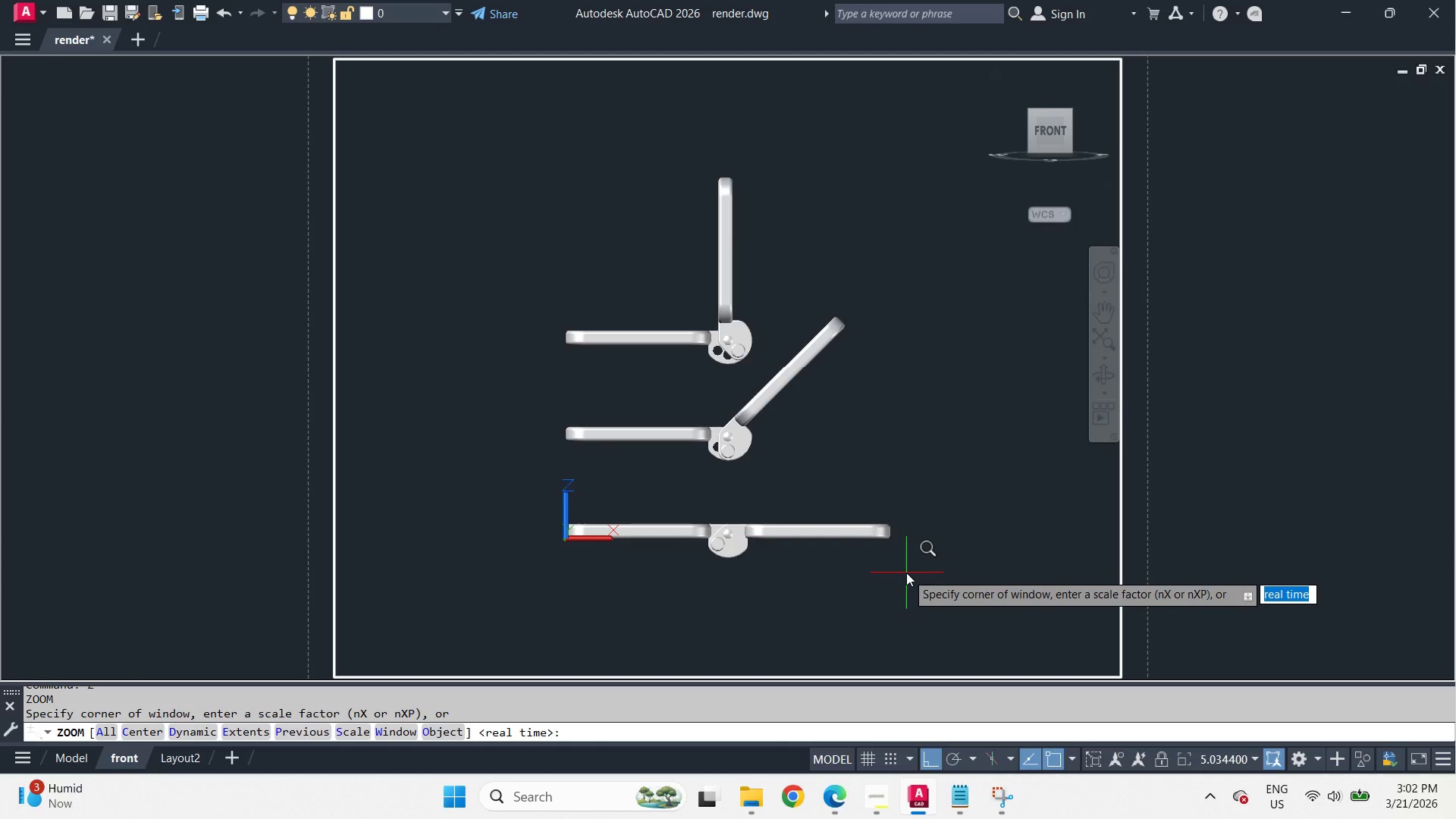 
left_click([905, 571])
 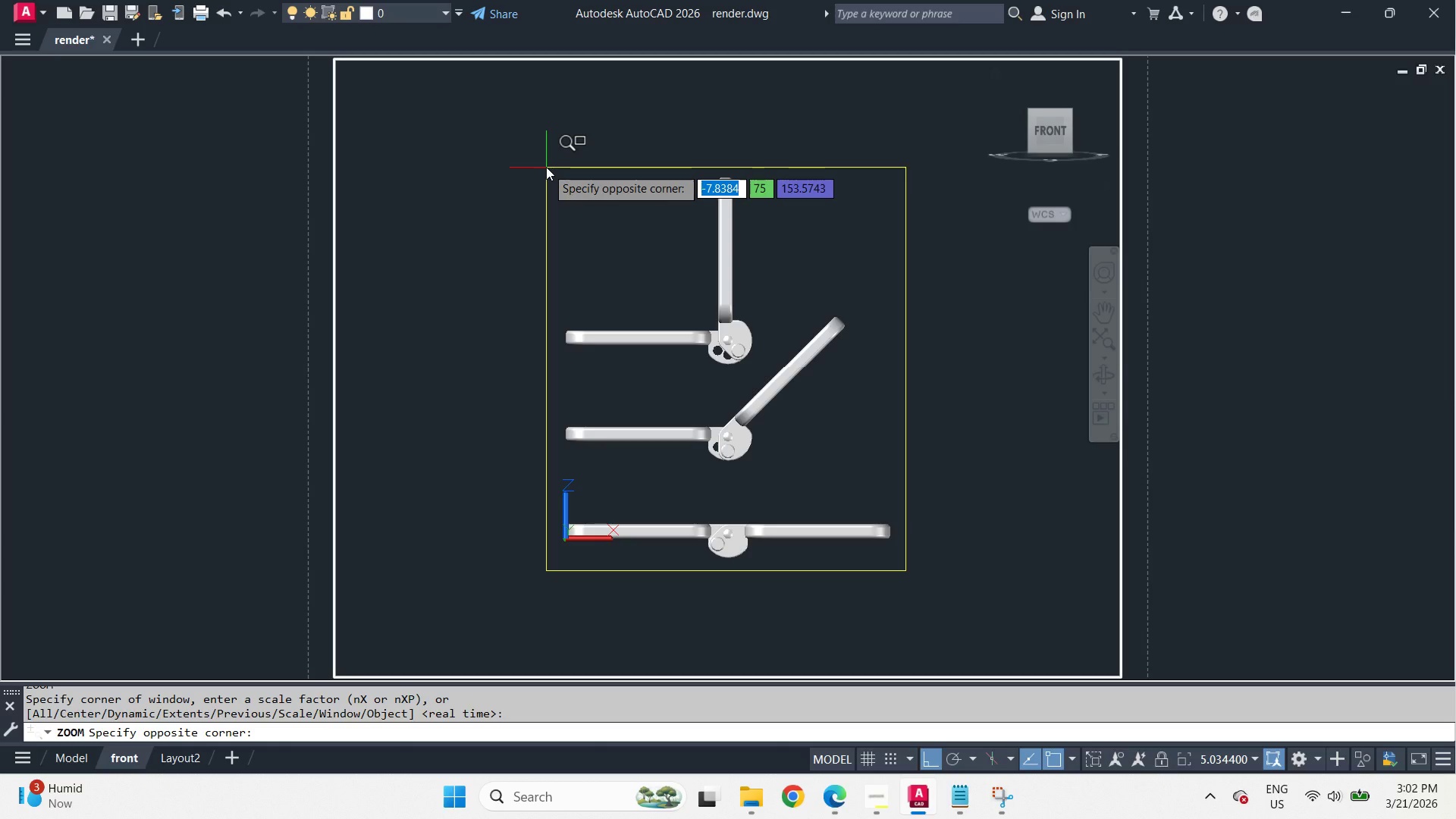 
left_click([546, 167])
 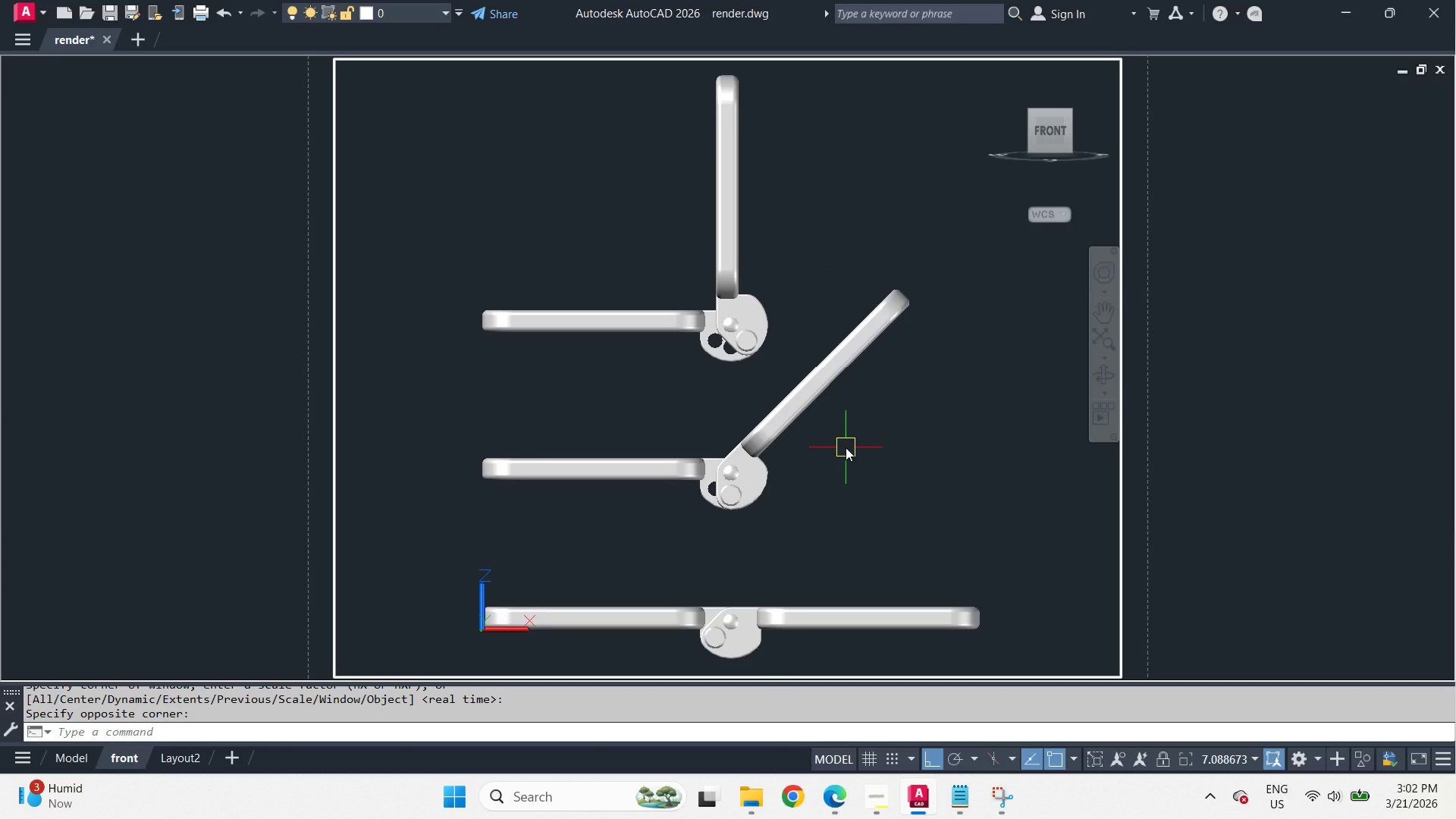 
wait(5.61)
 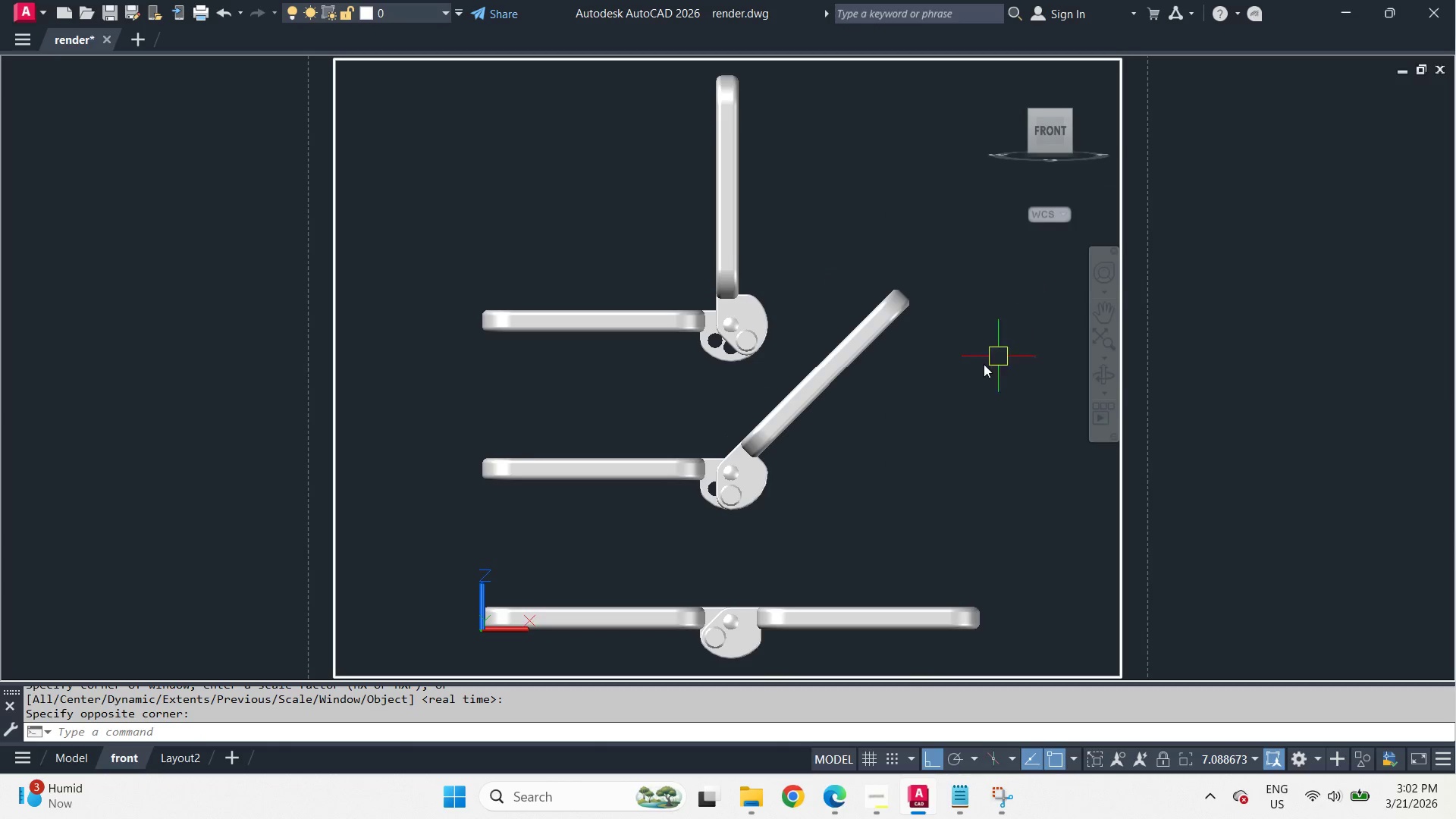 
type(ren)
 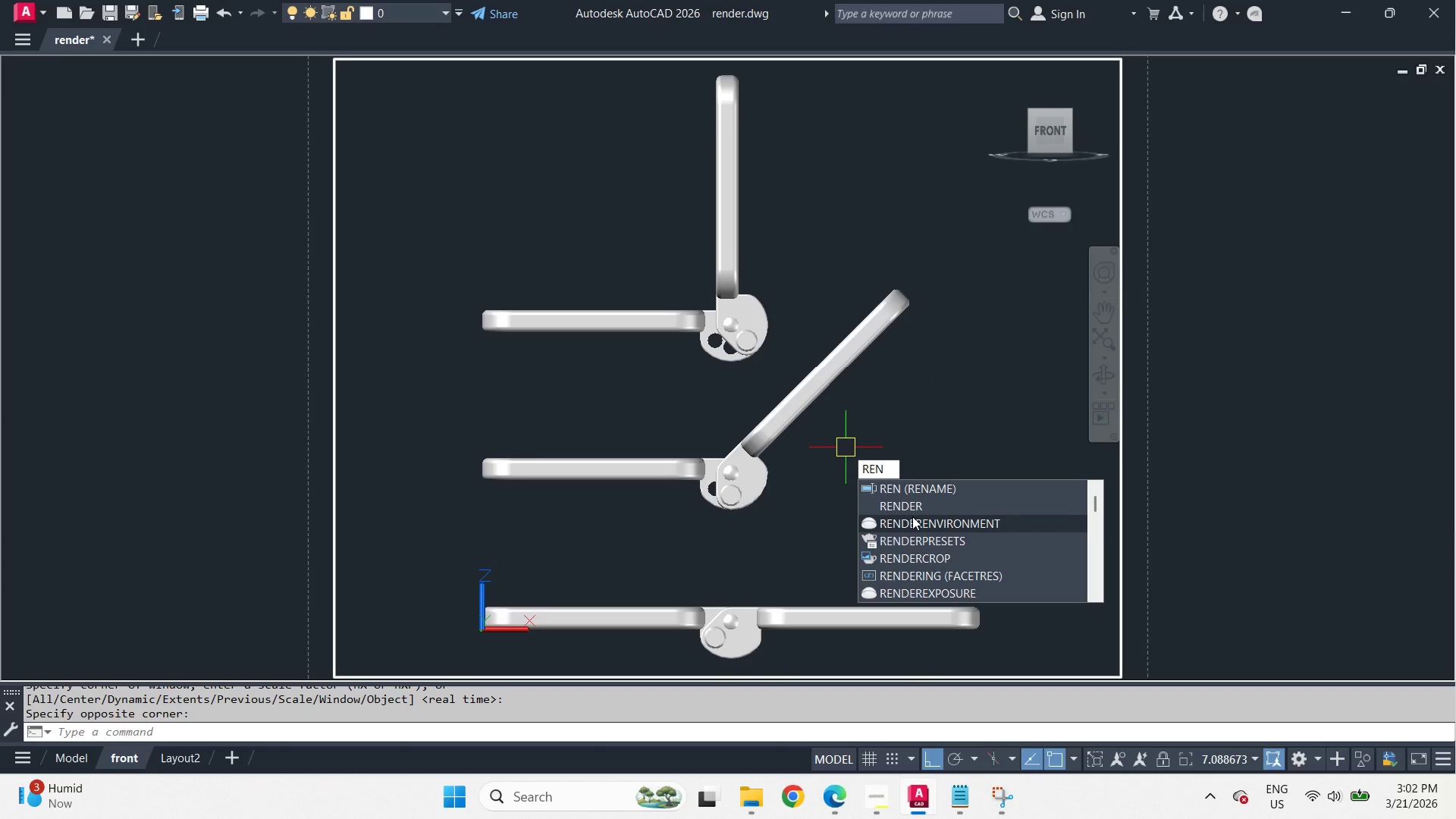 
left_click([912, 516])
 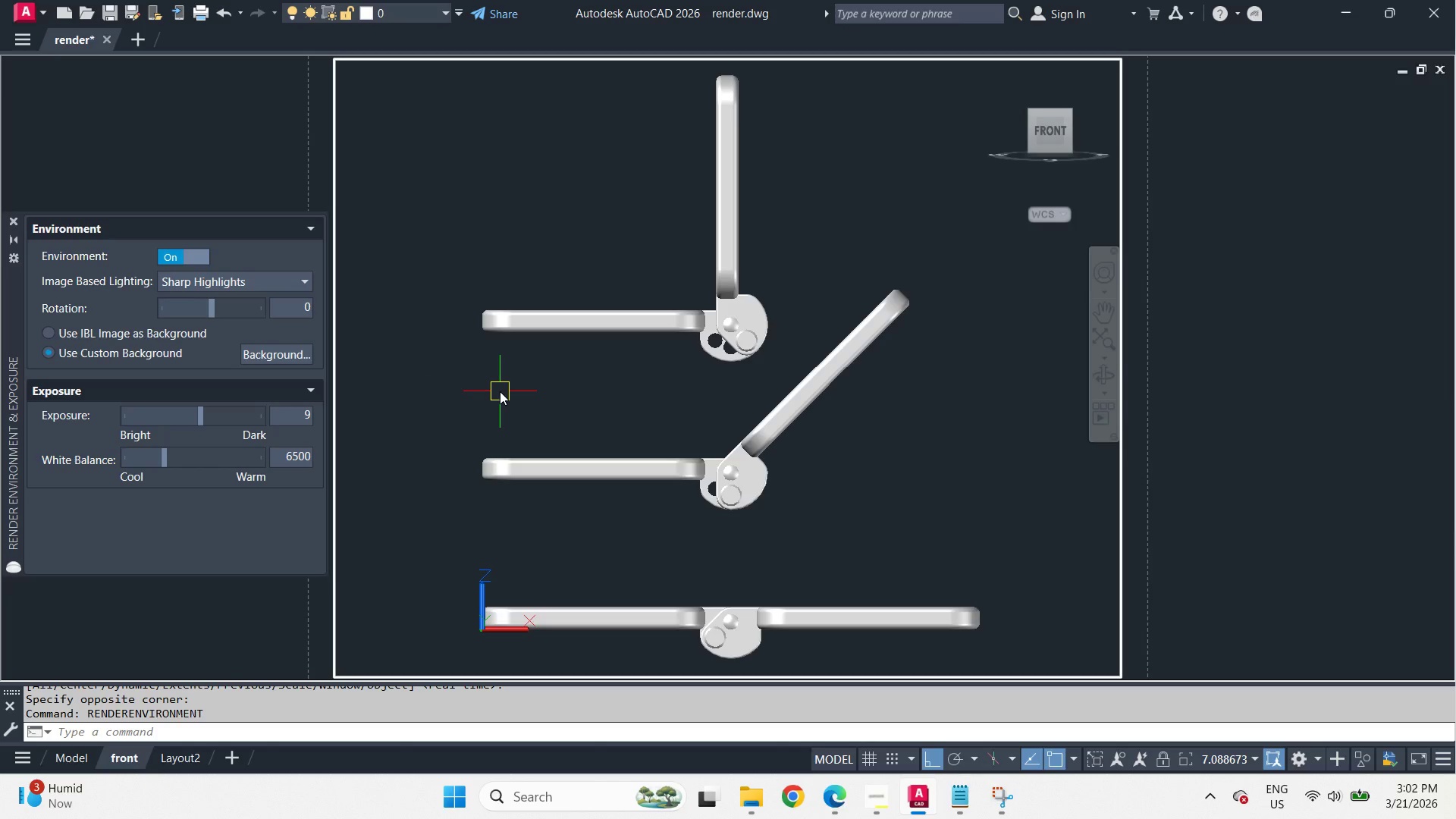 
type(ren)
 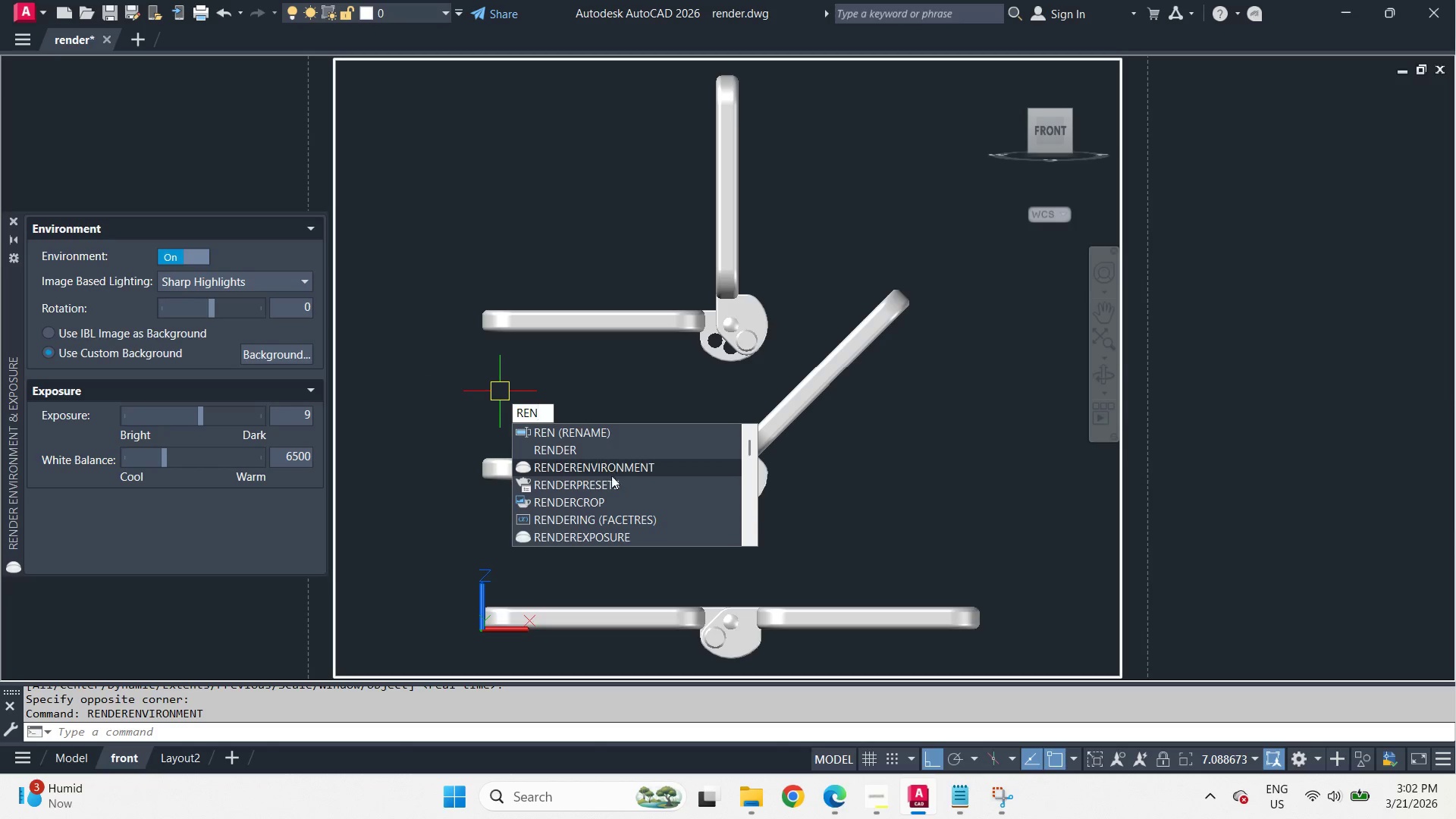 
left_click([610, 483])
 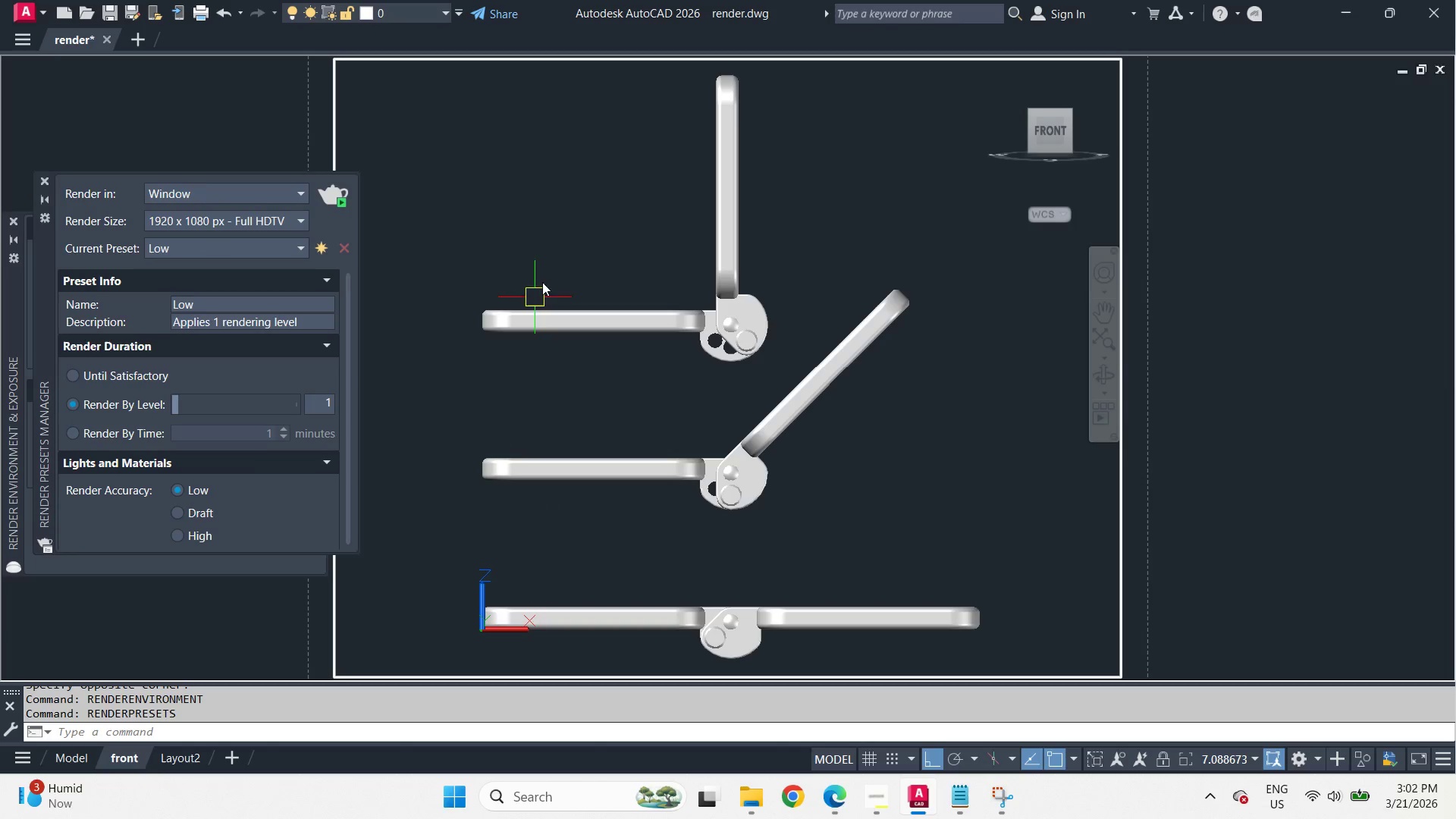 
left_click_drag(start_coordinate=[590, 189], to_coordinate=[595, 194])
 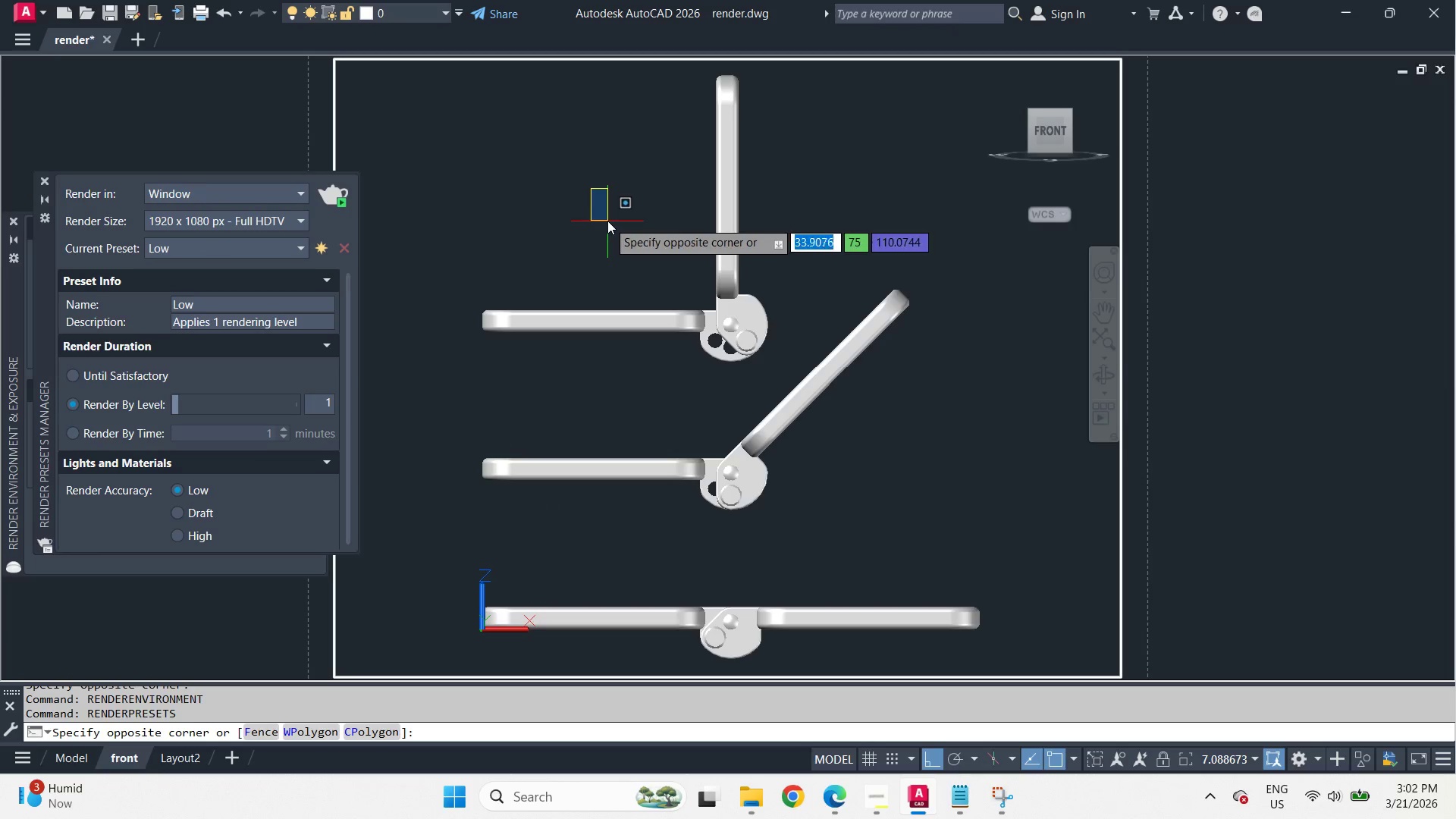 
double_click([607, 221])
 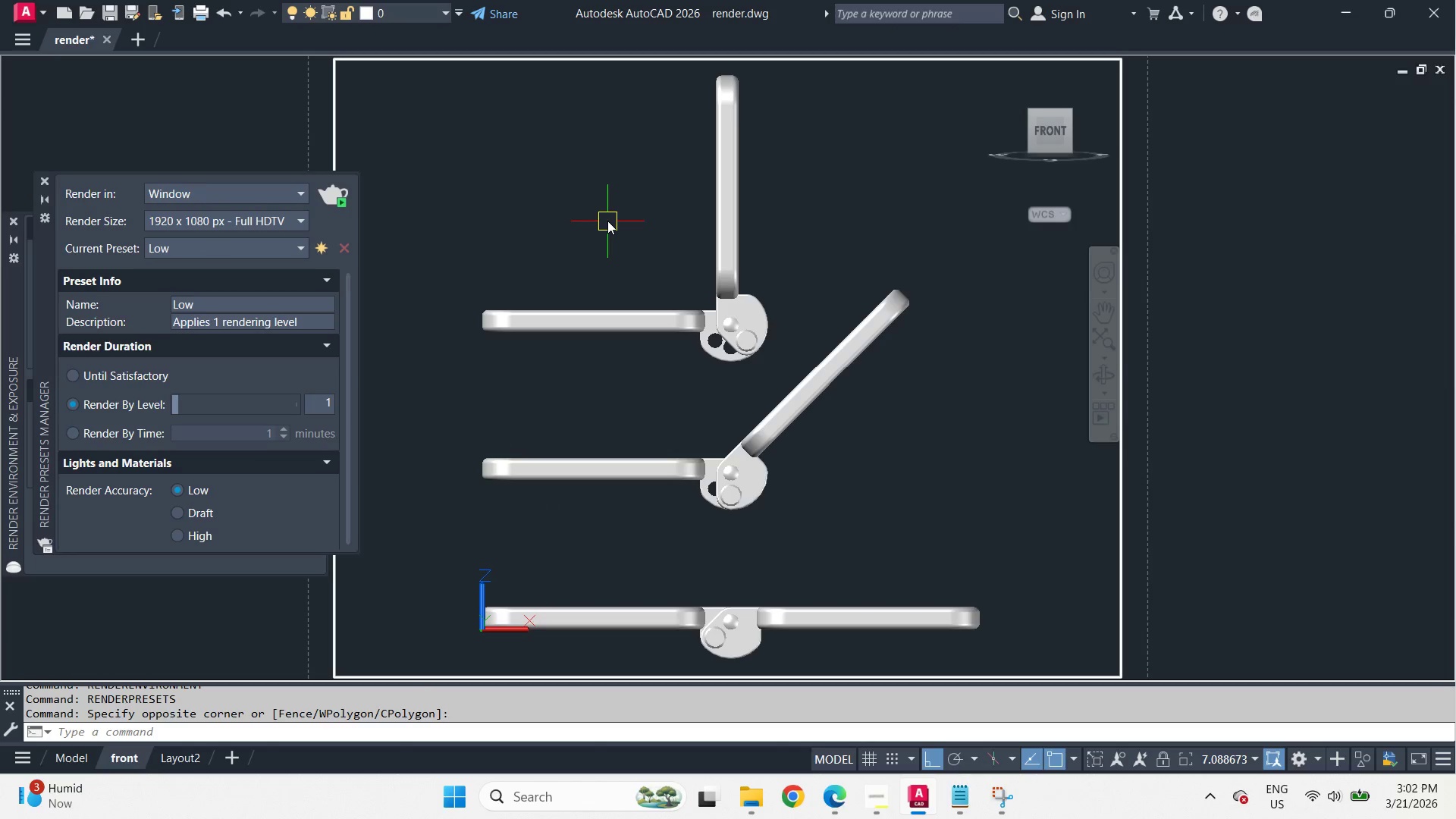 
type(rr )
 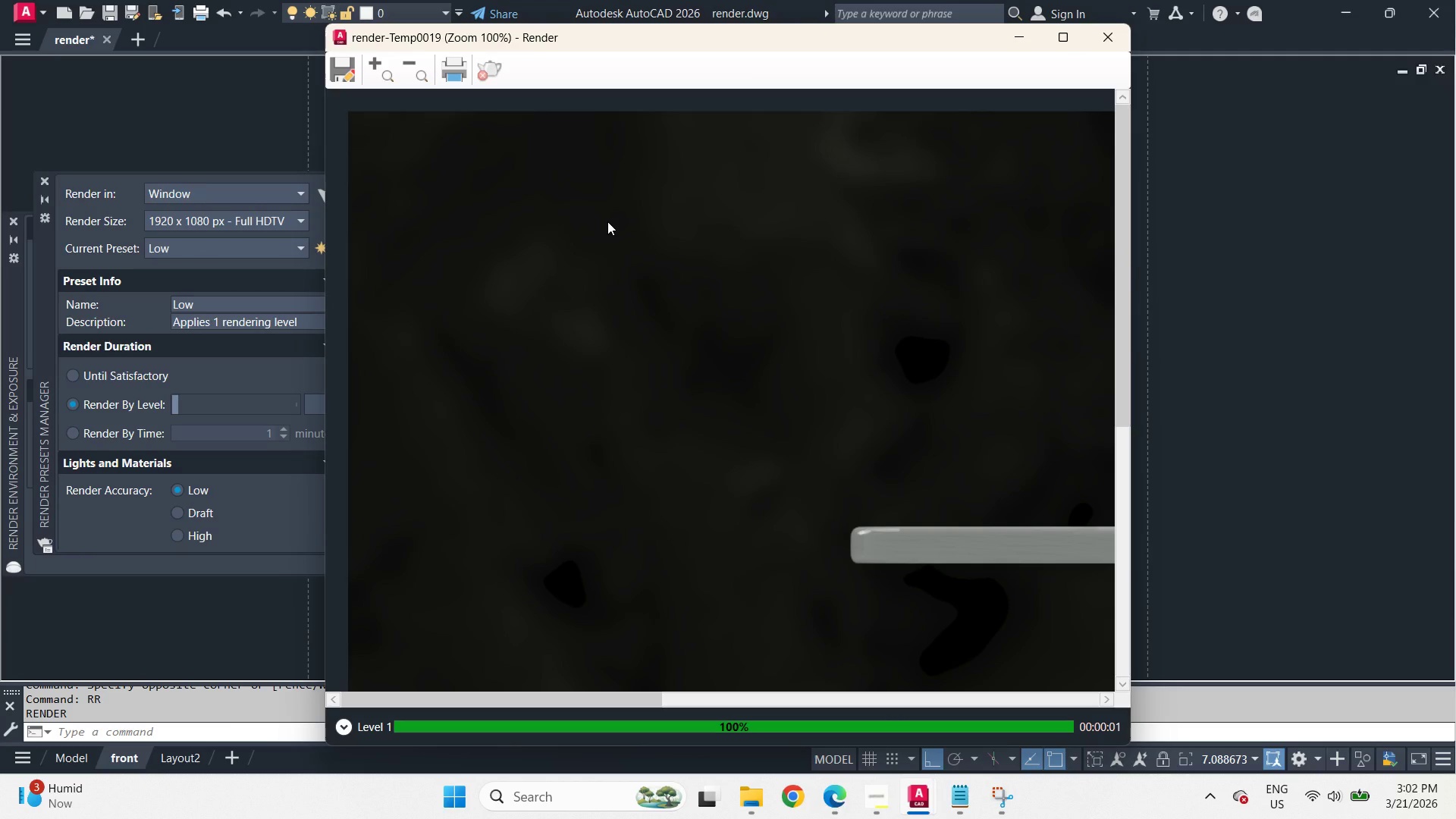 
scroll: coordinate [607, 221], scroll_direction: down, amount: 2.0
 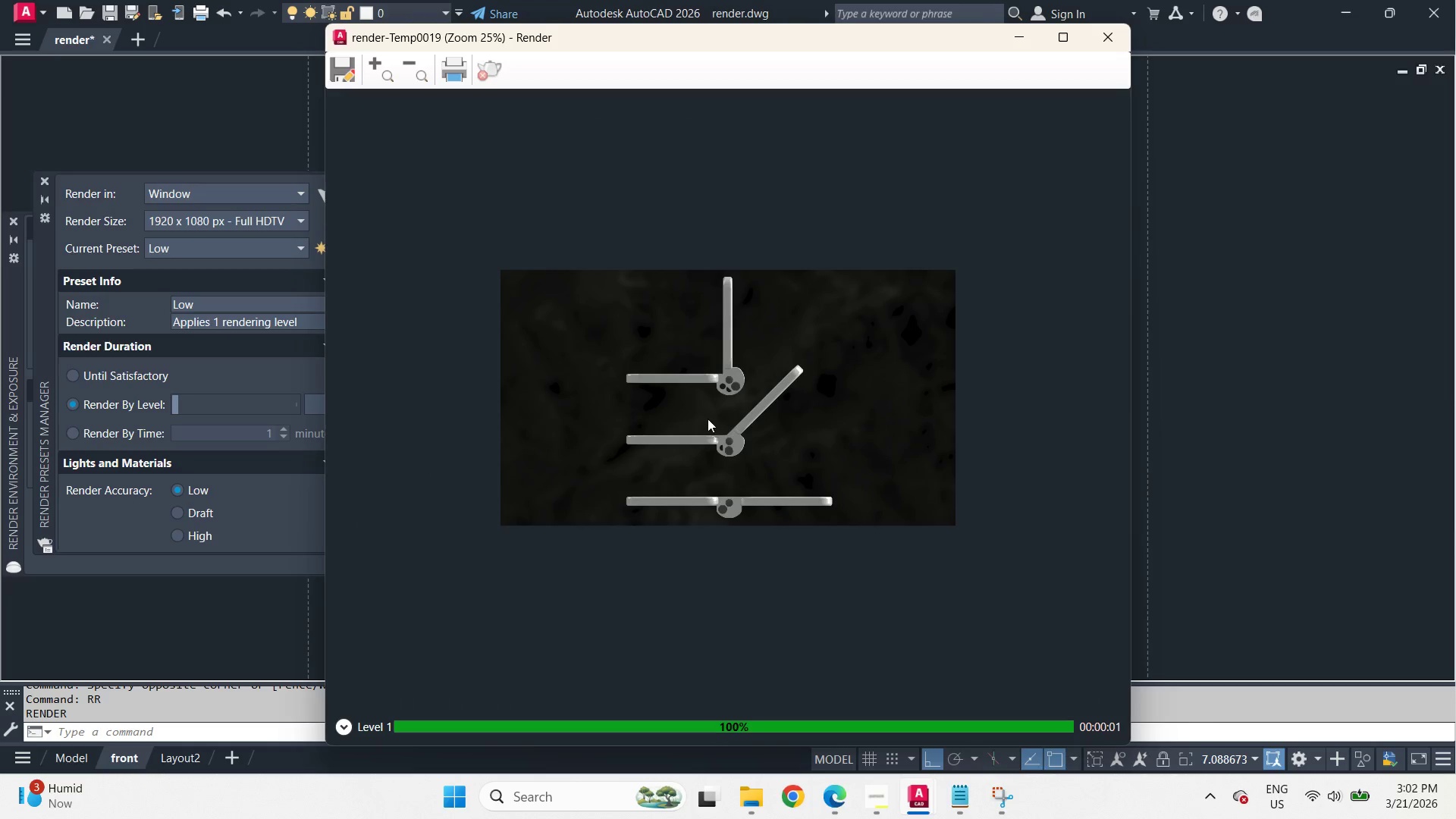 
scroll: coordinate [708, 418], scroll_direction: up, amount: 2.0
 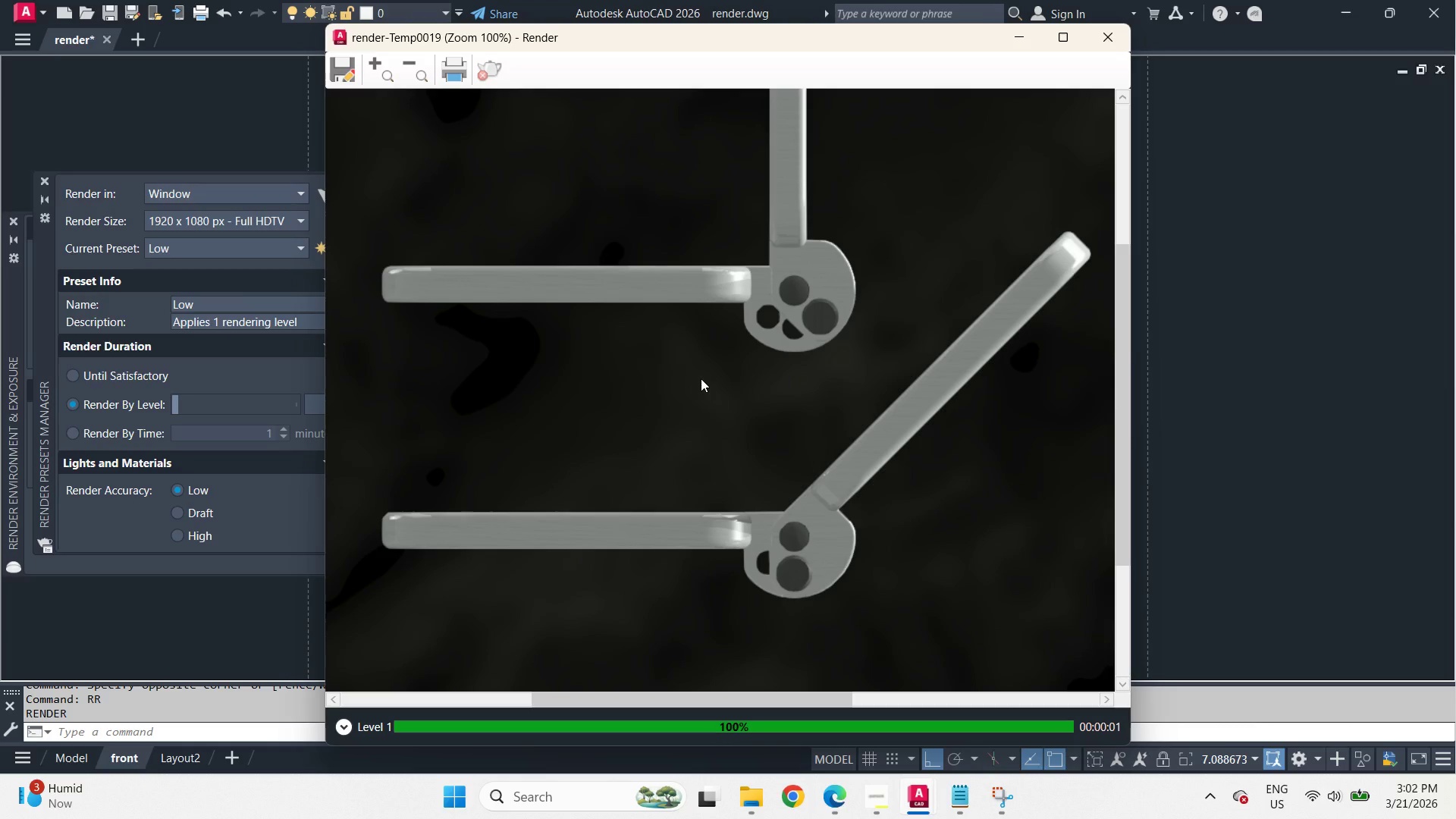 
scroll: coordinate [701, 378], scroll_direction: down, amount: 2.0
 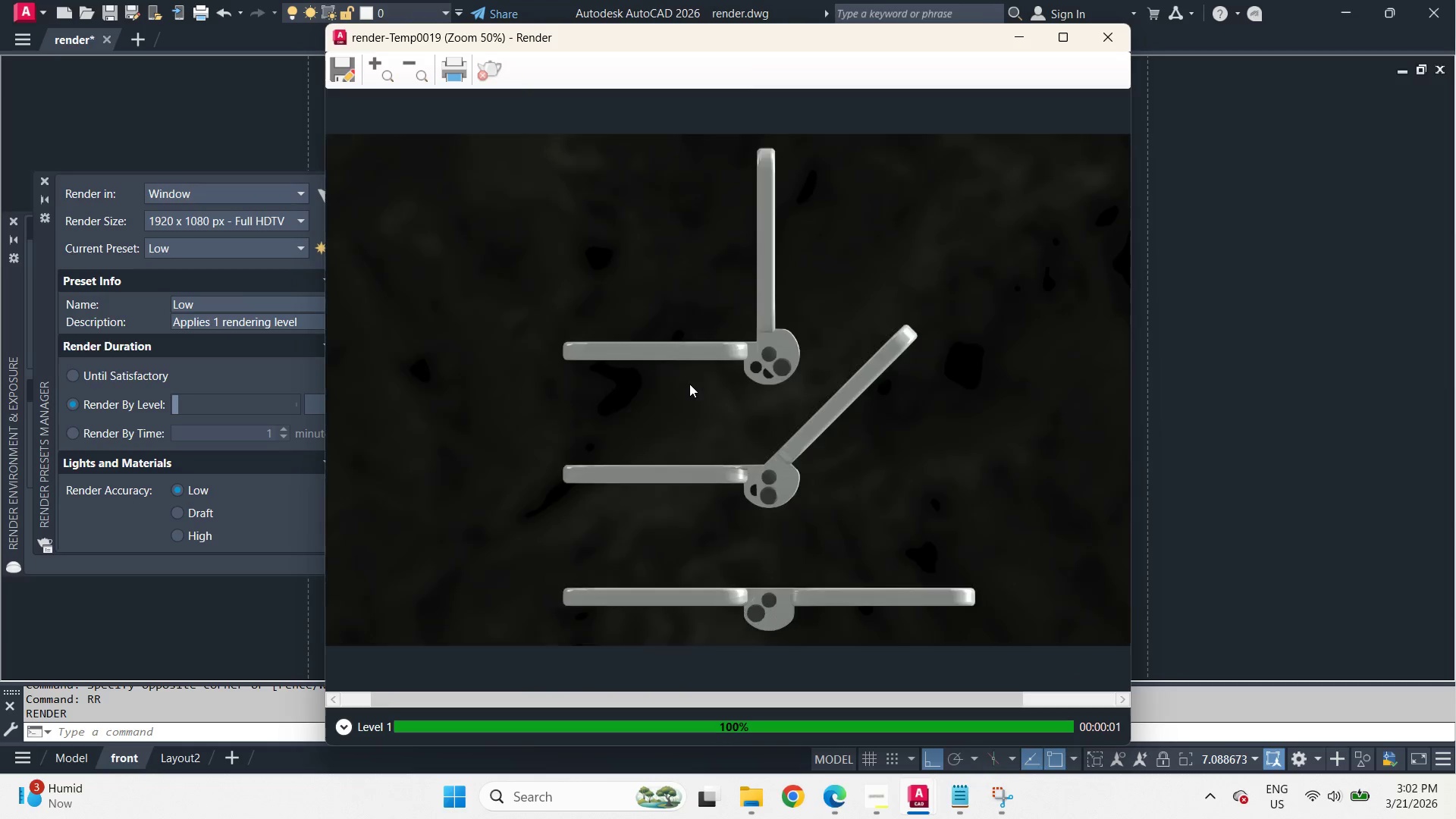 
scroll: coordinate [689, 384], scroll_direction: up, amount: 1.0
 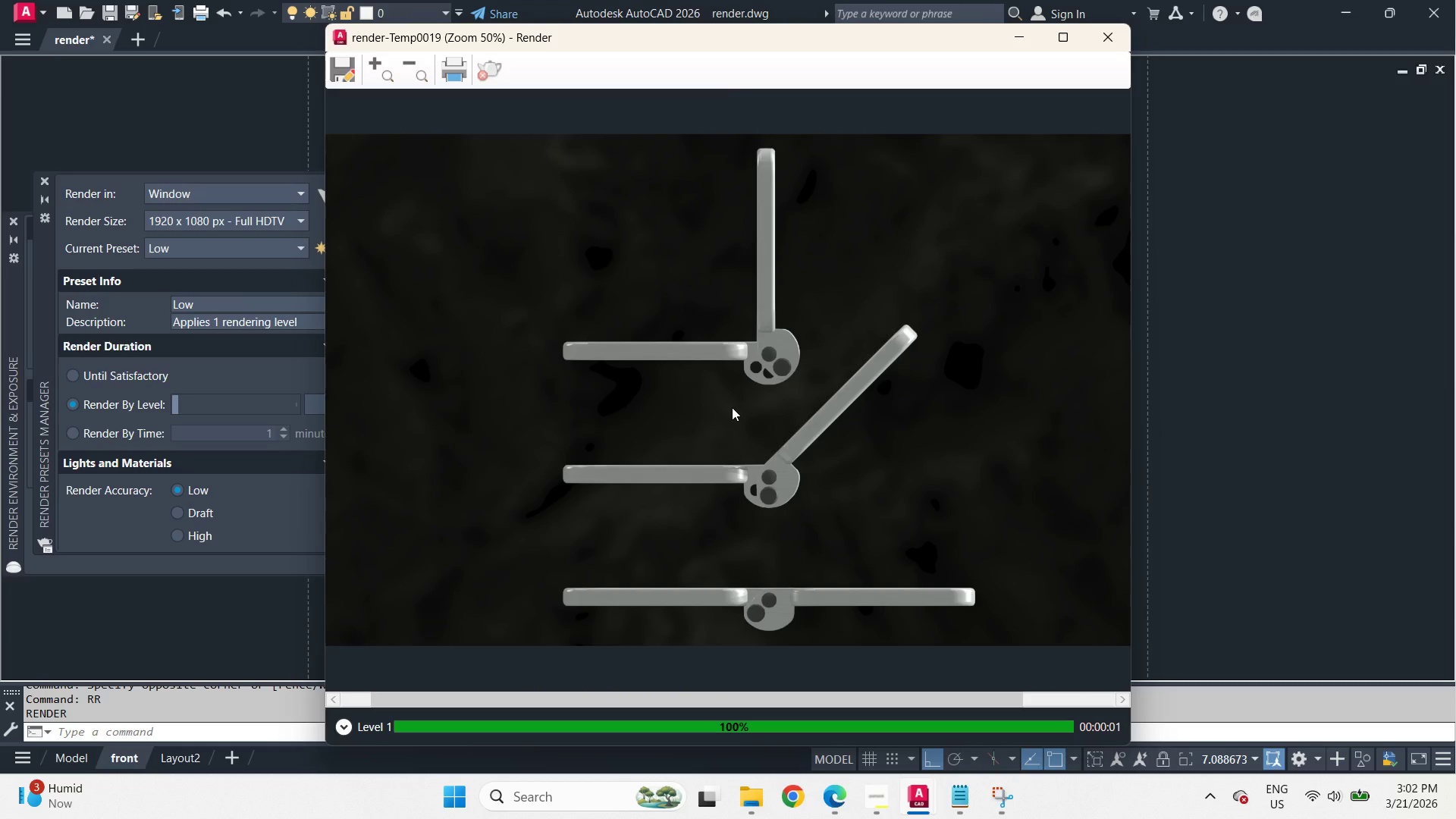 
scroll: coordinate [732, 407], scroll_direction: down, amount: 1.0
 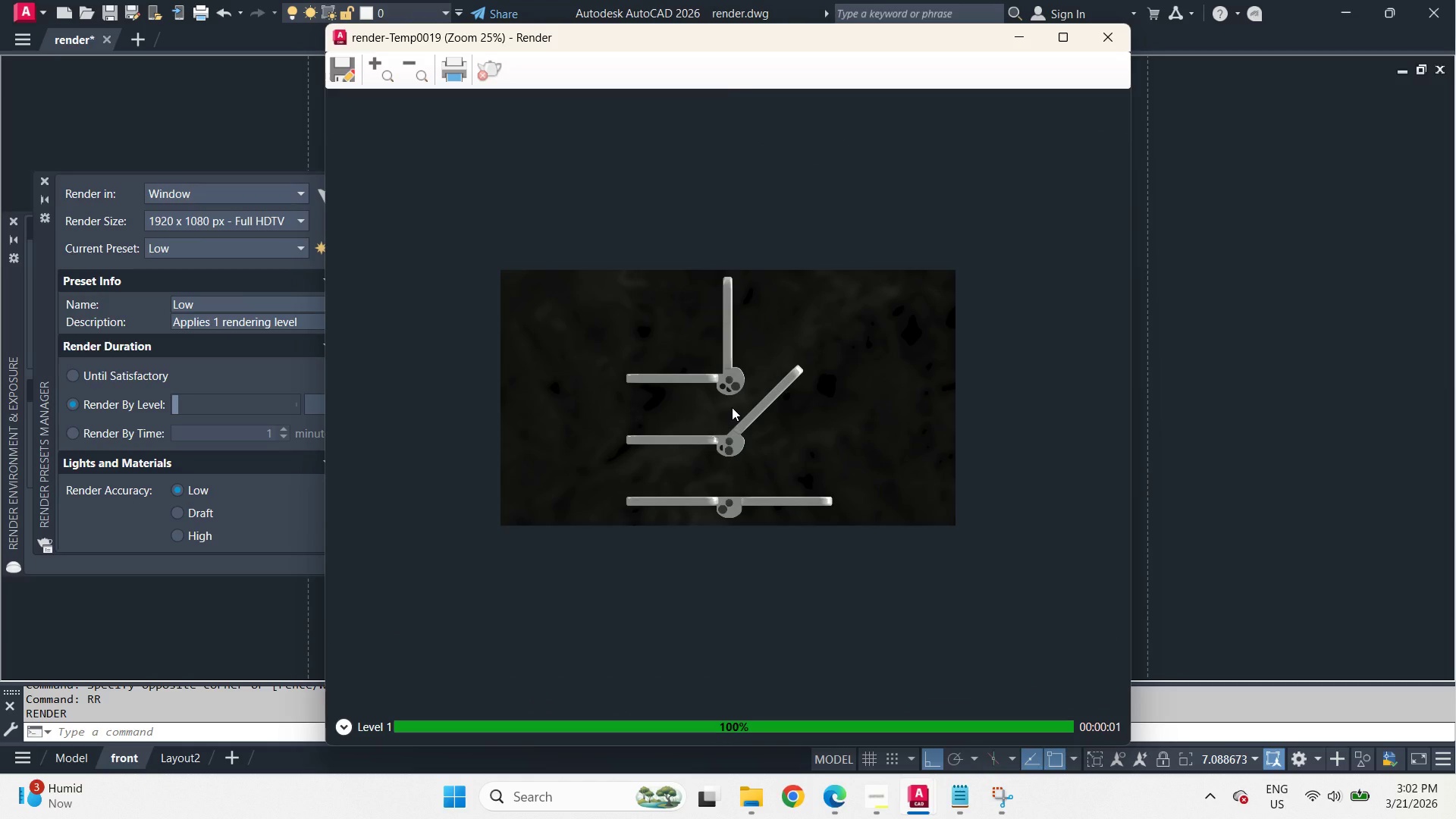 
wait(9.09)
 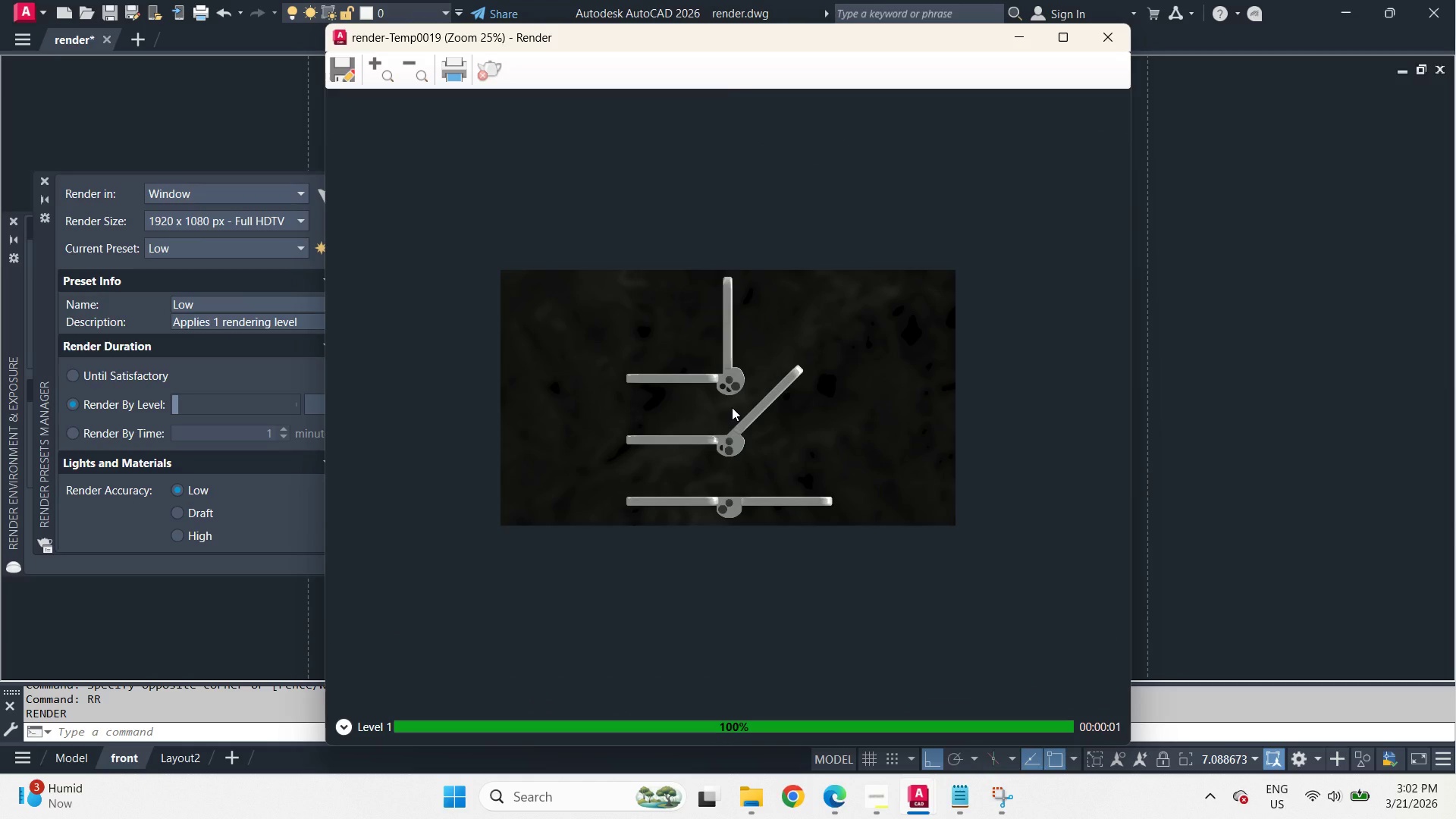 
scroll: coordinate [732, 407], scroll_direction: up, amount: 1.0
 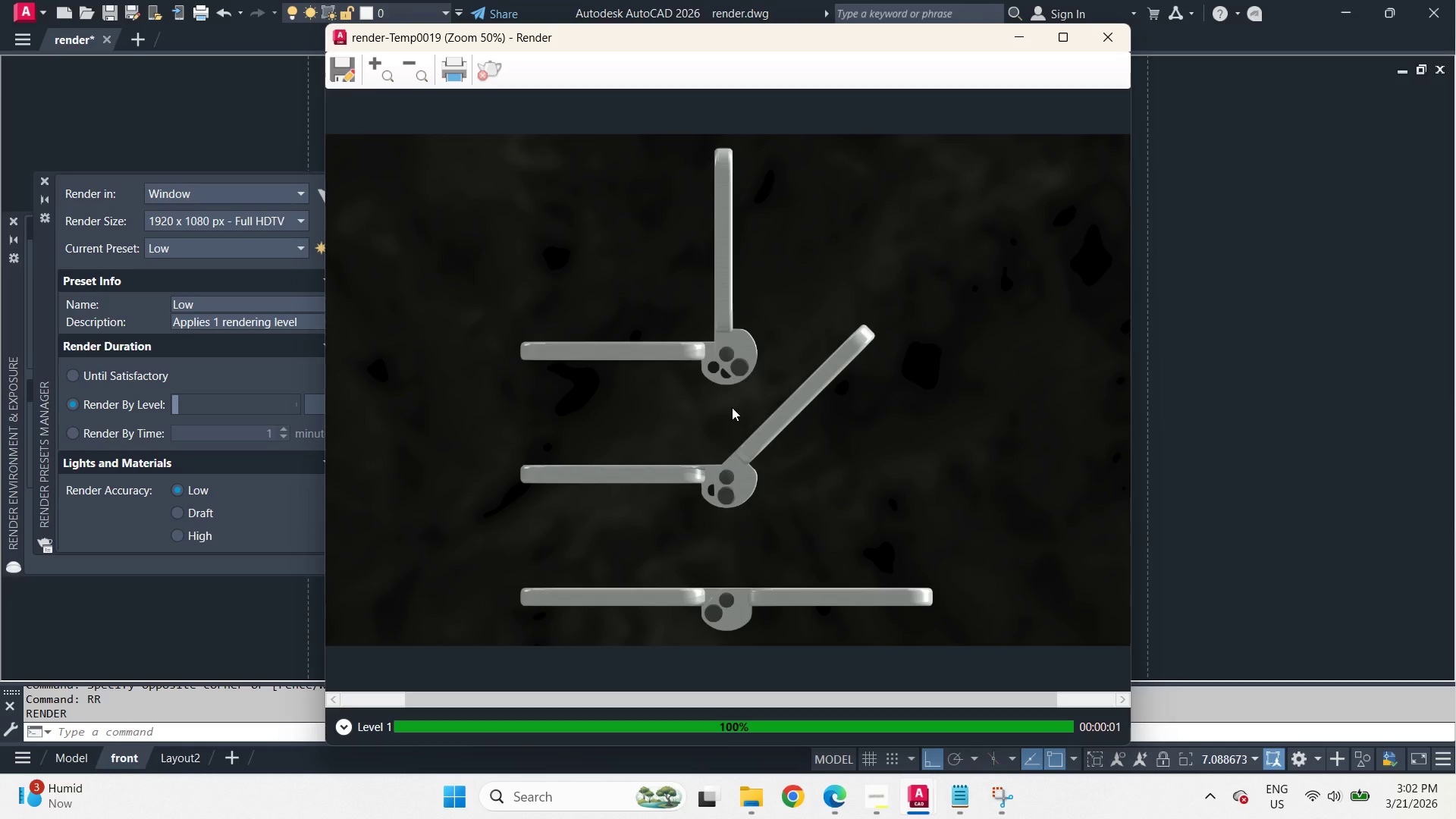 
scroll: coordinate [732, 407], scroll_direction: down, amount: 1.0
 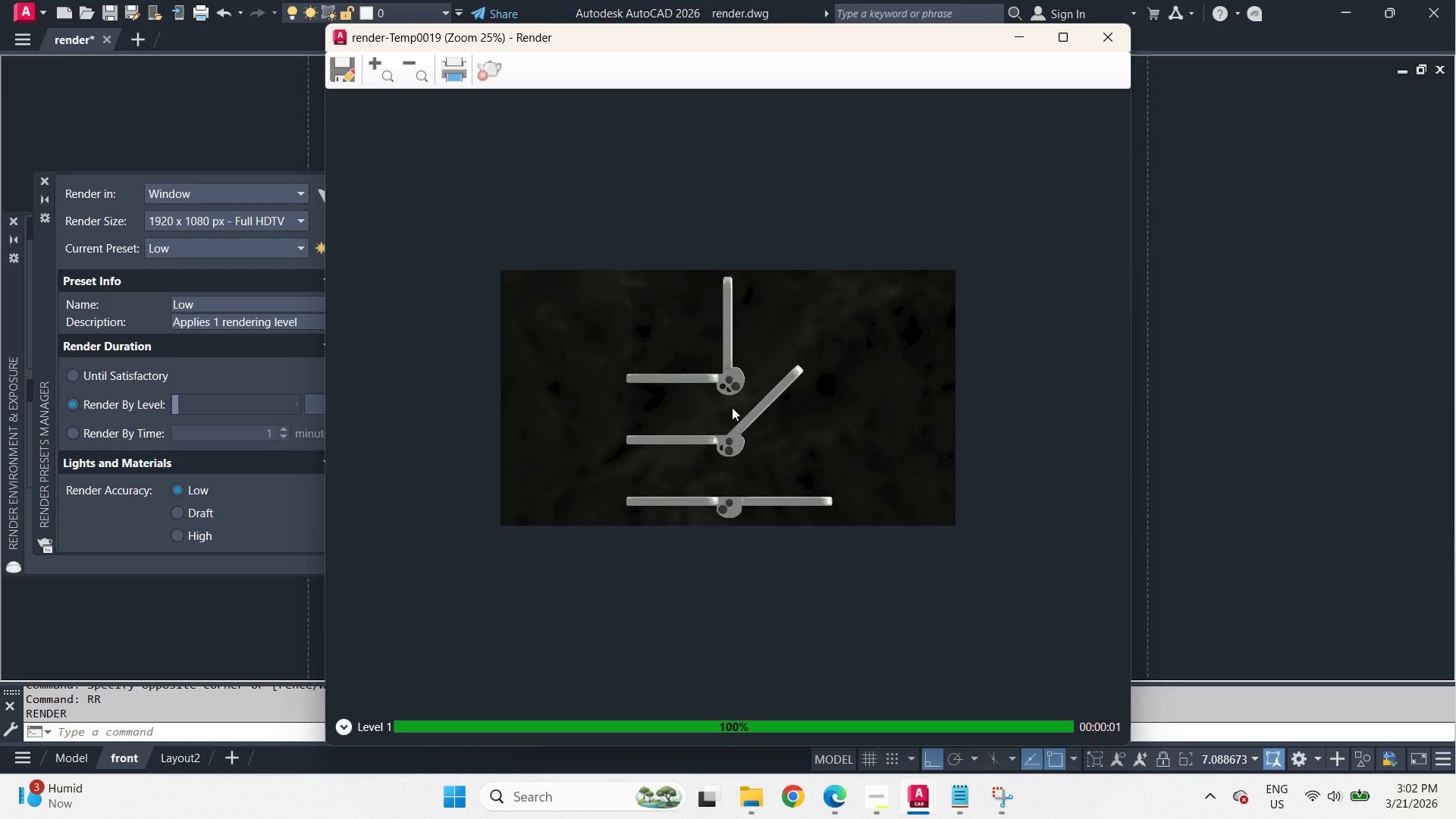 
key(Escape)
 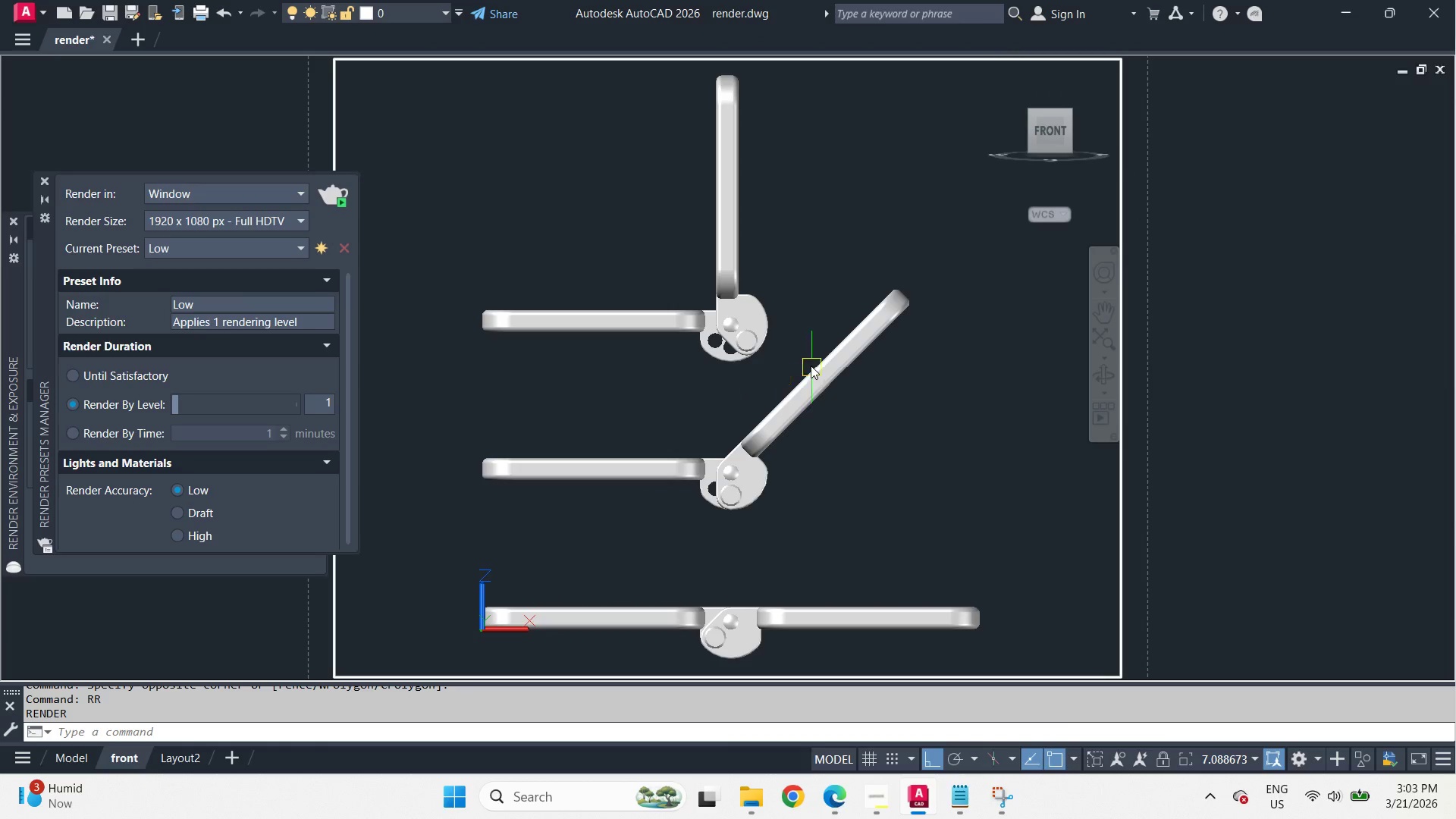 
left_click_drag(start_coordinate=[789, 370], to_coordinate=[780, 359])
 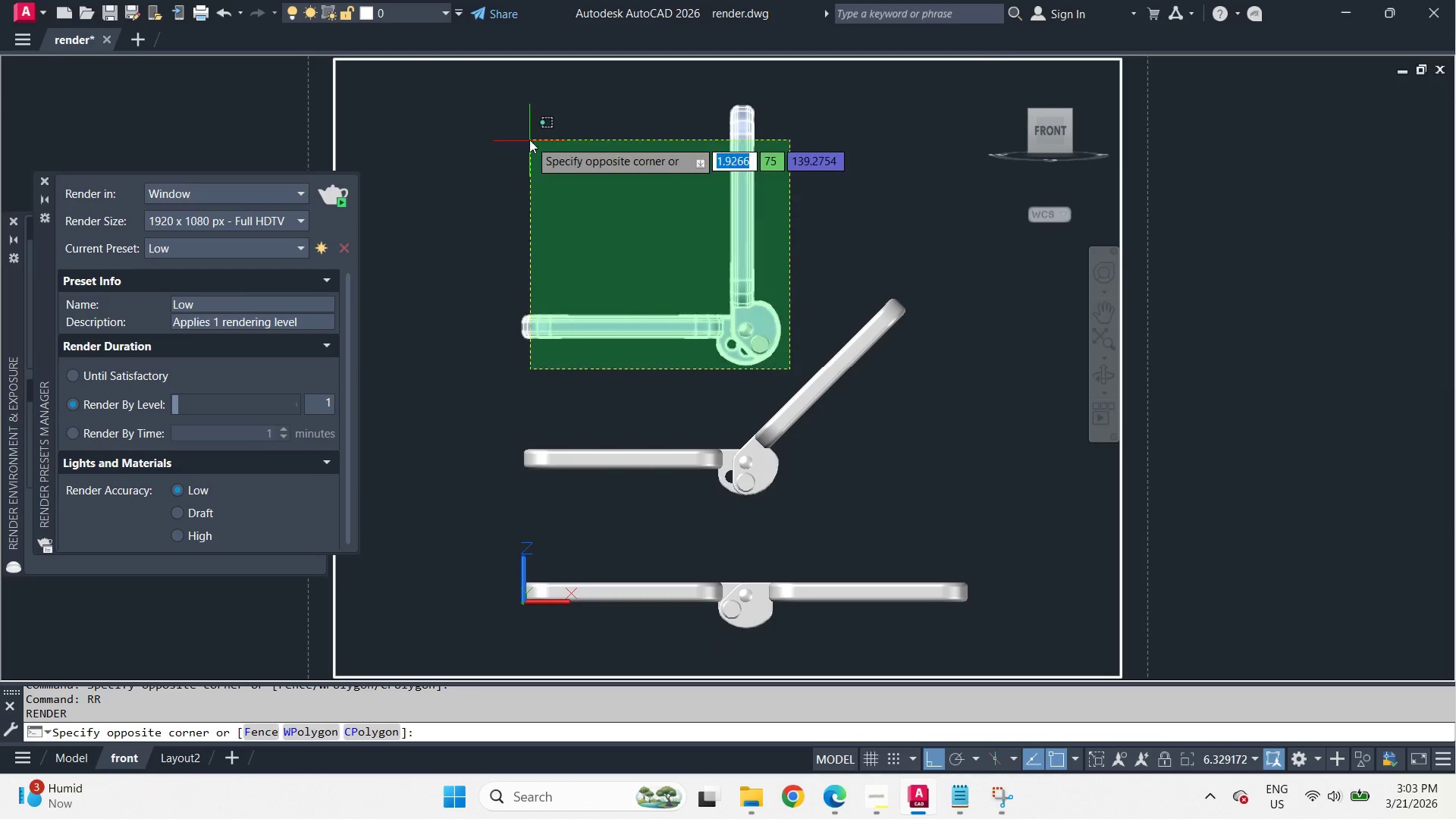 
double_click([529, 140])
 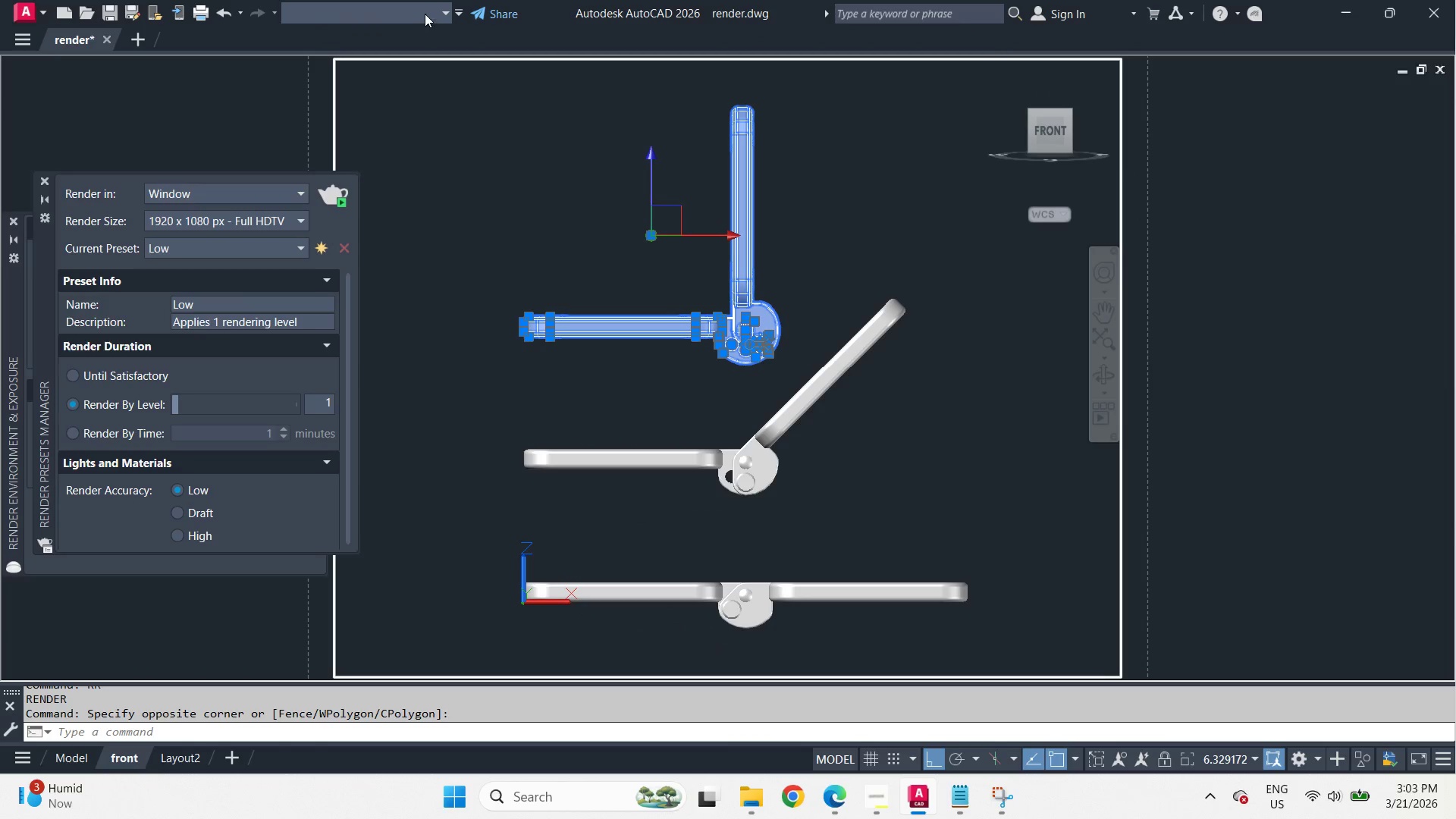 
scroll: coordinate [786, 350], scroll_direction: none, amount: 0.0
 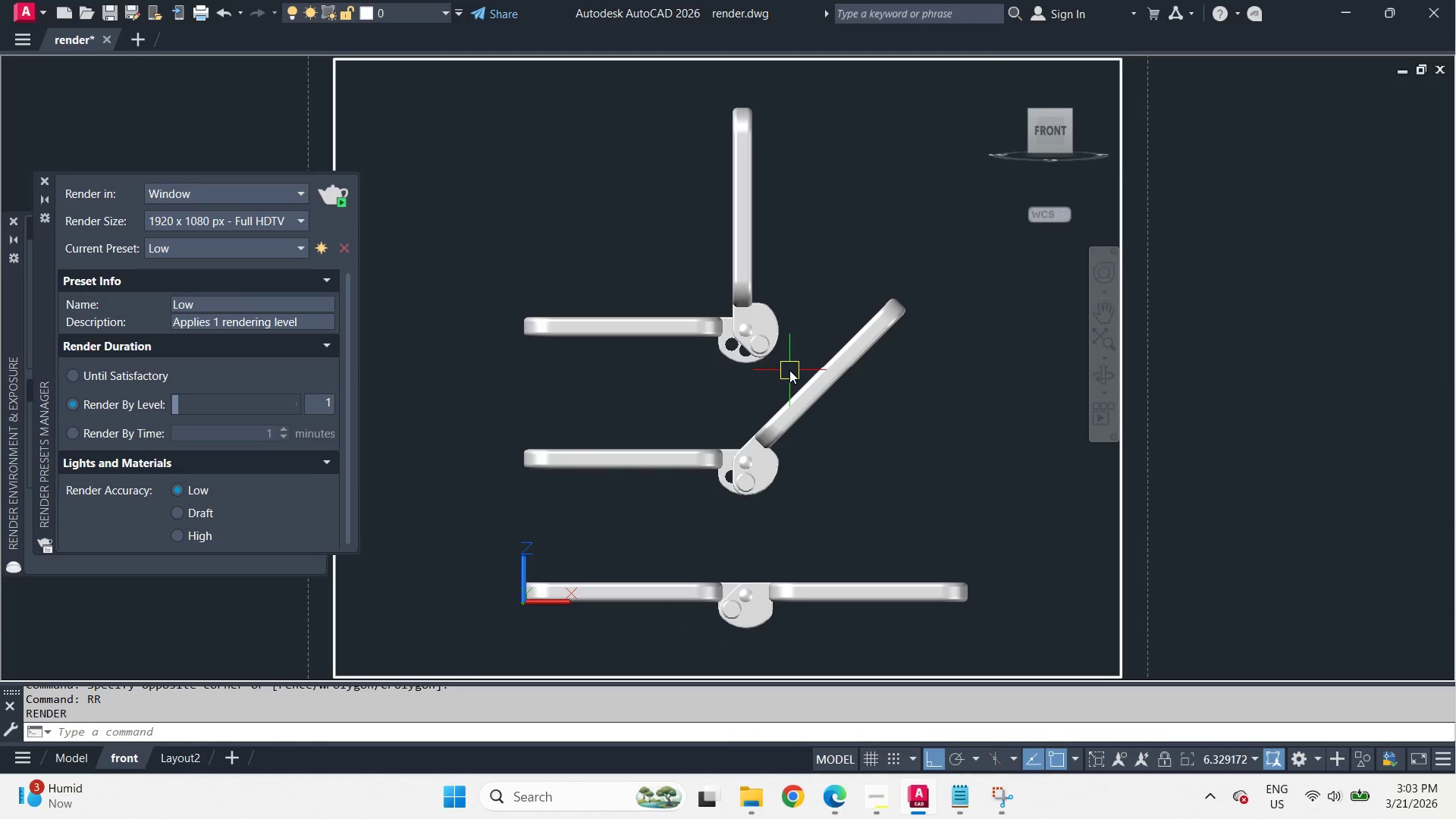 
left_click([424, 13])
 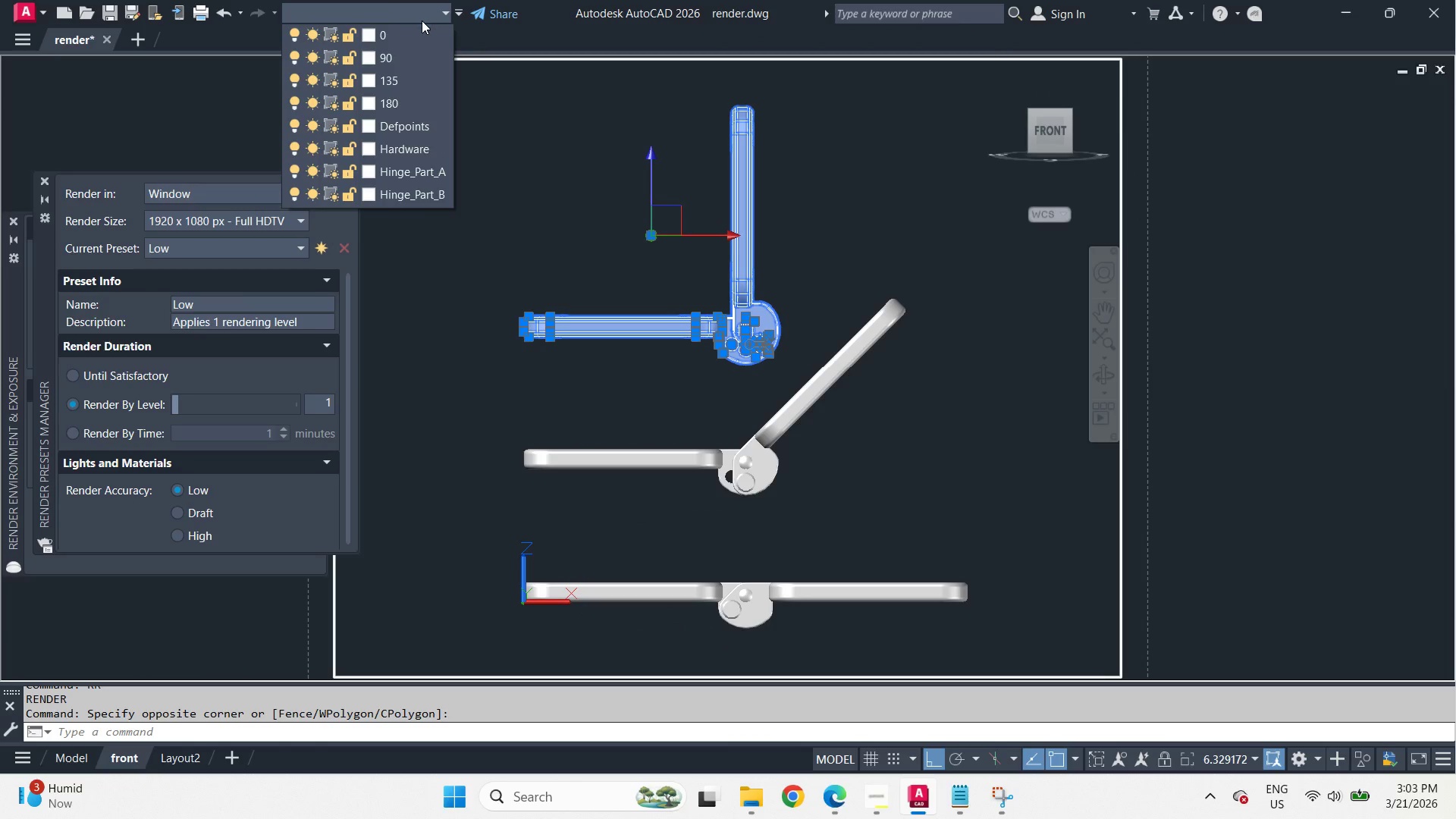 
left_click([420, 58])
 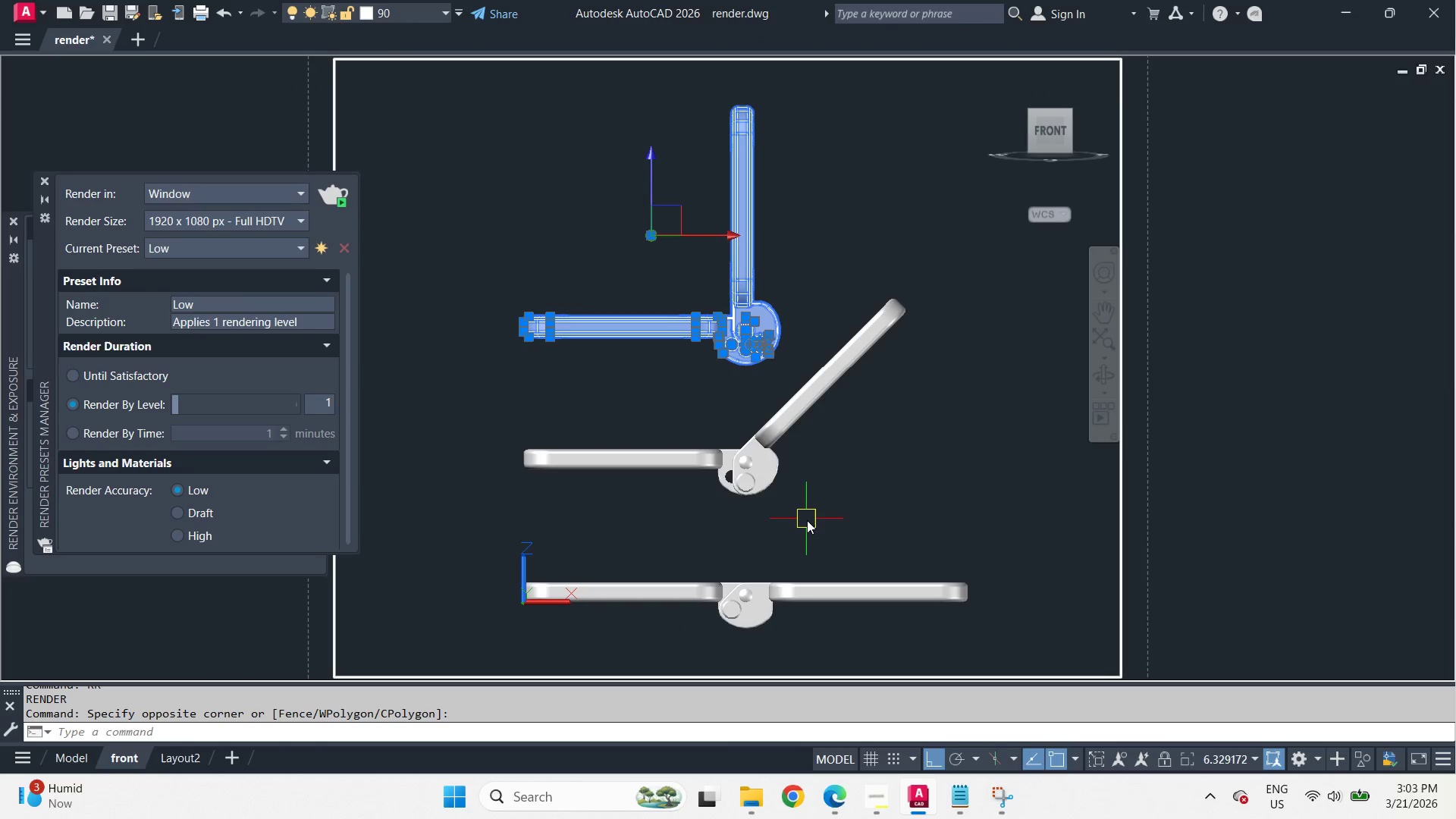 
key(Escape)
 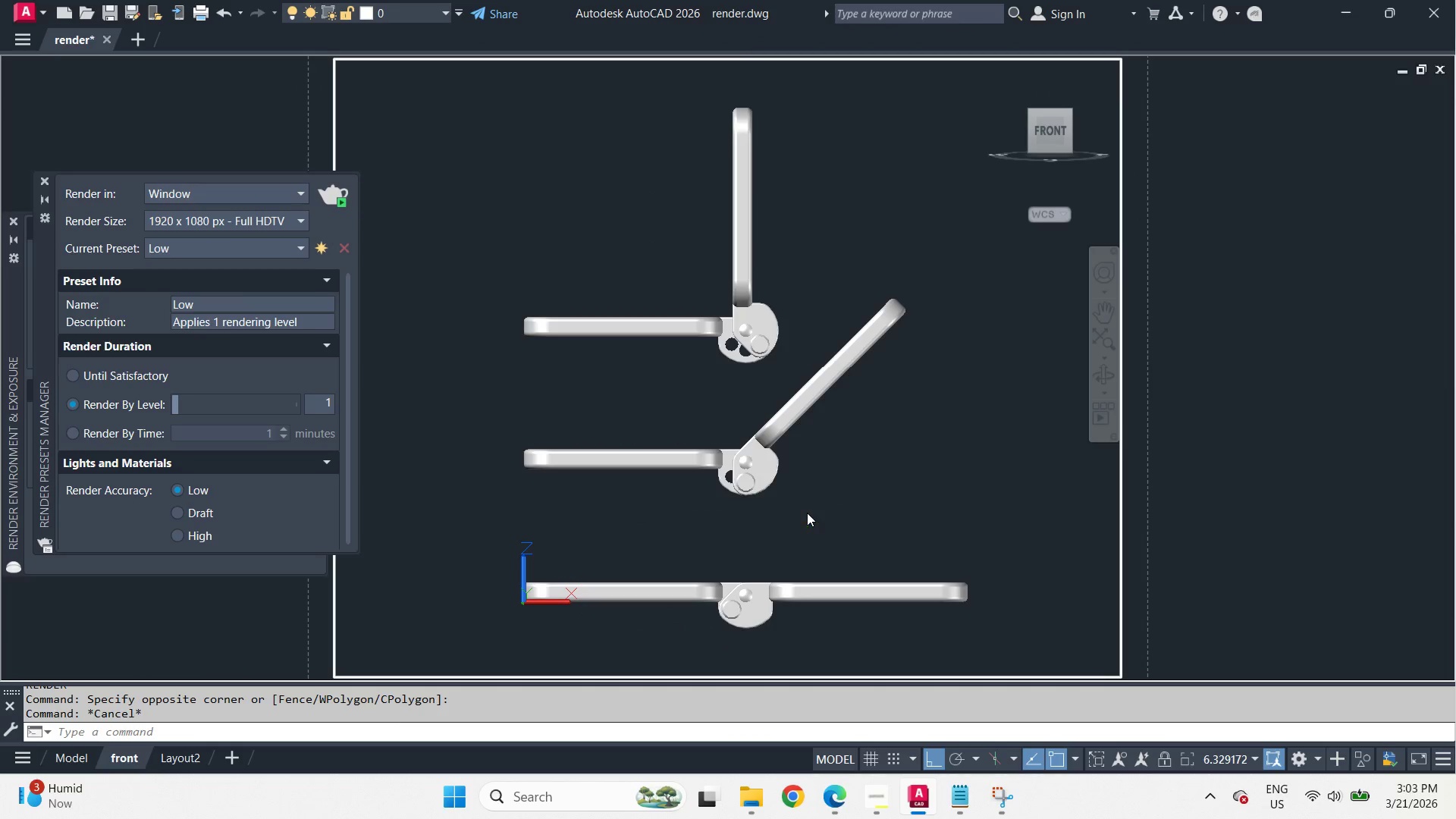 
left_click_drag(start_coordinate=[807, 513], to_coordinate=[792, 491])
 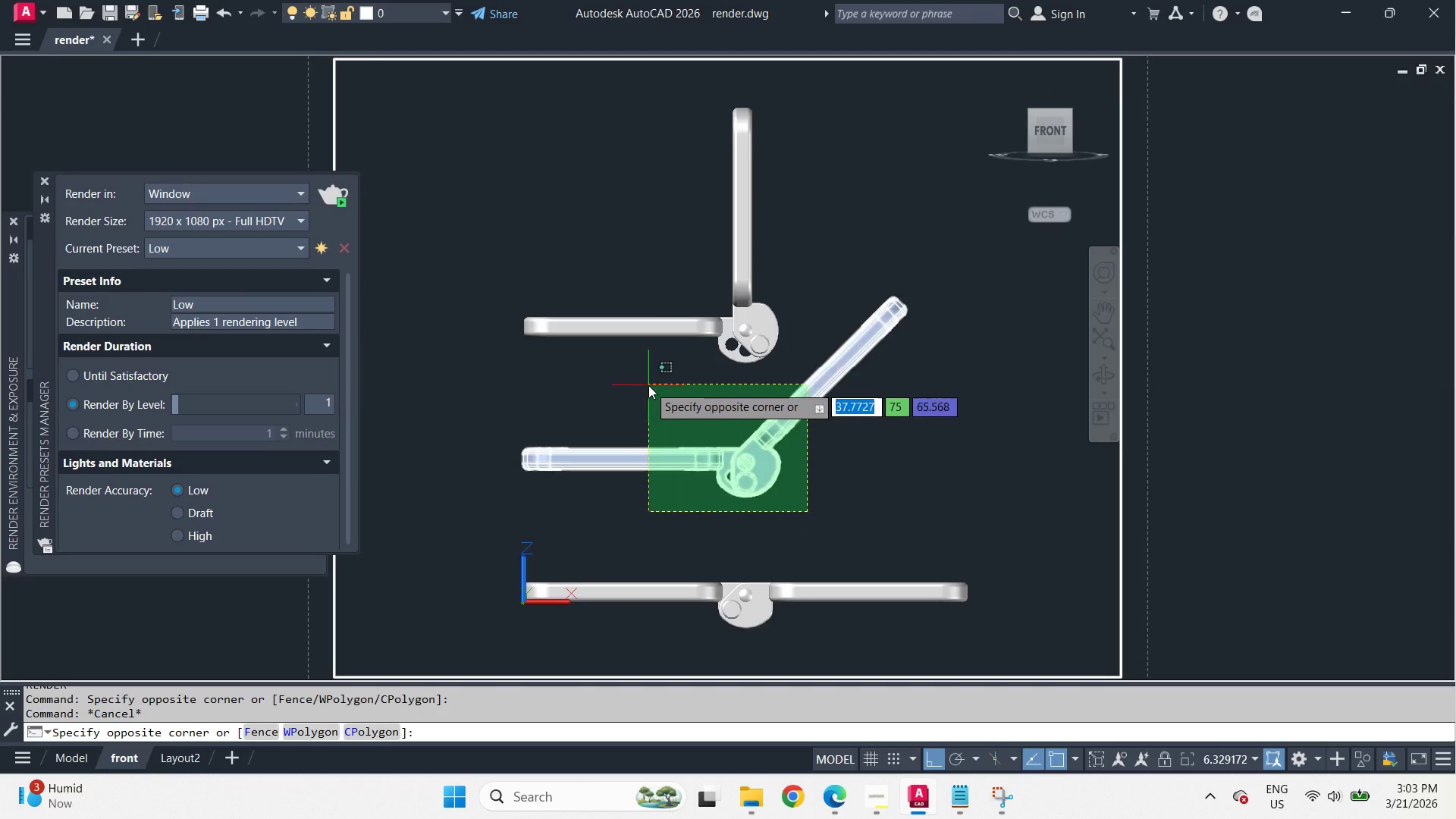 
double_click([648, 384])
 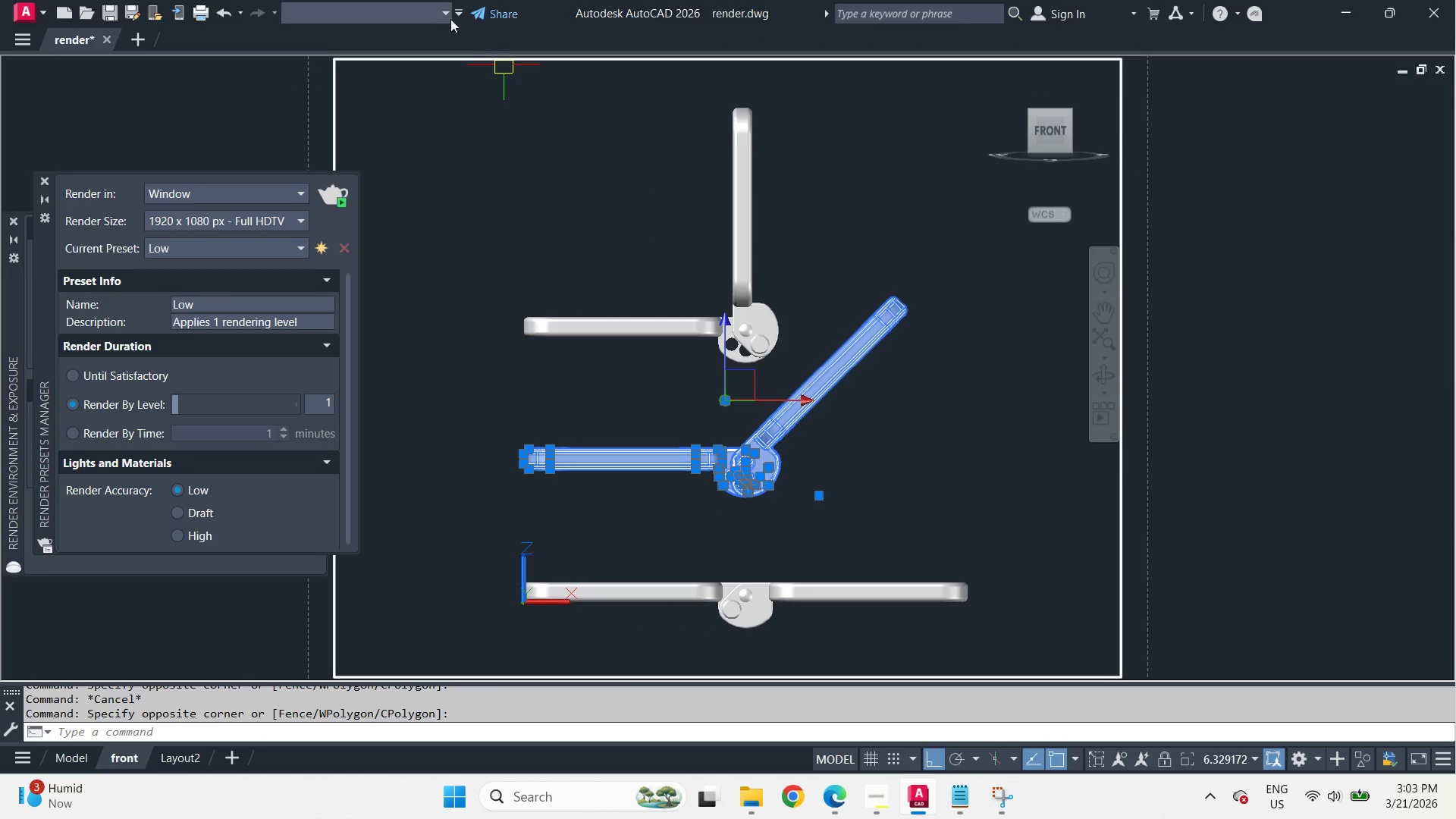 
left_click([428, 20])
 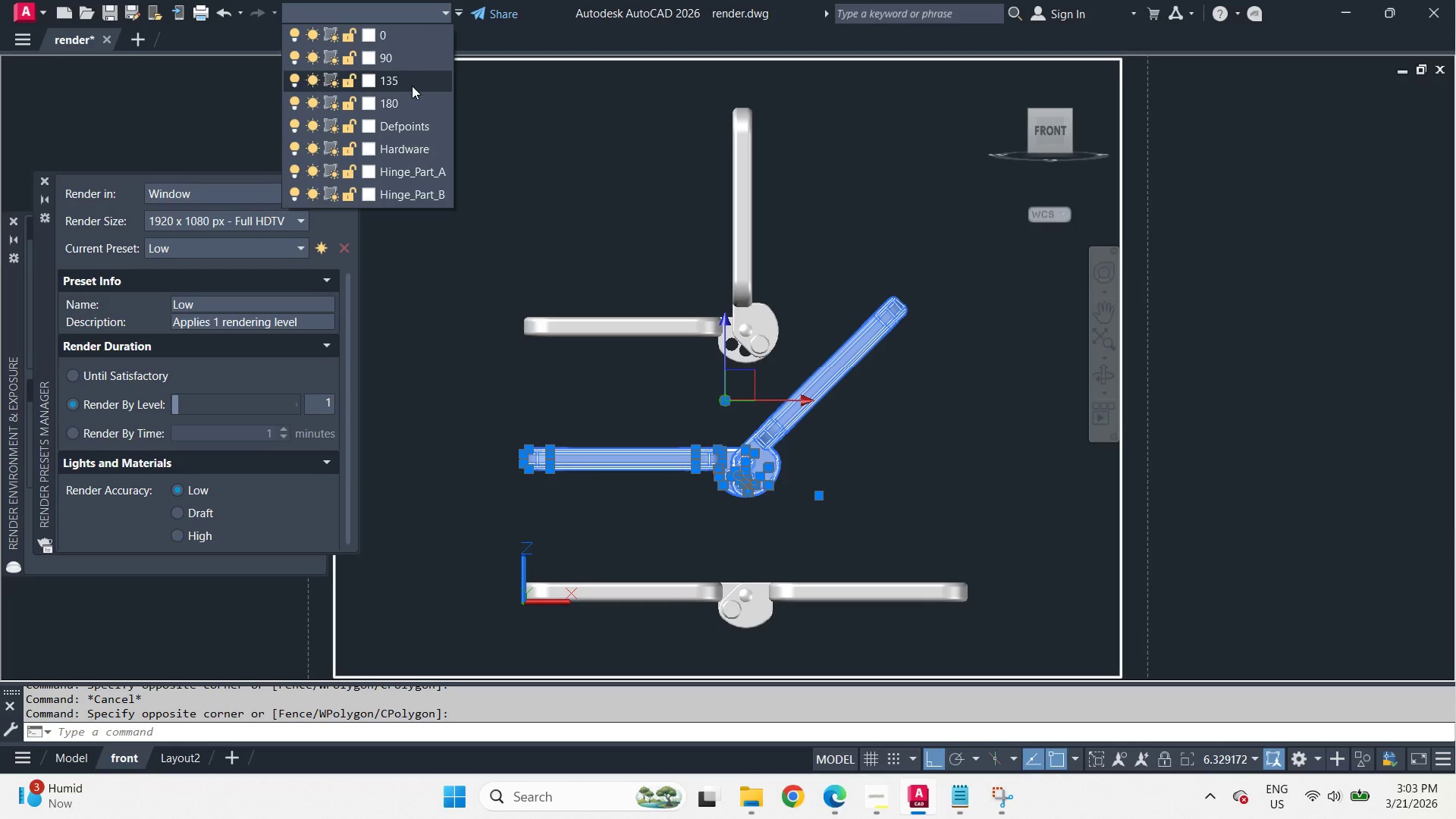 
left_click([412, 85])
 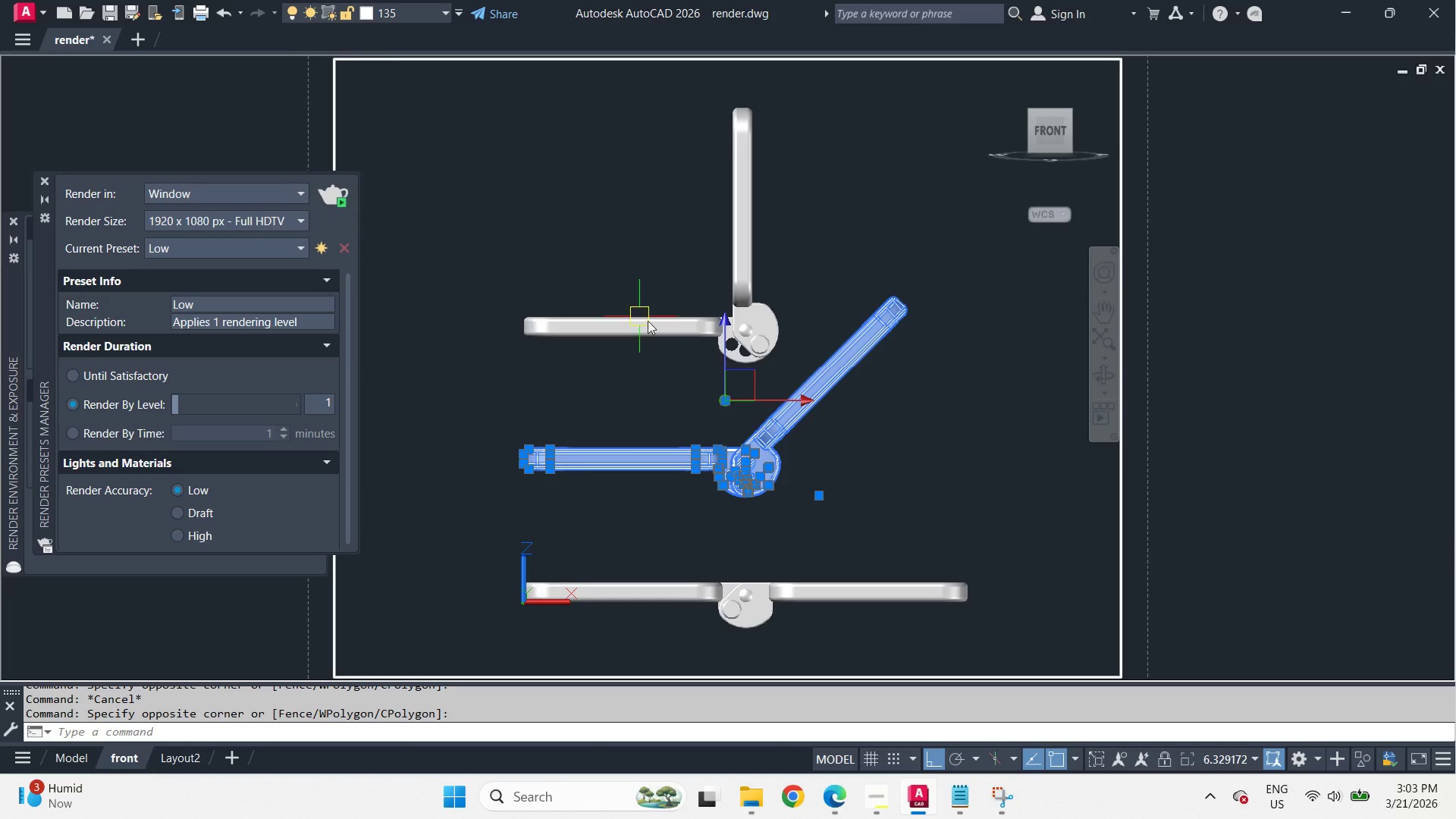 
key(Escape)
 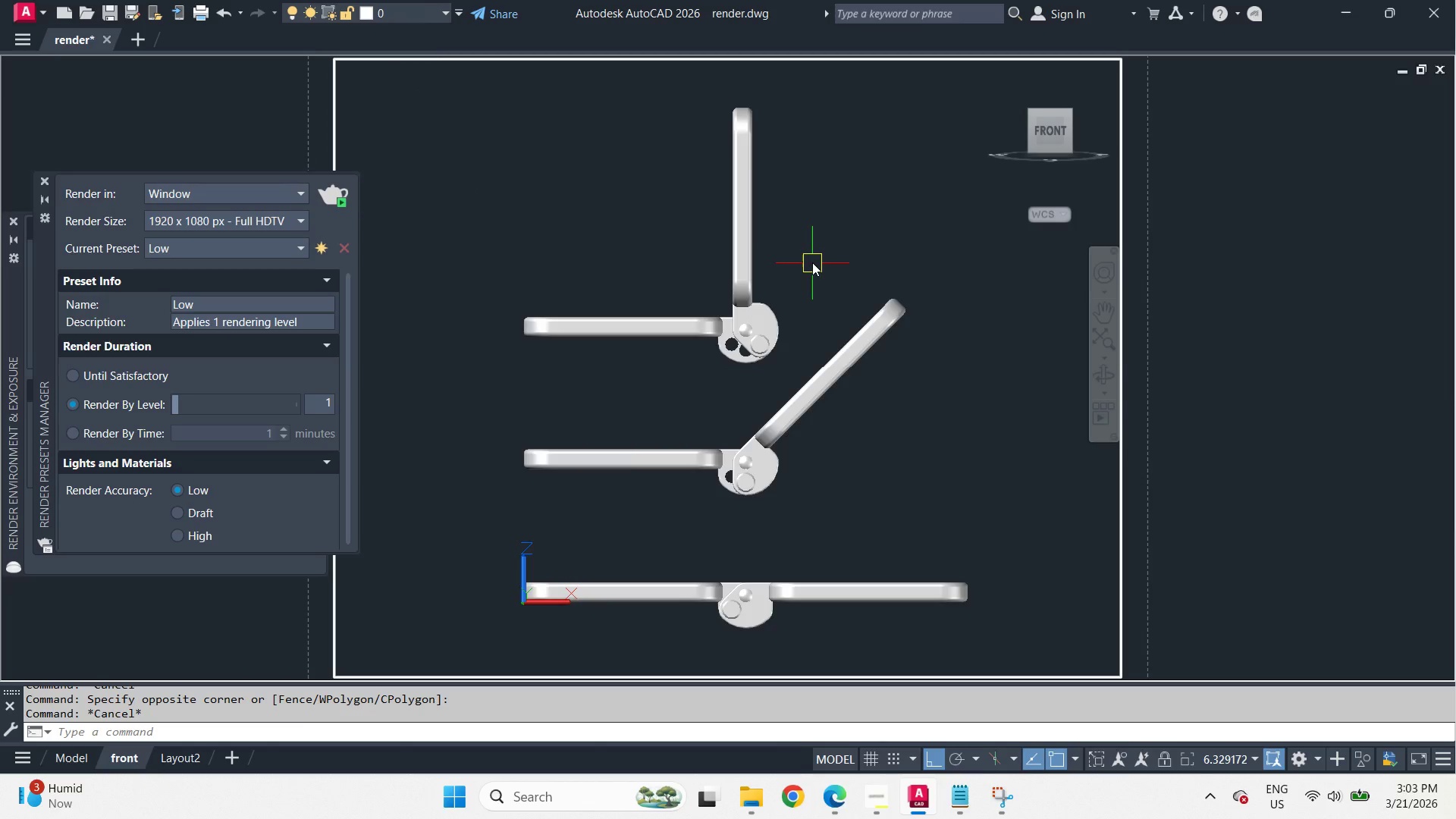 
scroll: coordinate [812, 262], scroll_direction: down, amount: 1.0
 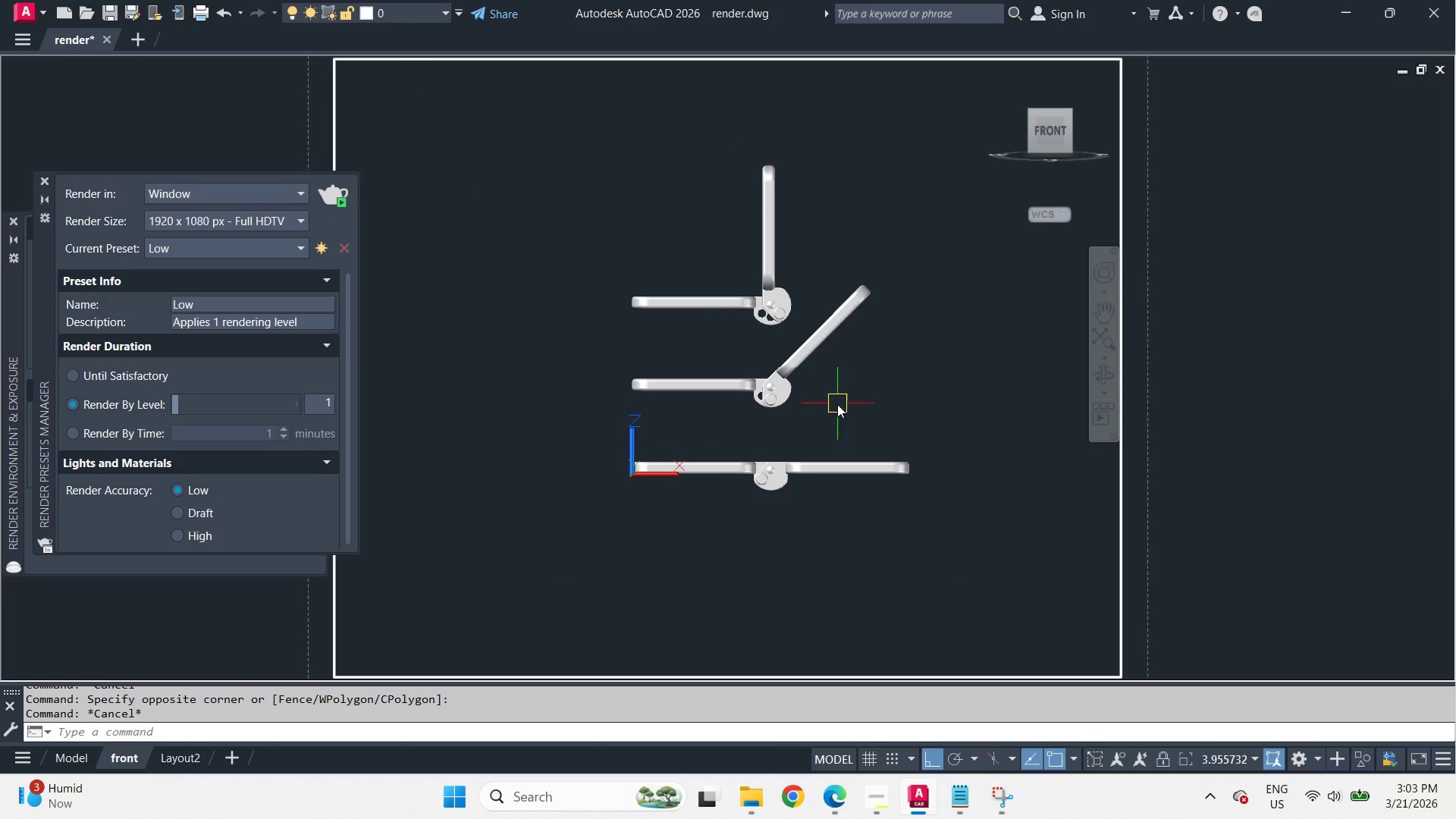 
left_click([842, 422])
 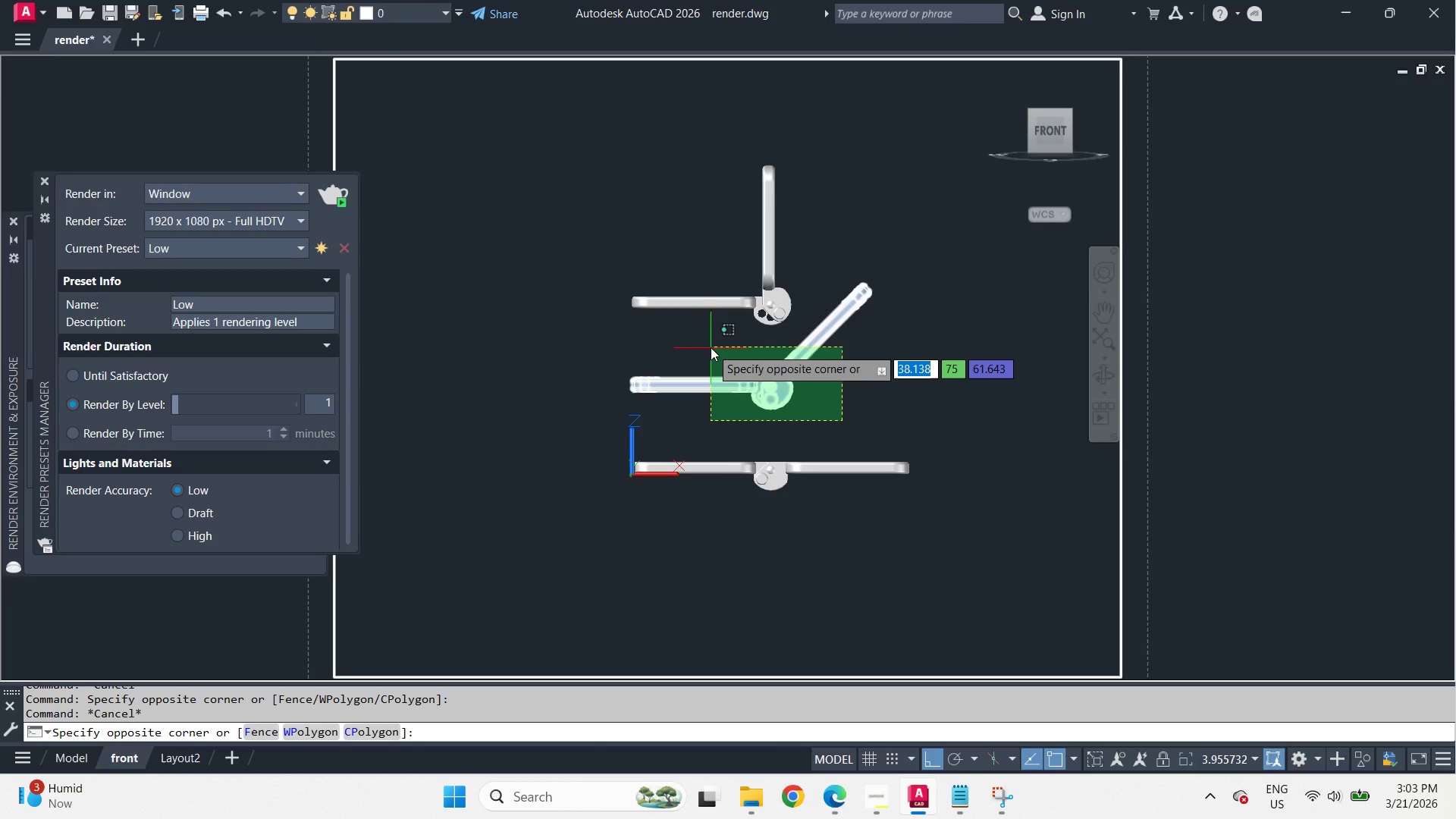 
left_click([898, 419])
 